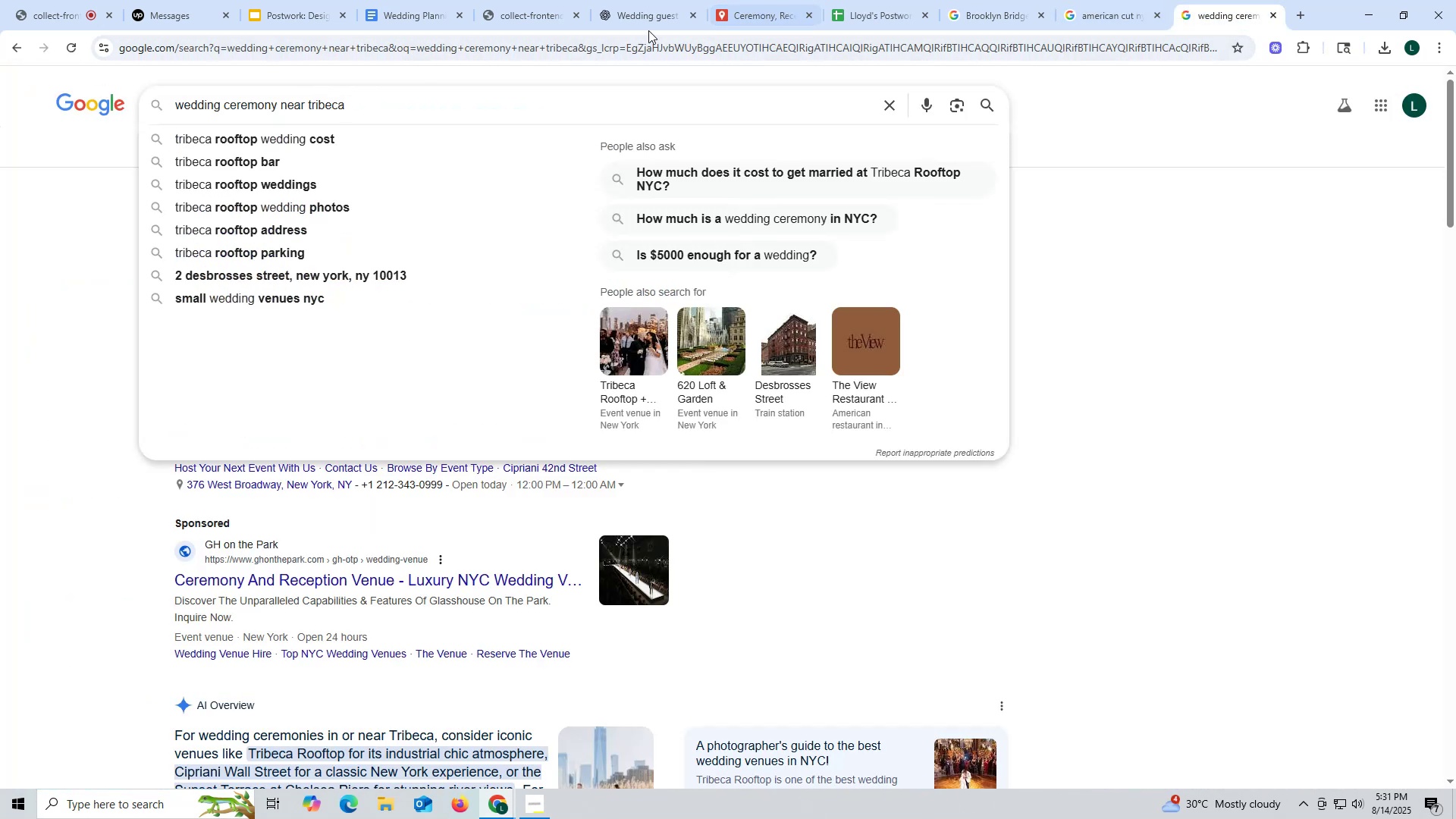 
left_click([648, 17])
 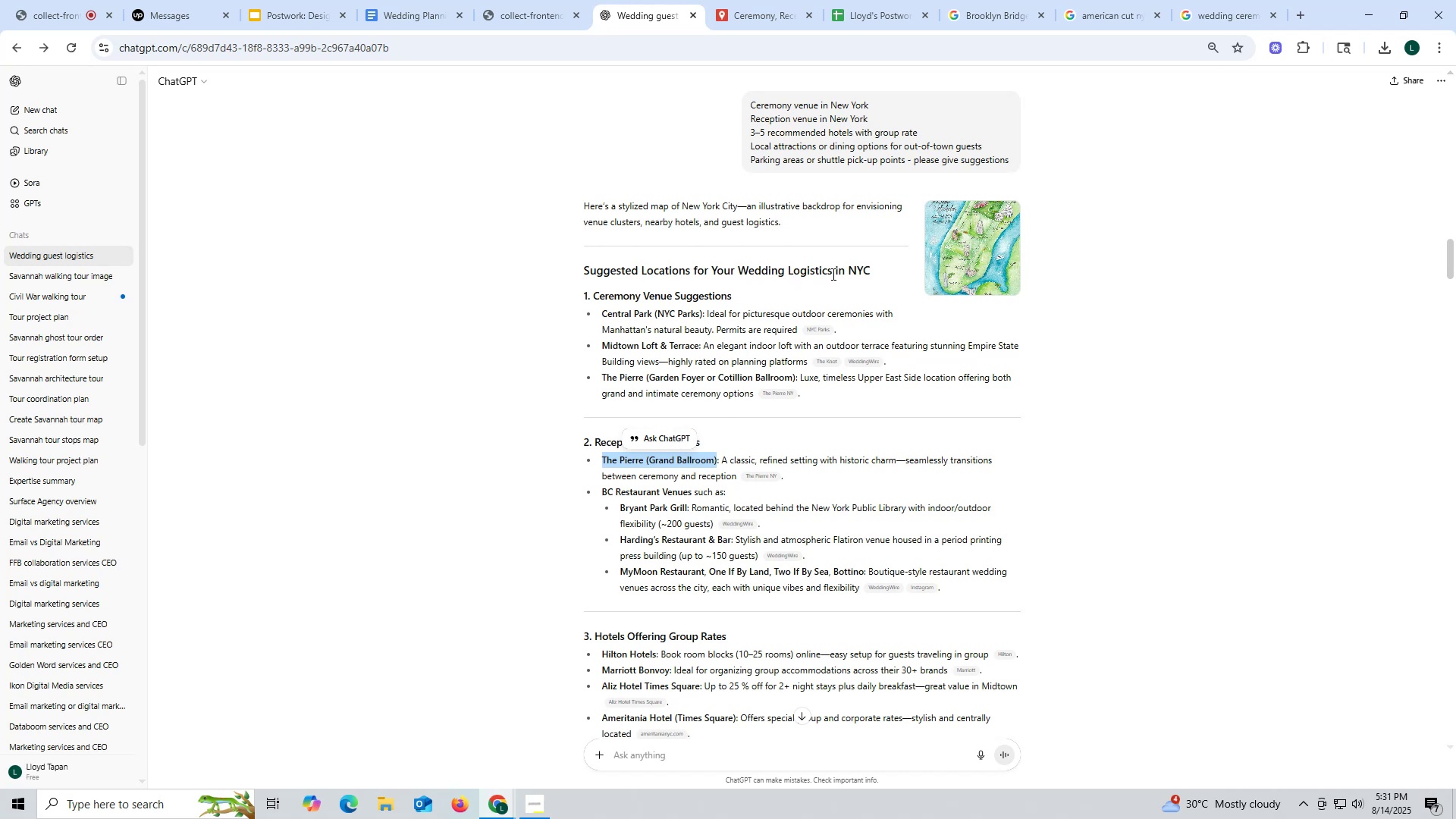 
wait(7.59)
 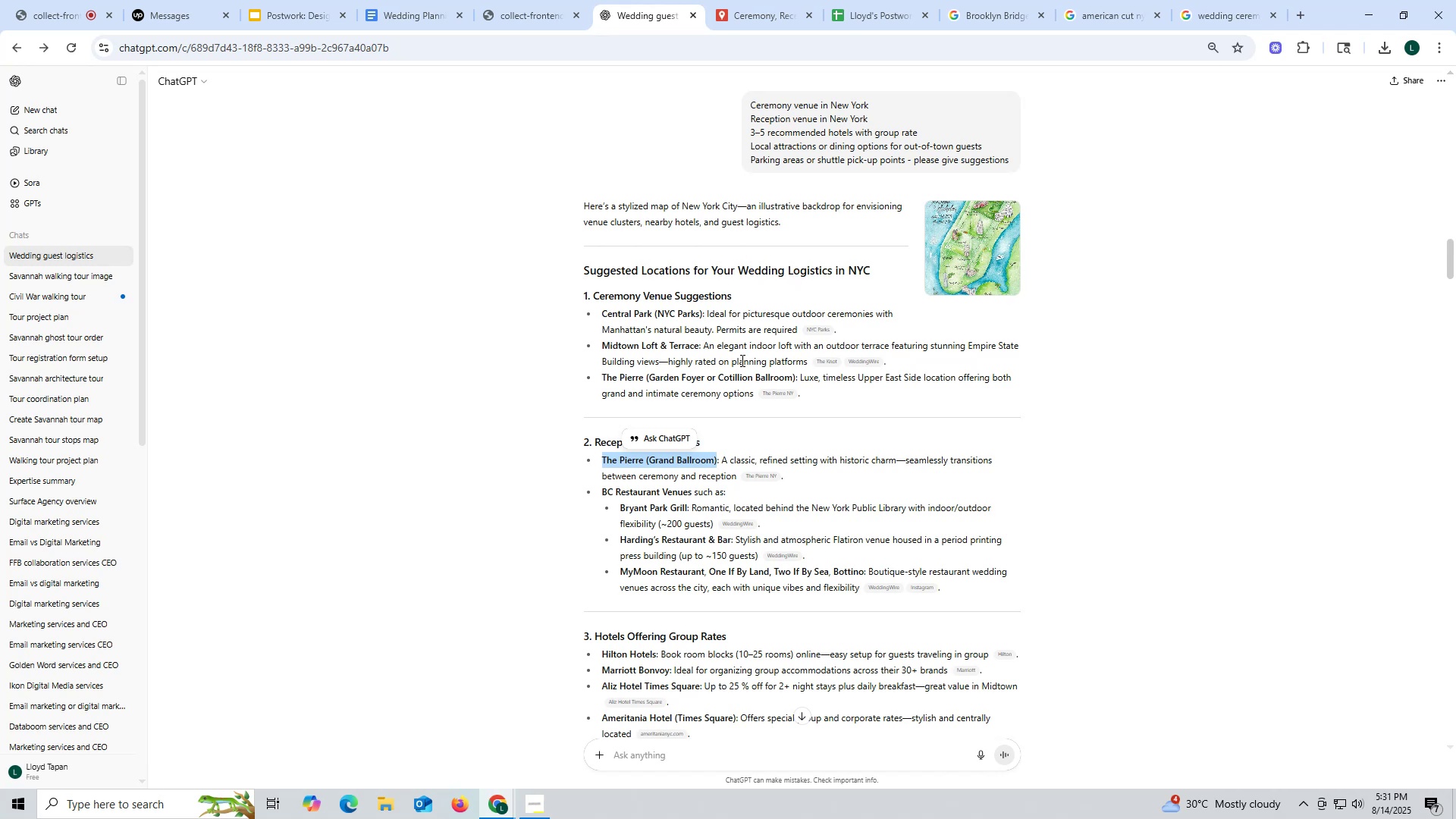 
left_click_drag(start_coordinate=[599, 310], to_coordinate=[651, 311])
 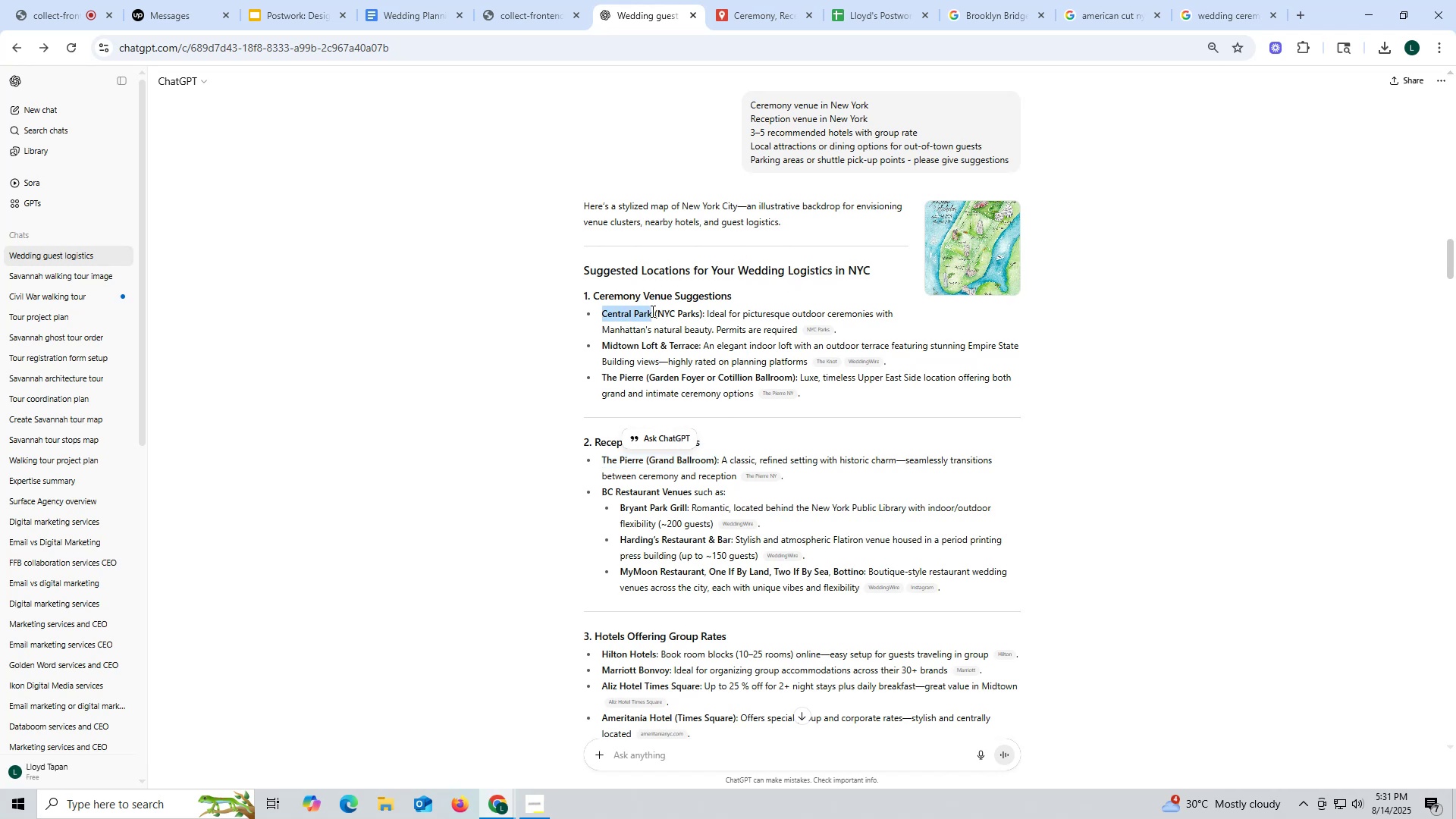 
key(Control+ControlLeft)
 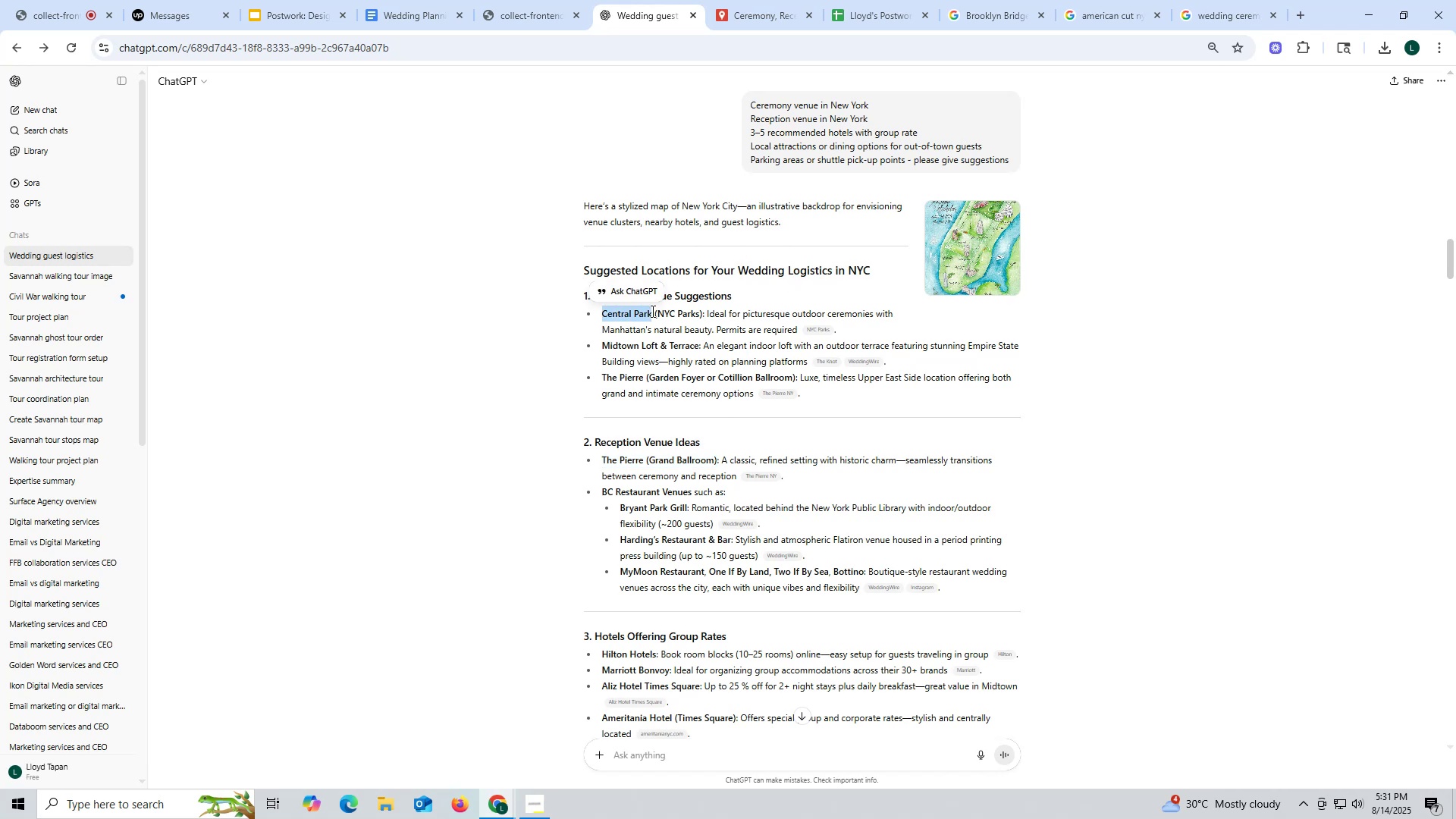 
key(Control+C)
 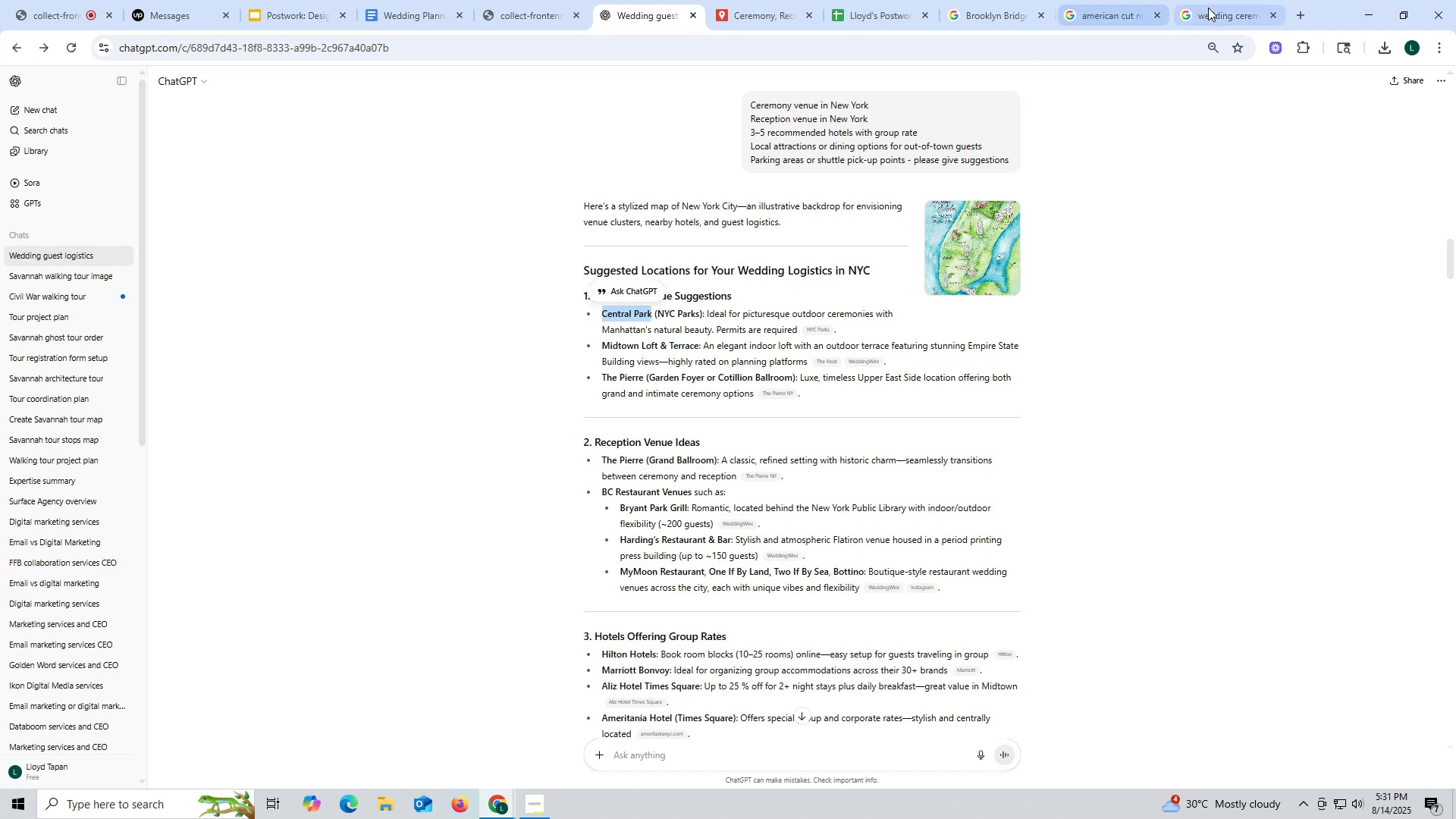 
left_click_drag(start_coordinate=[1216, 10], to_coordinate=[1210, 10])
 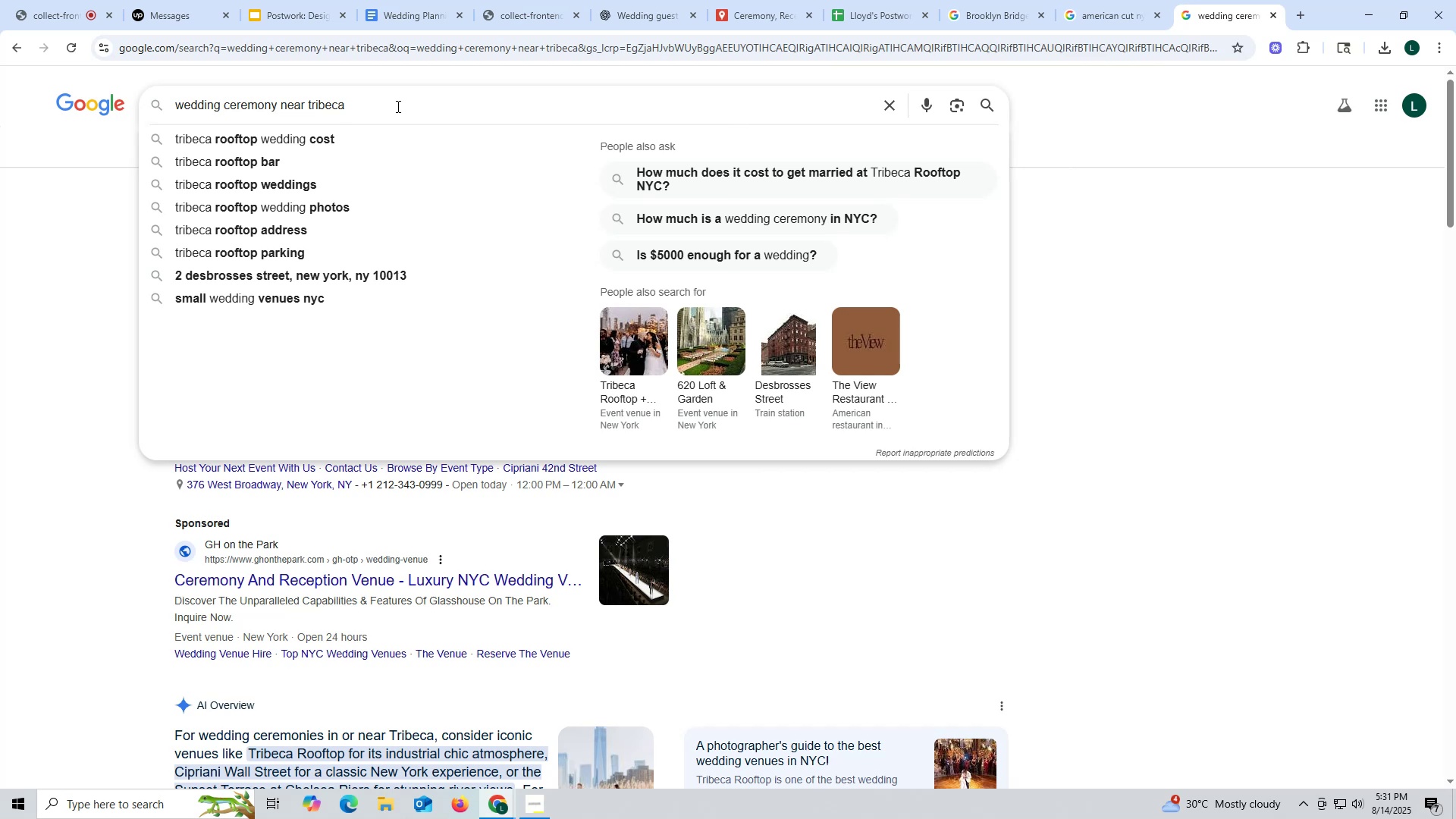 
left_click_drag(start_coordinate=[396, 105], to_coordinate=[309, 103])
 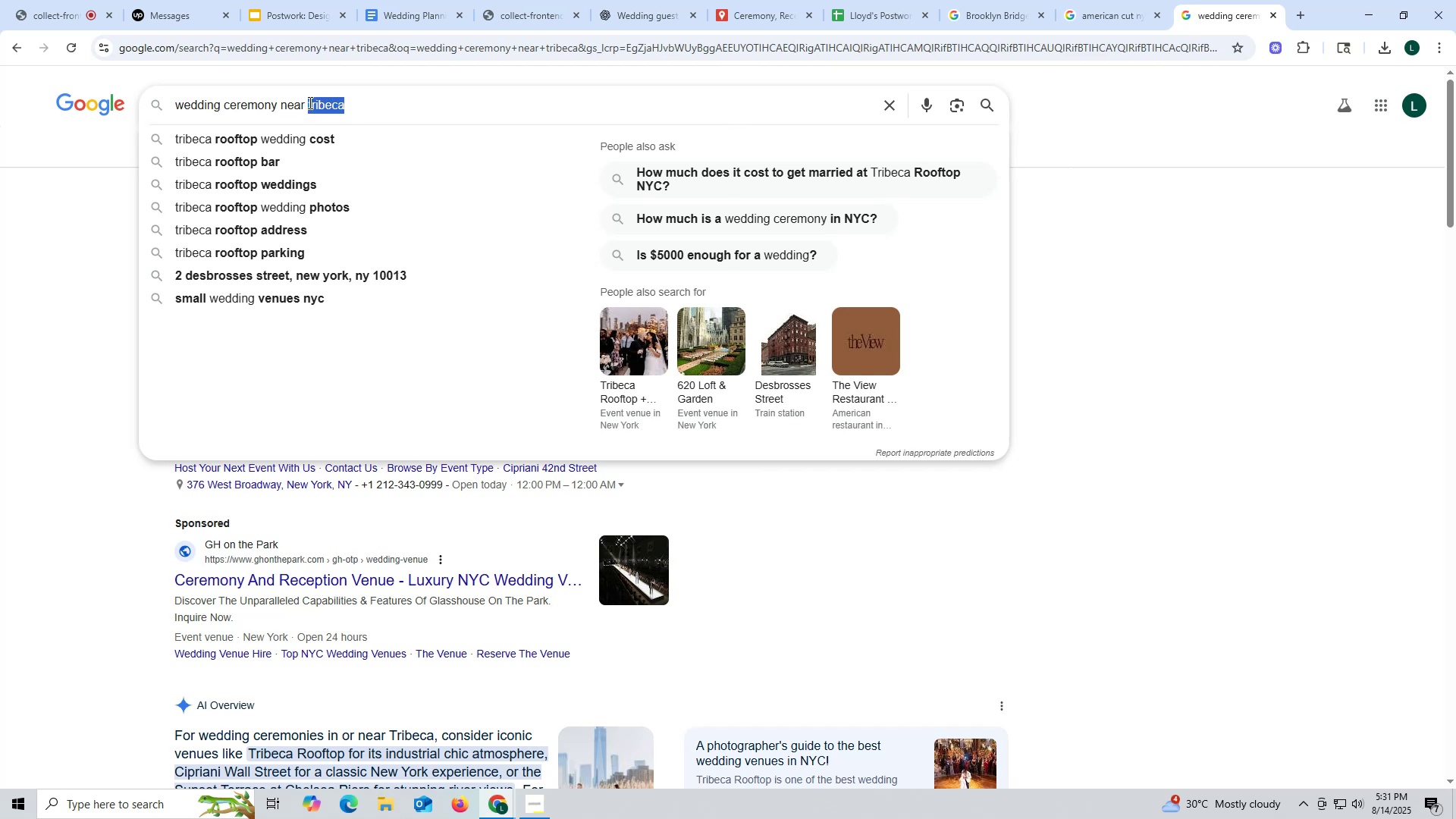 
left_click_drag(start_coordinate=[309, 102], to_coordinate=[217, 105])
 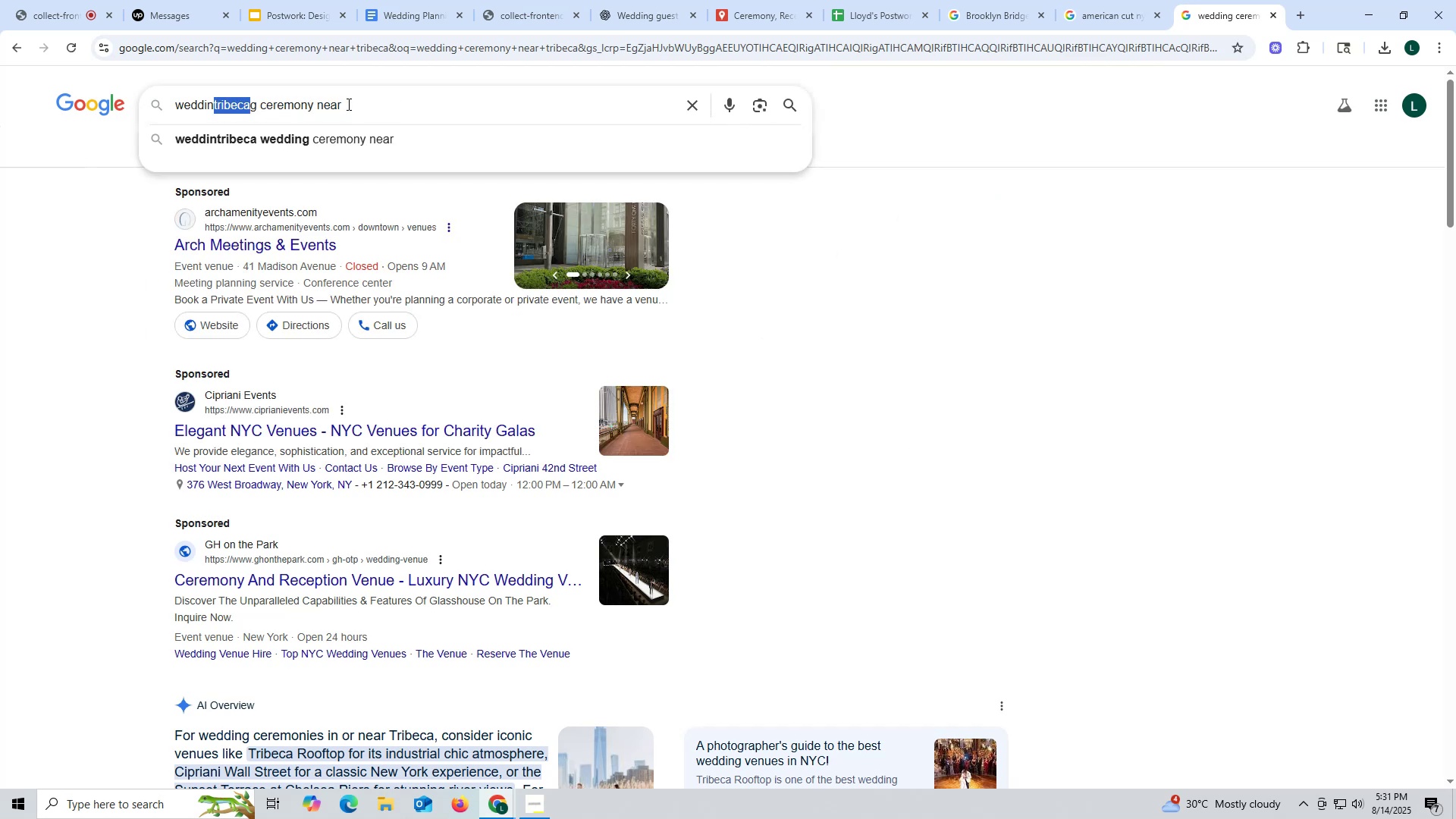 
left_click_drag(start_coordinate=[391, 104], to_coordinate=[139, 104])
 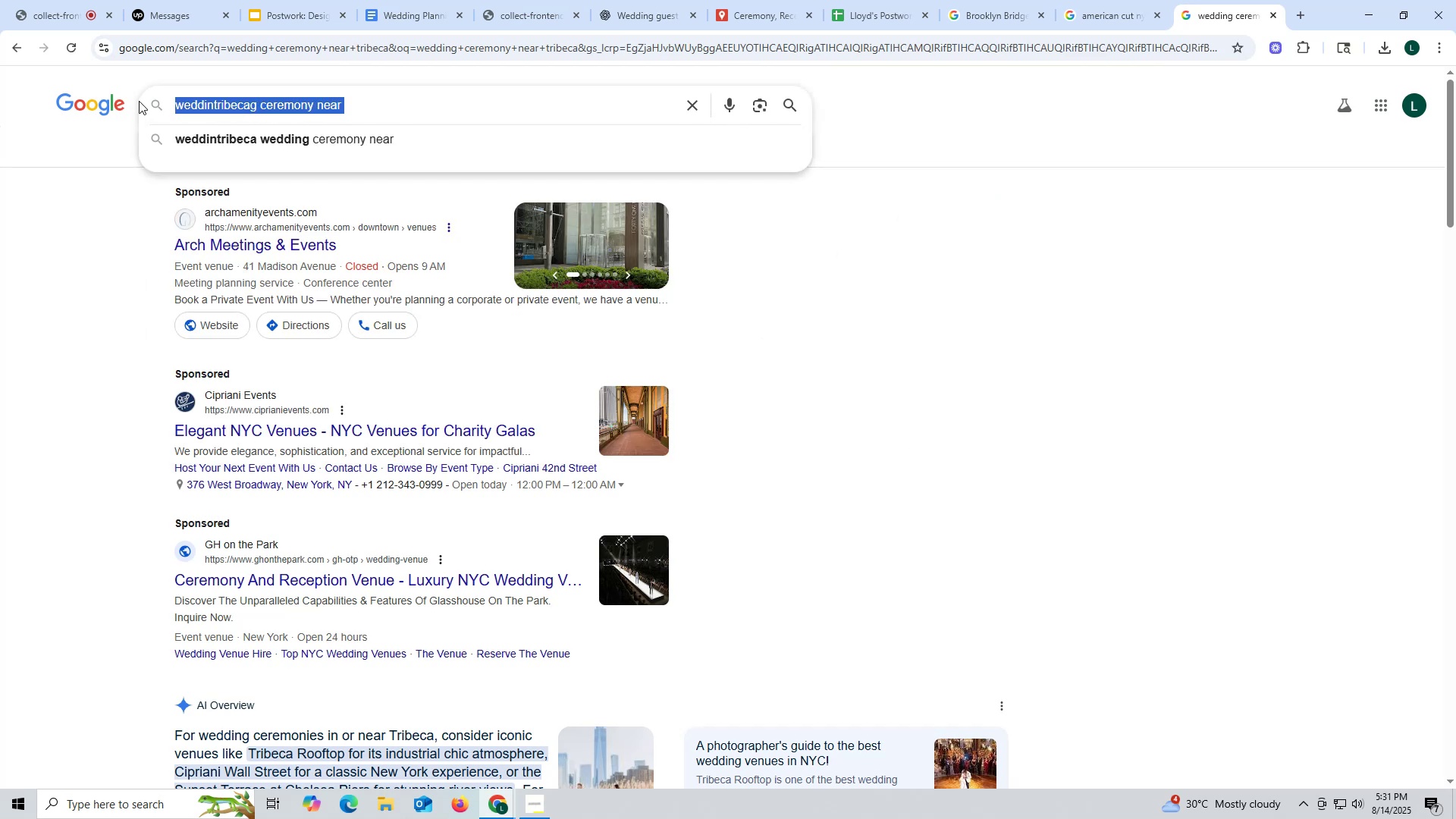 
type(wedding rec)
 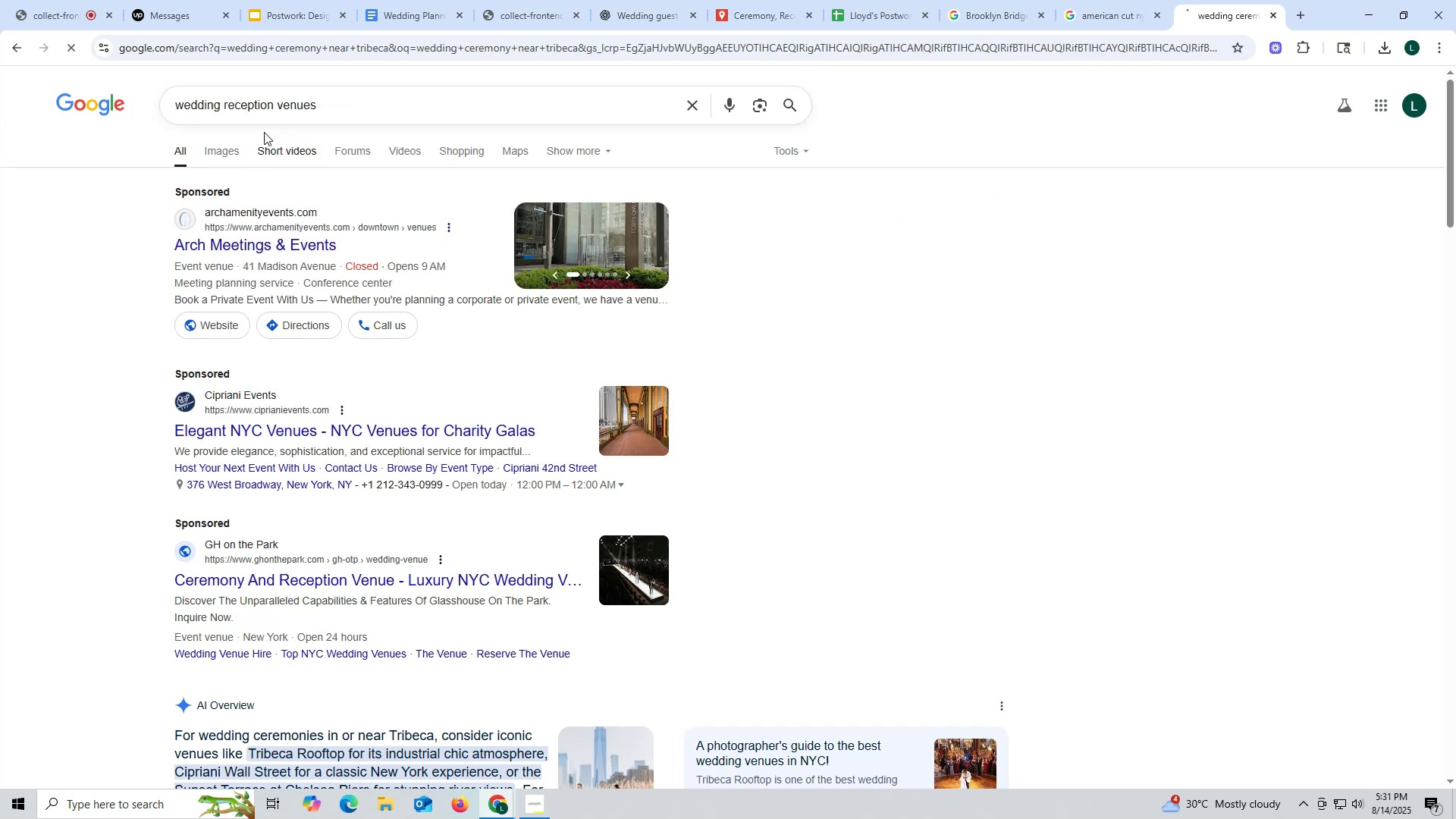 
left_click([353, 110])
 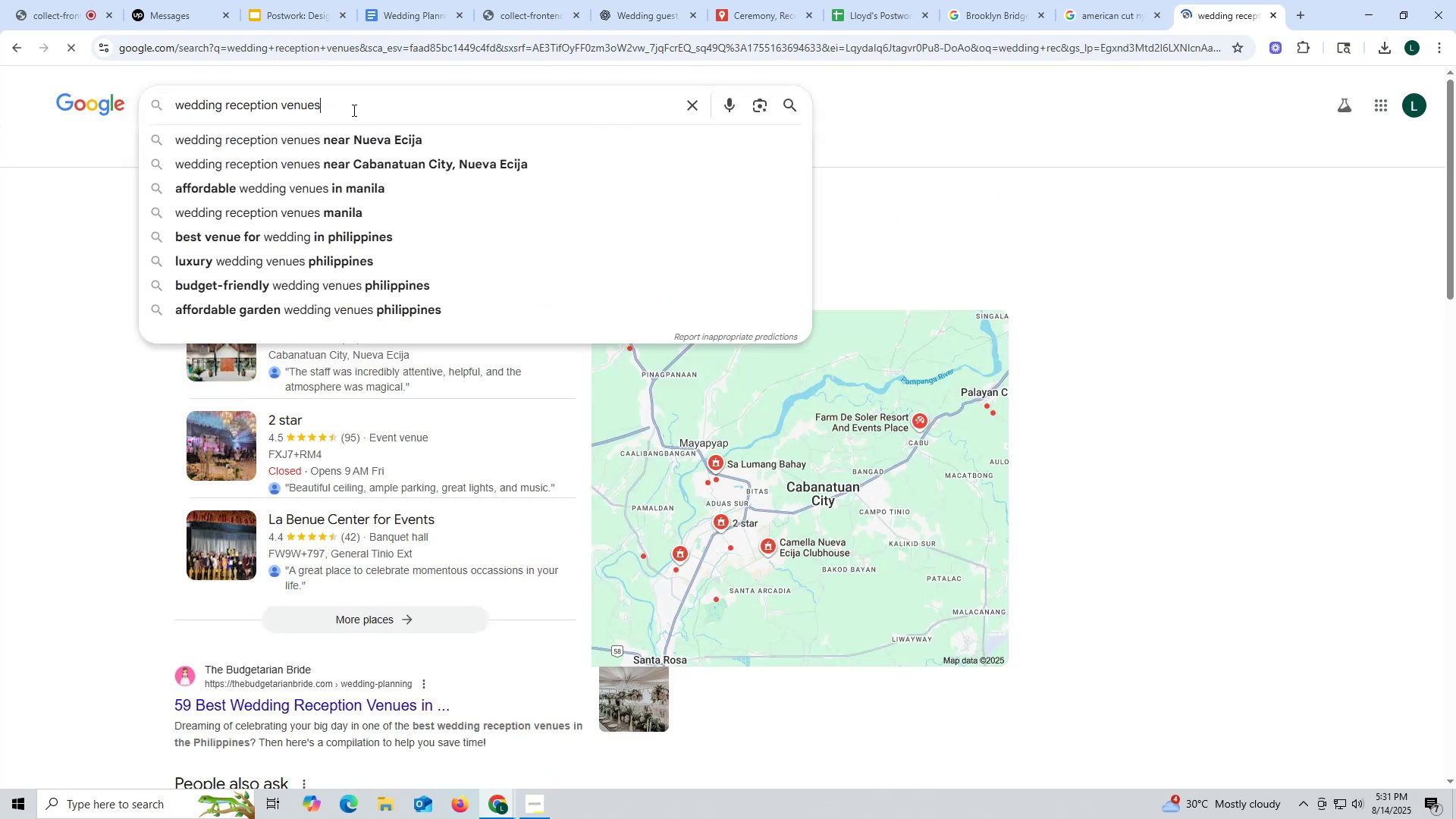 
type( near )
 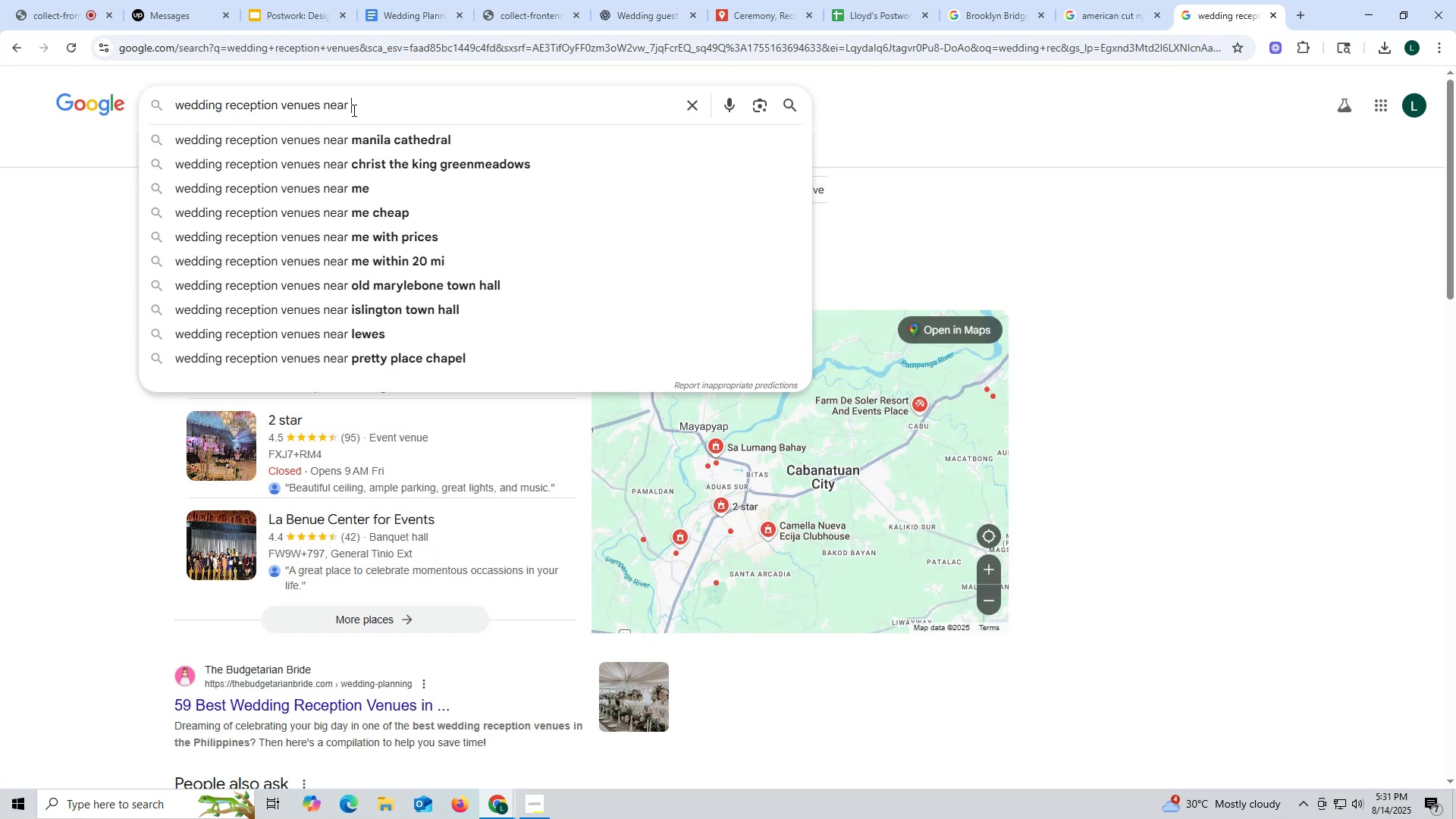 
key(Control+ControlLeft)
 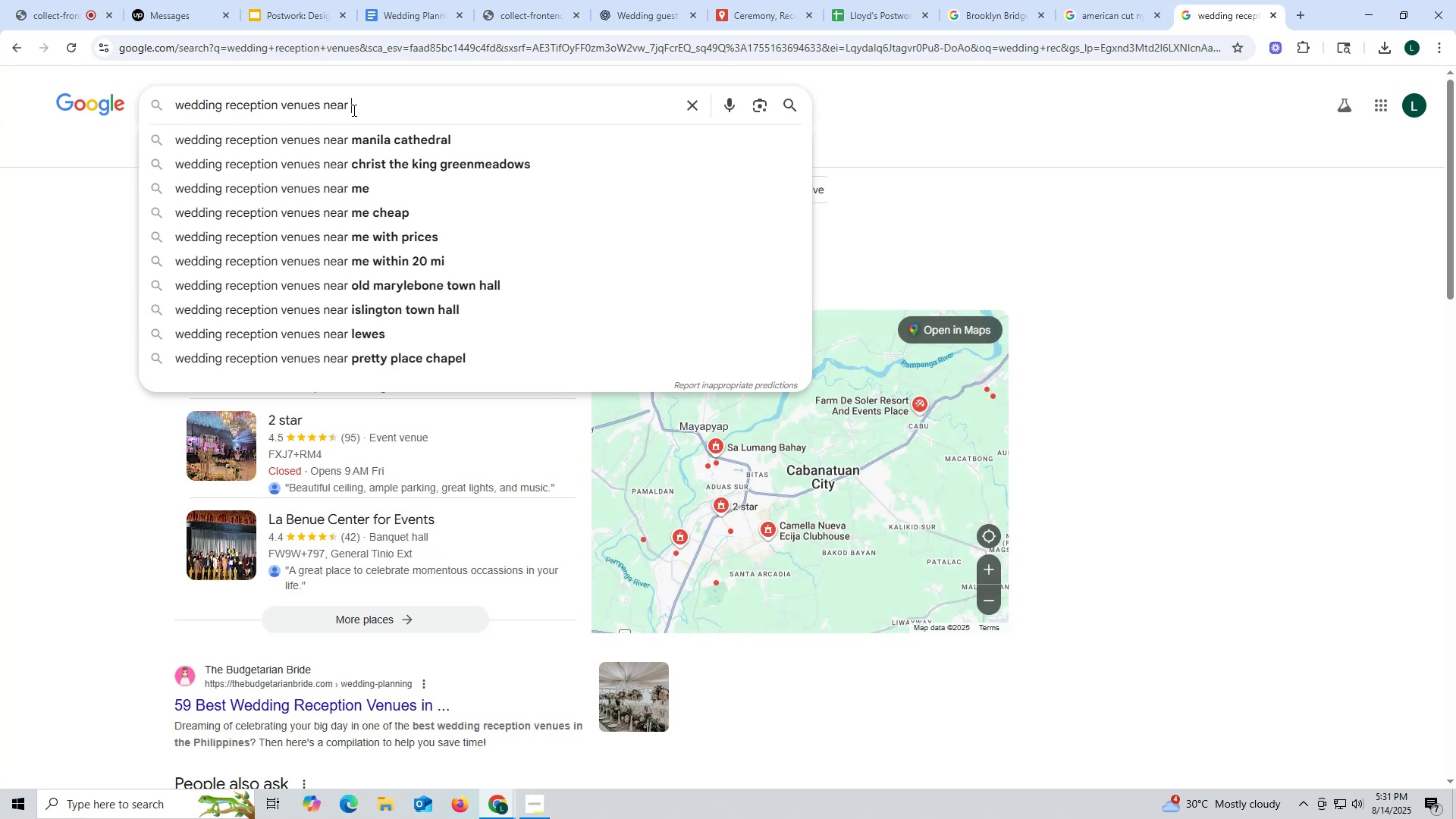 
key(Control+V)
 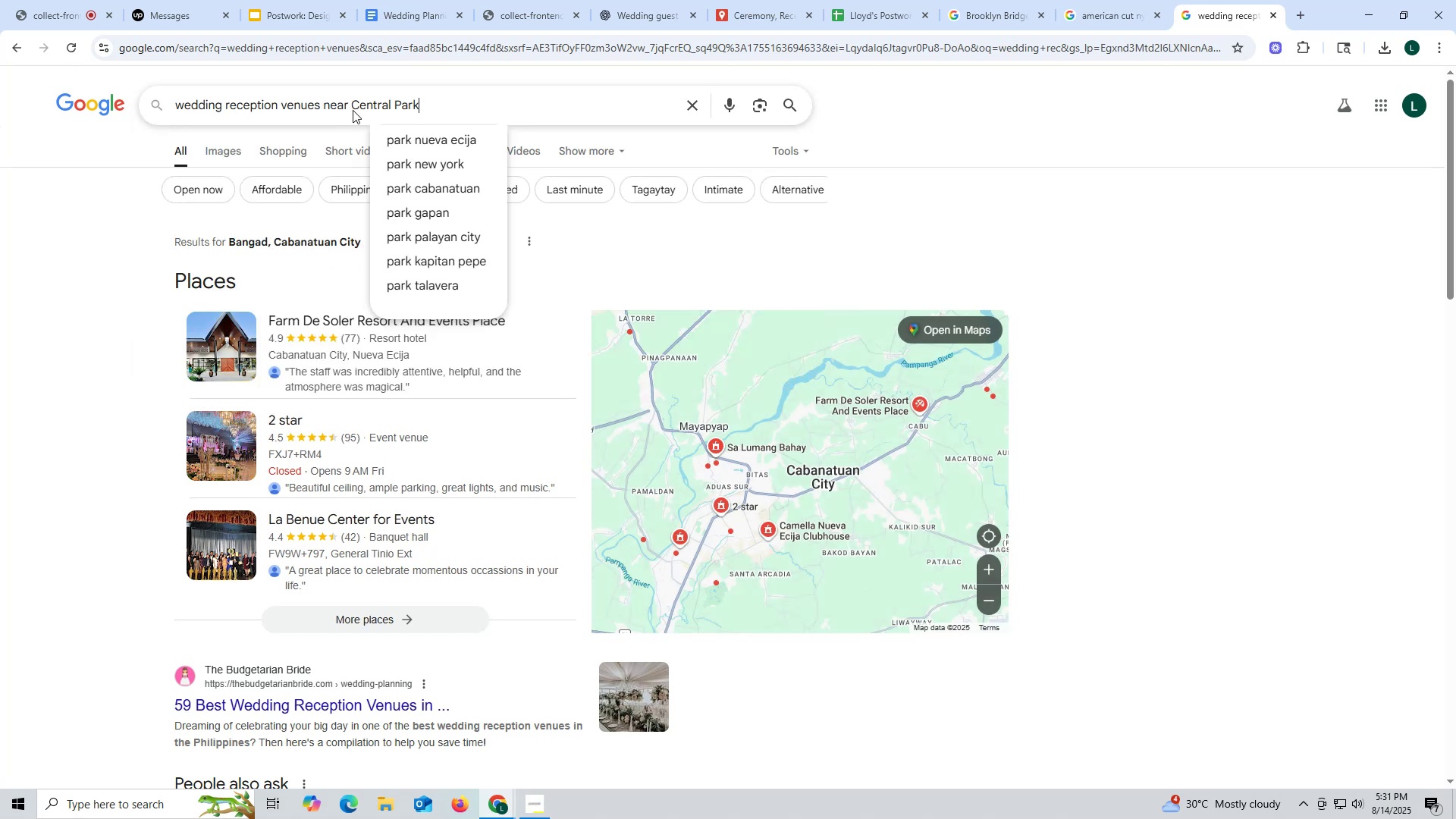 
left_click([451, 168])
 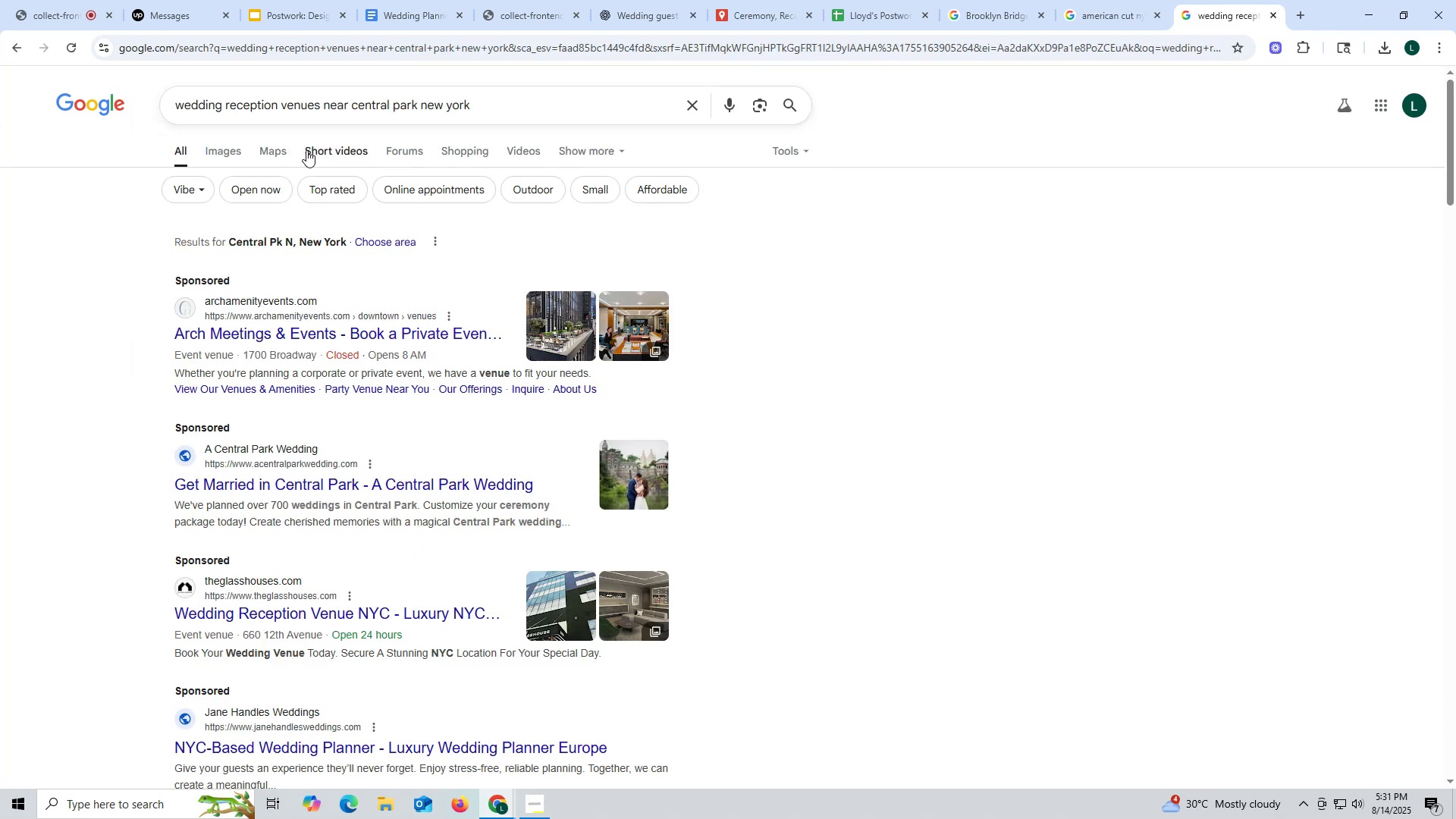 
scroll: coordinate [450, 268], scroll_direction: down, amount: 4.0
 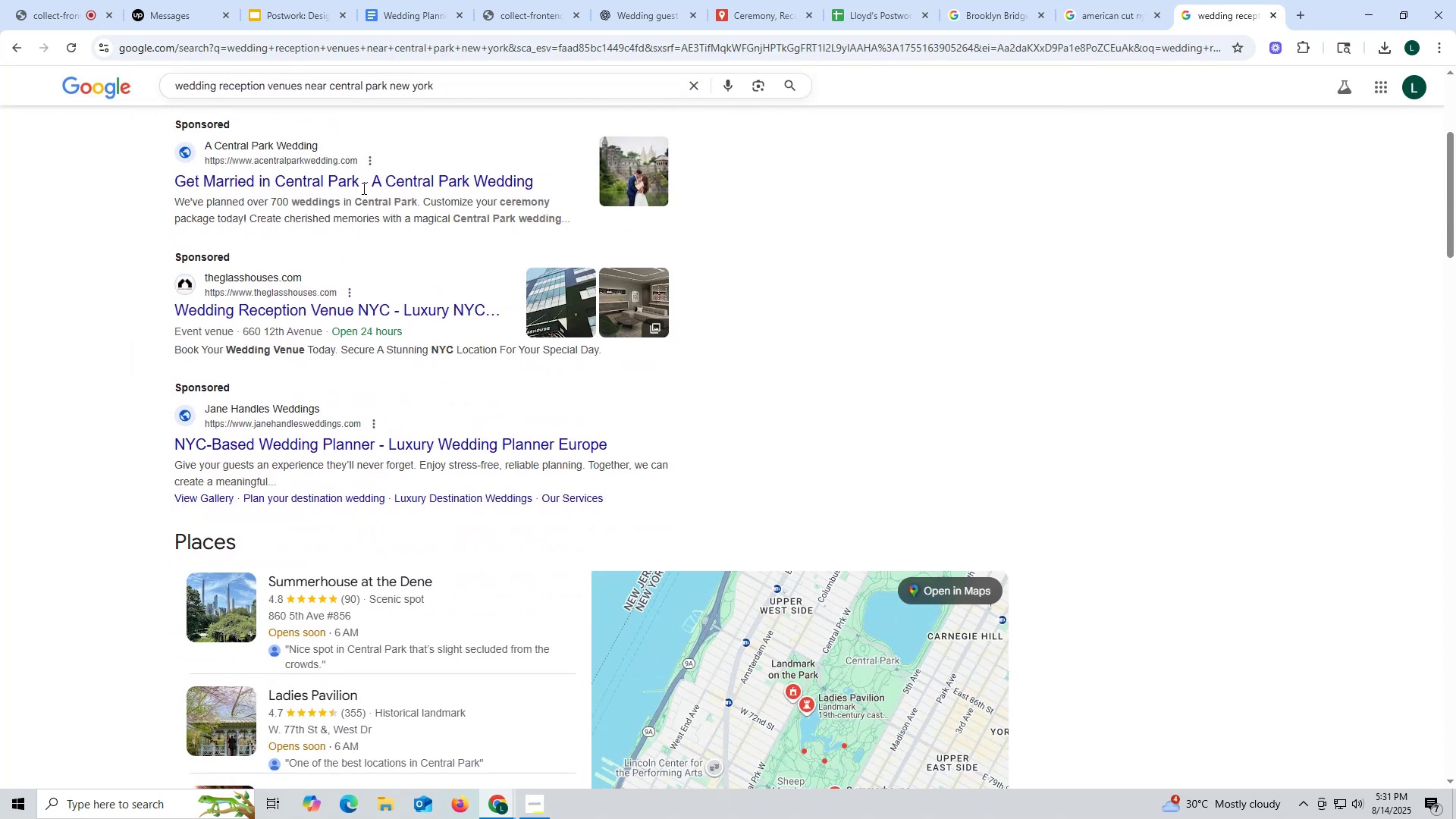 
scroll: coordinate [293, 163], scroll_direction: up, amount: 5.0
 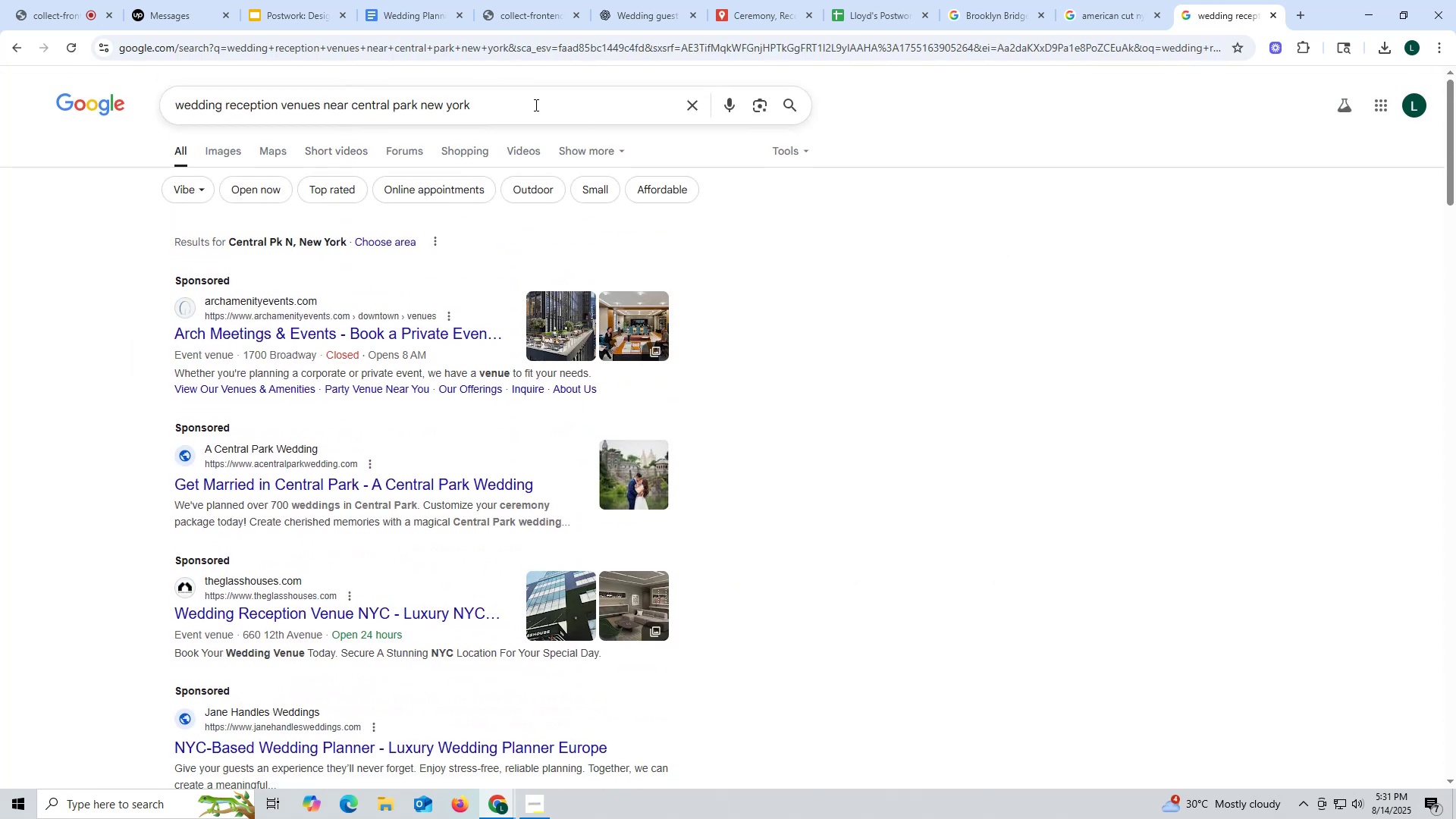 
left_click_drag(start_coordinate=[538, 115], to_coordinate=[172, 106])
 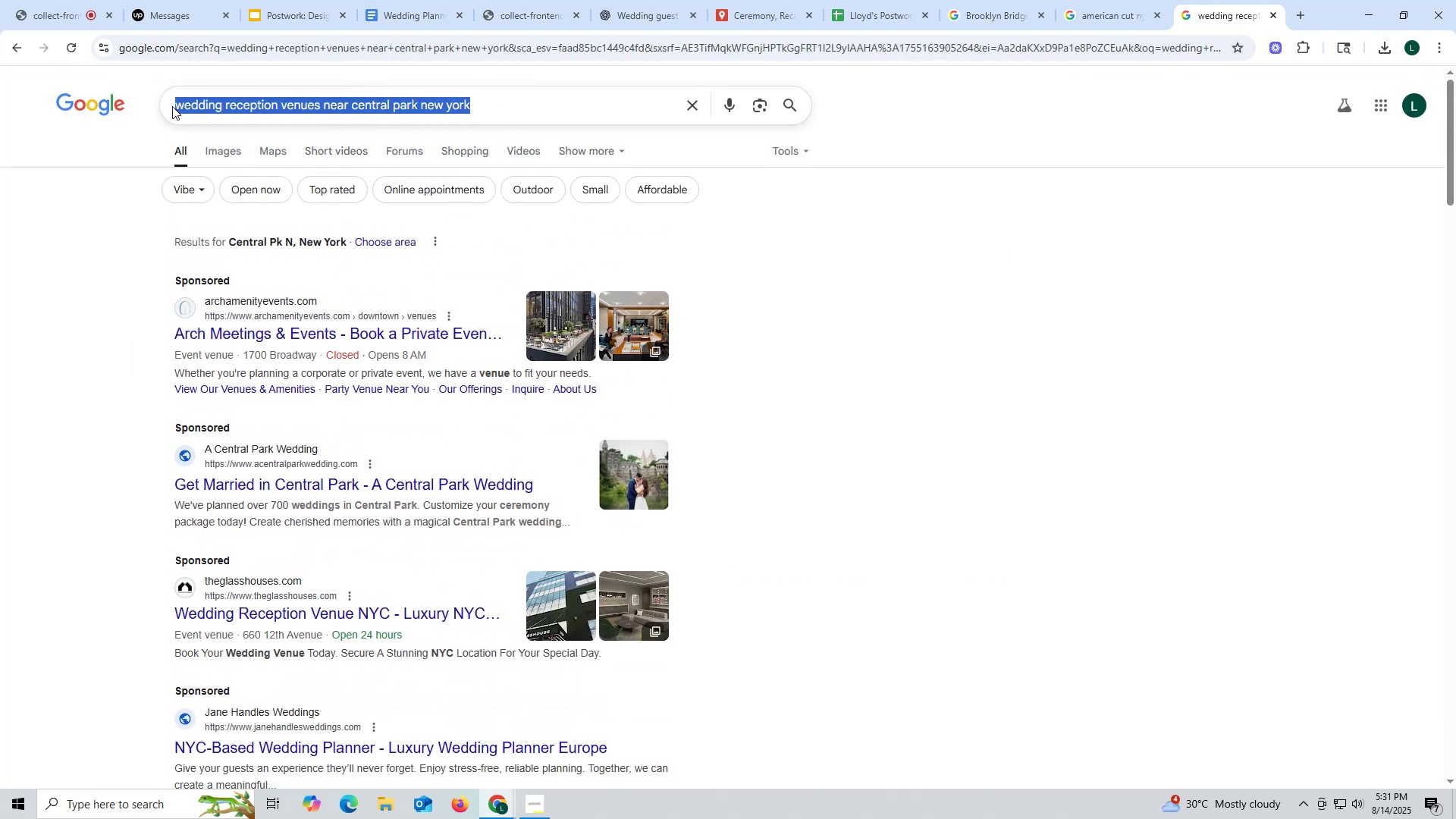 
key(Control+ControlLeft)
 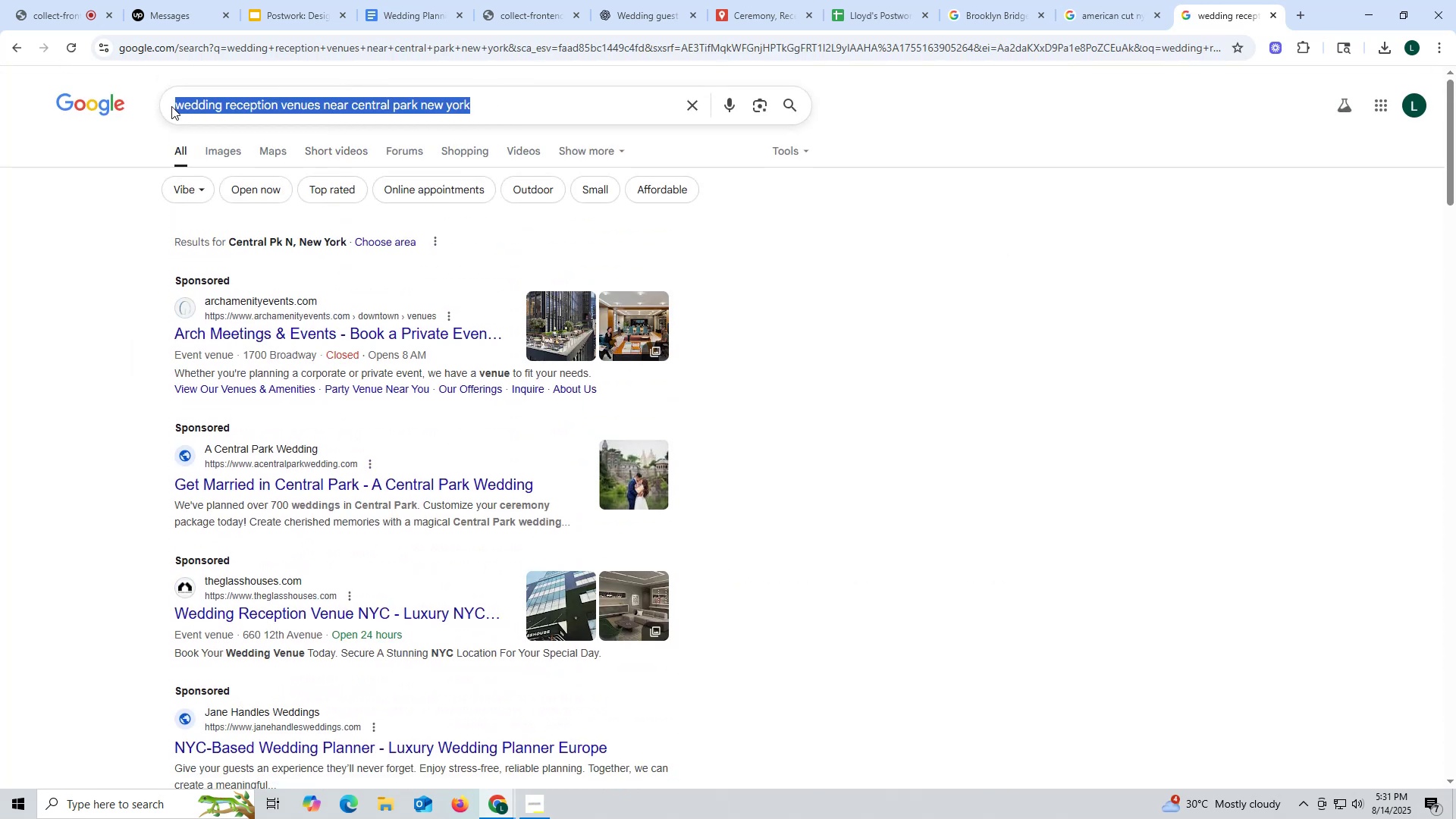 
key(Control+C)
 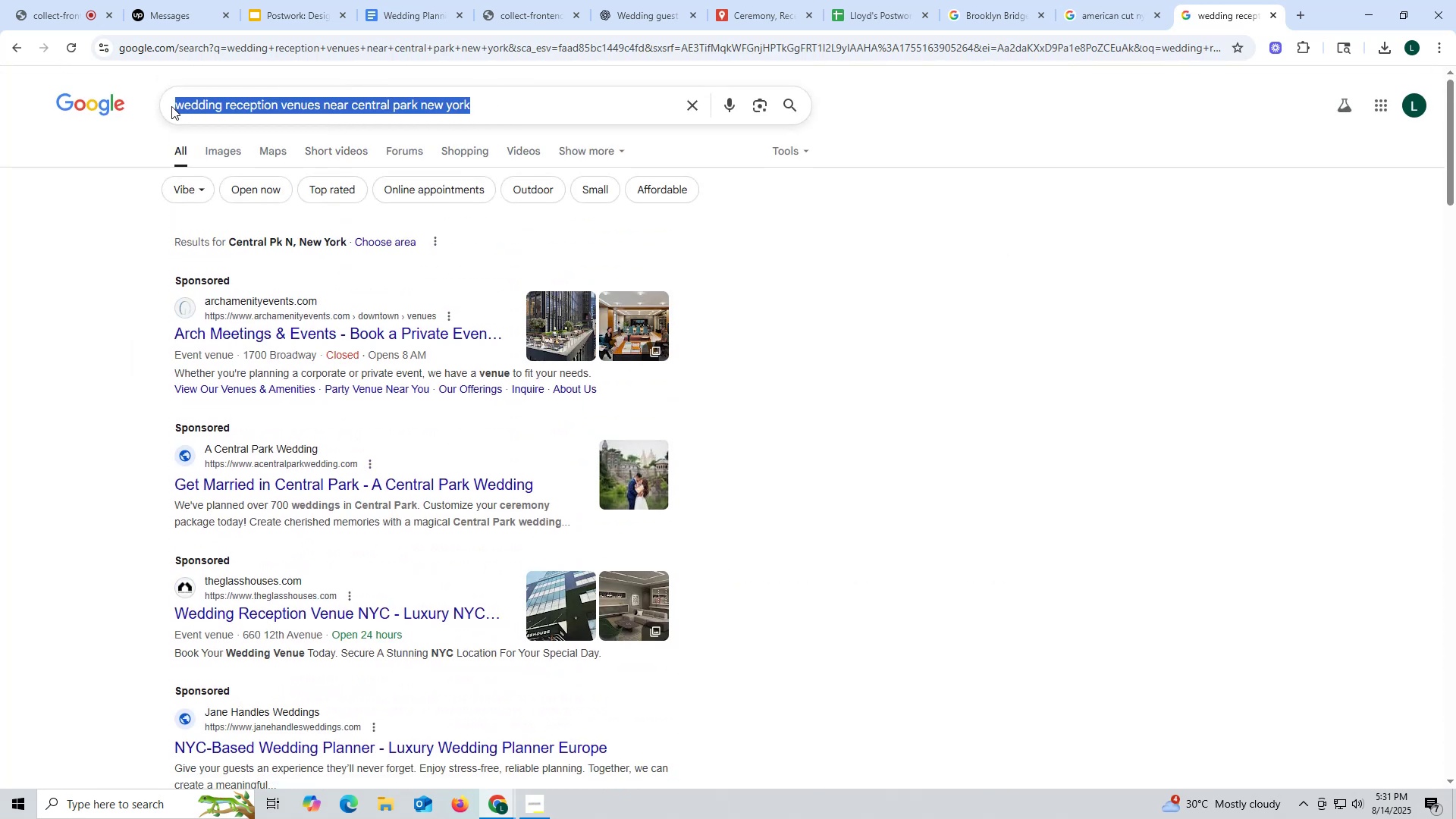 
key(Control+ControlLeft)
 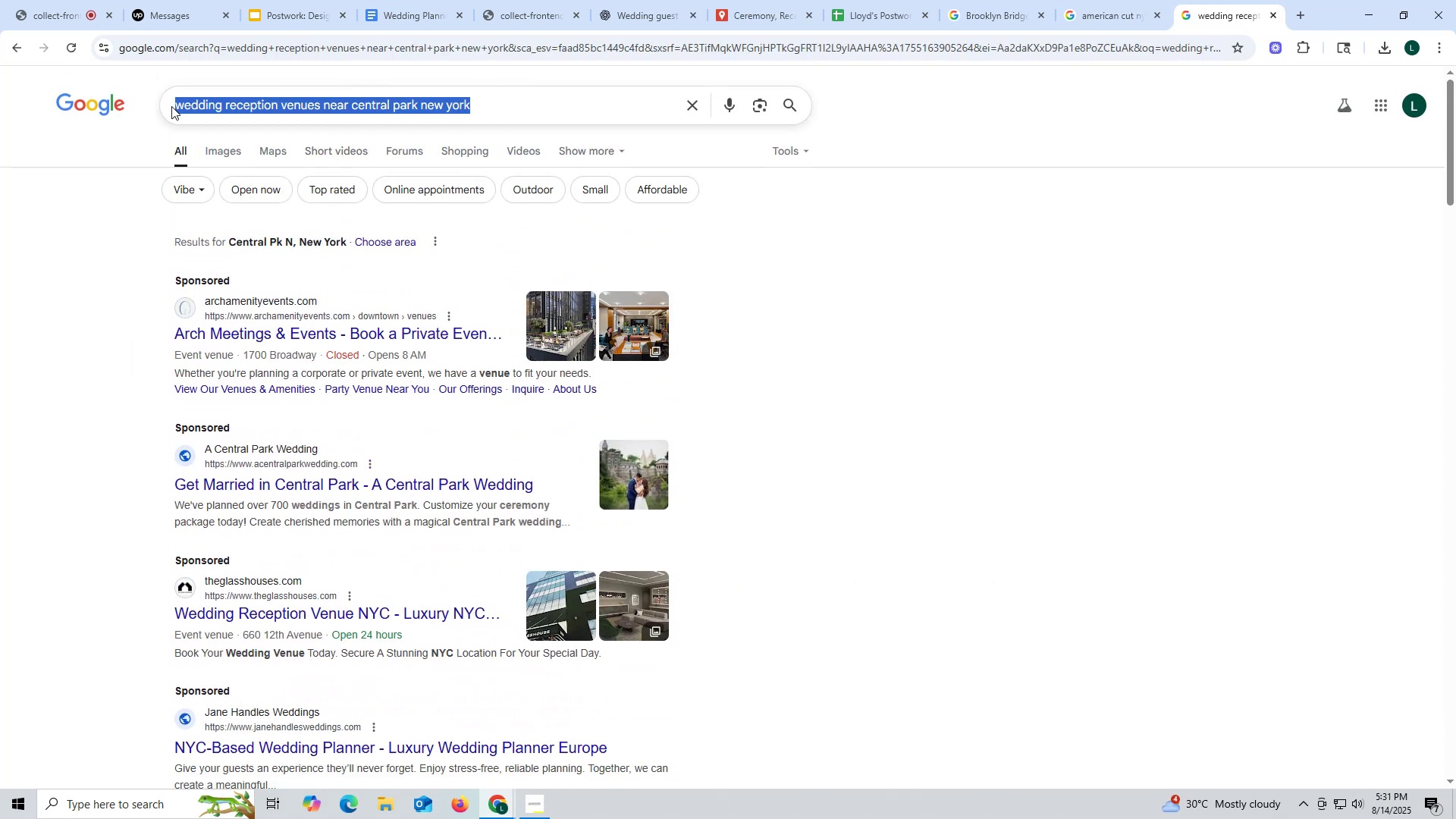 
key(Control+C)
 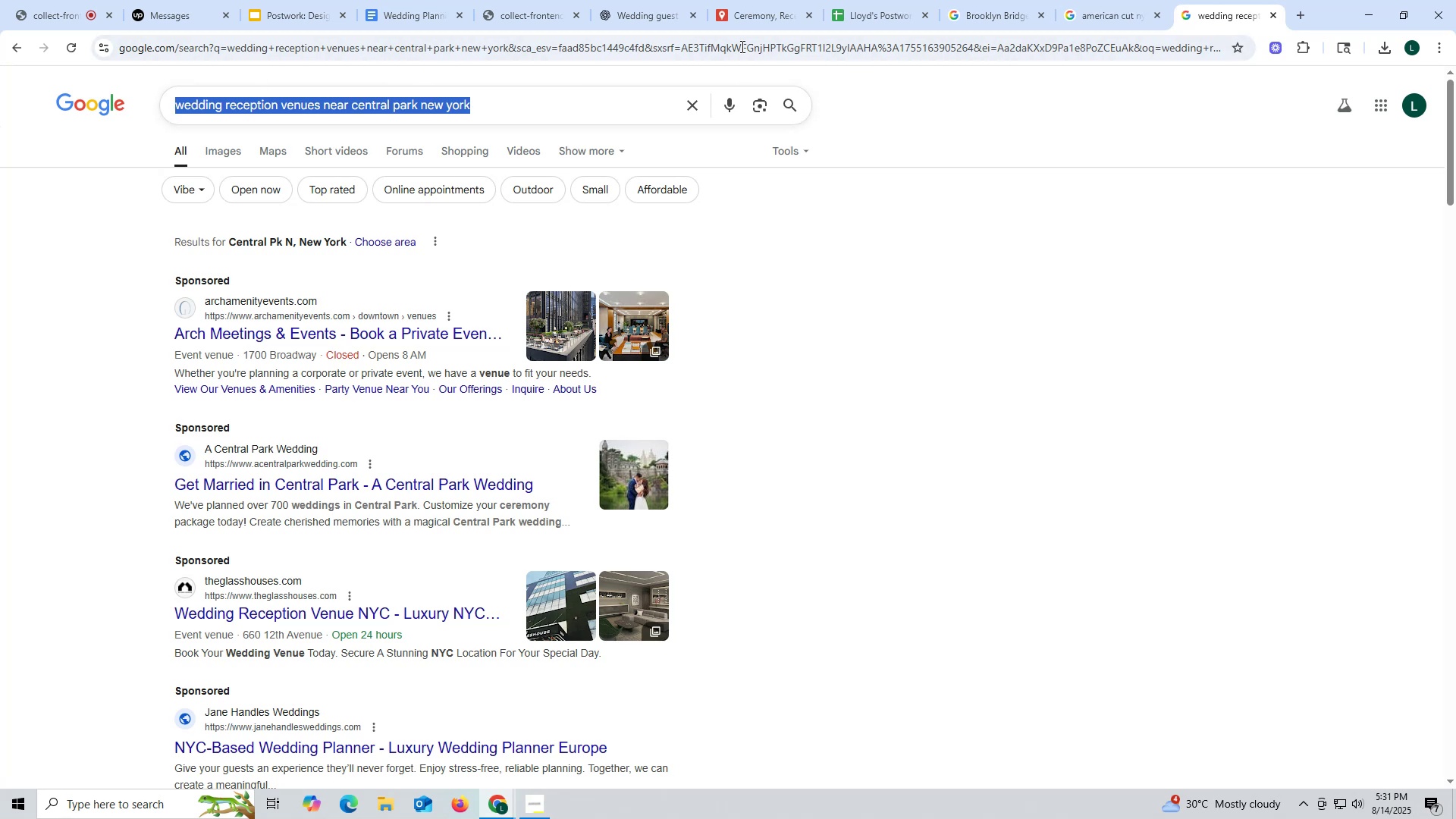 
left_click([745, 19])
 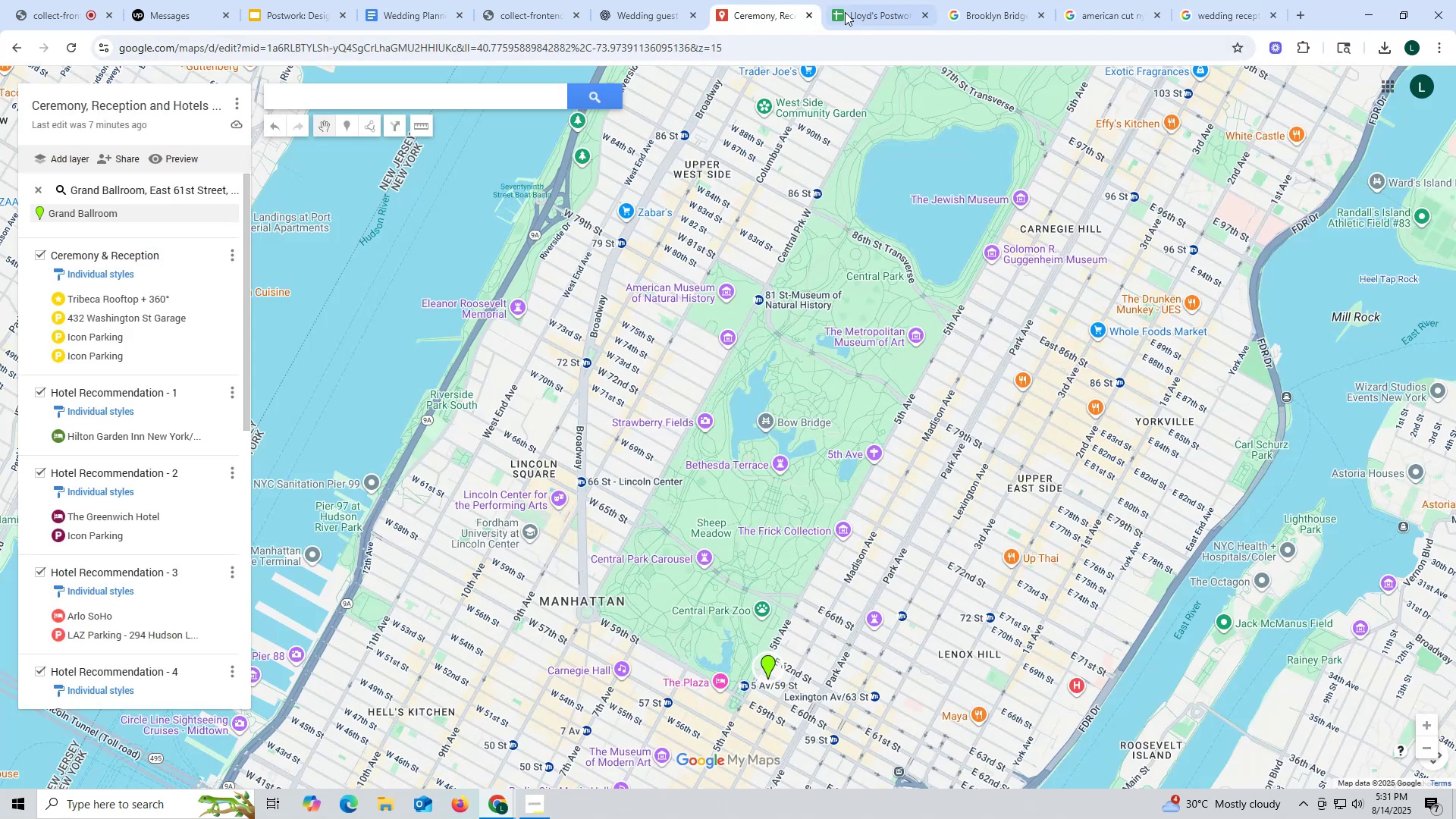 
left_click([655, 14])
 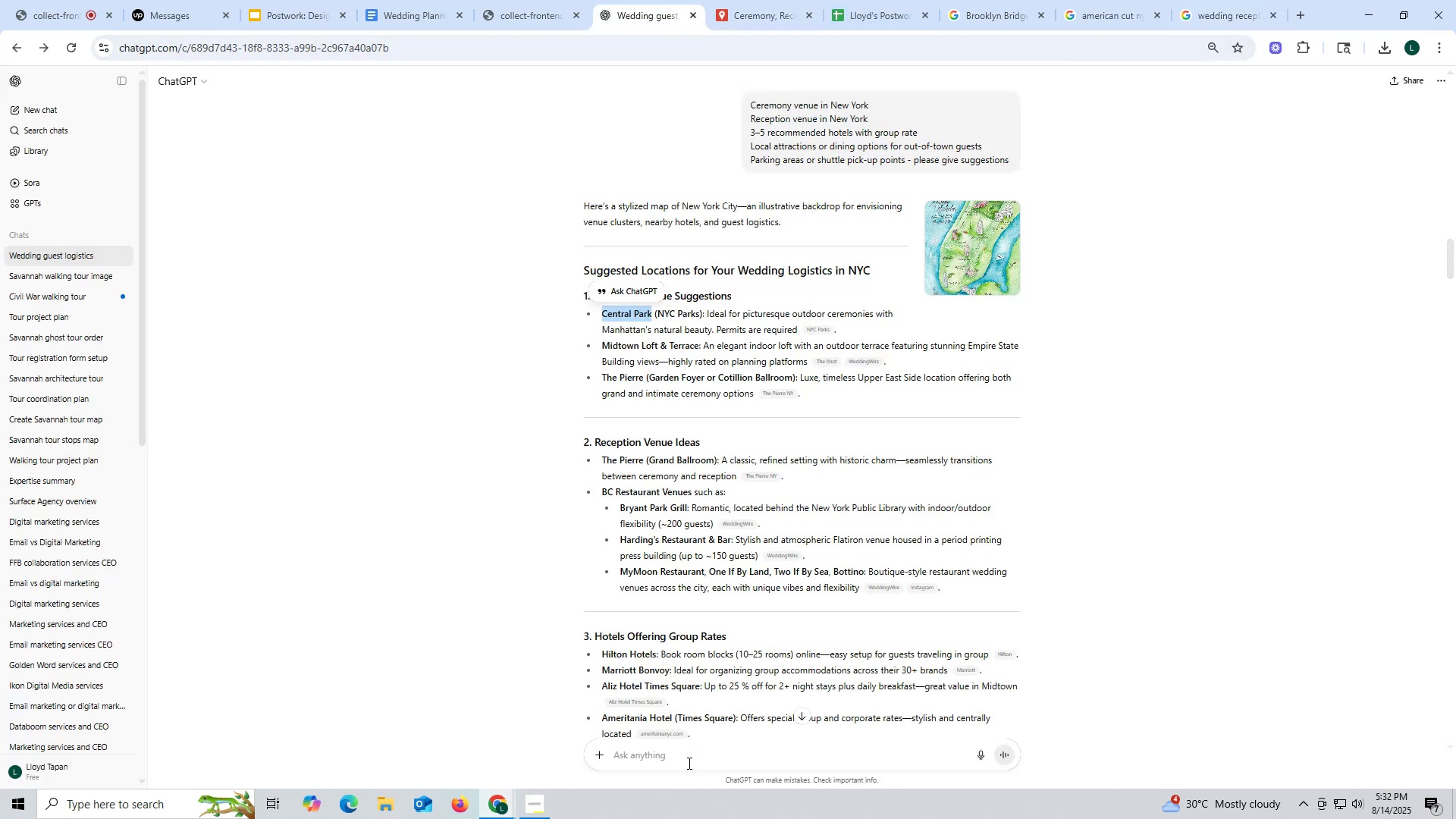 
left_click([686, 762])
 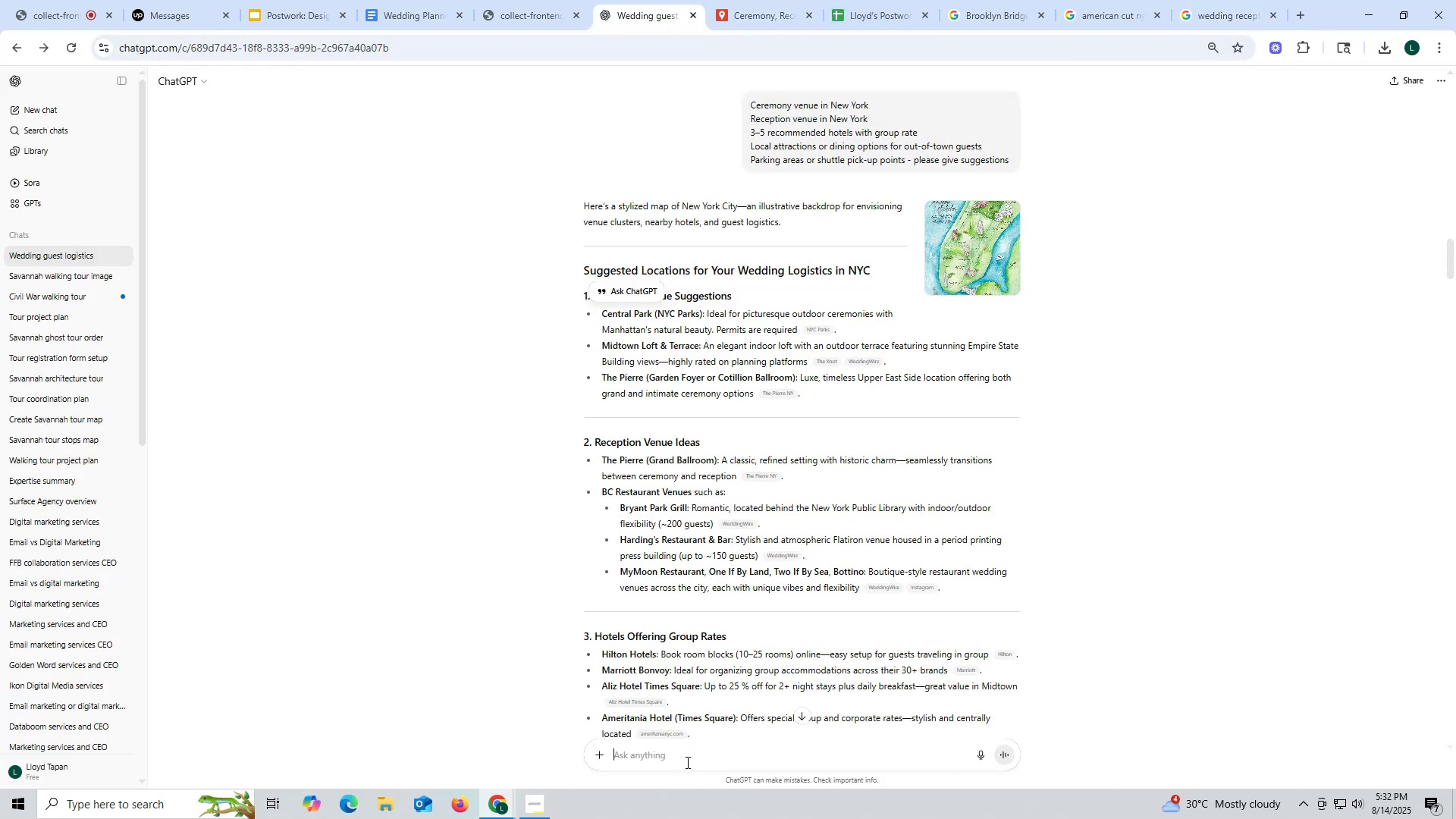 
key(Control+ControlLeft)
 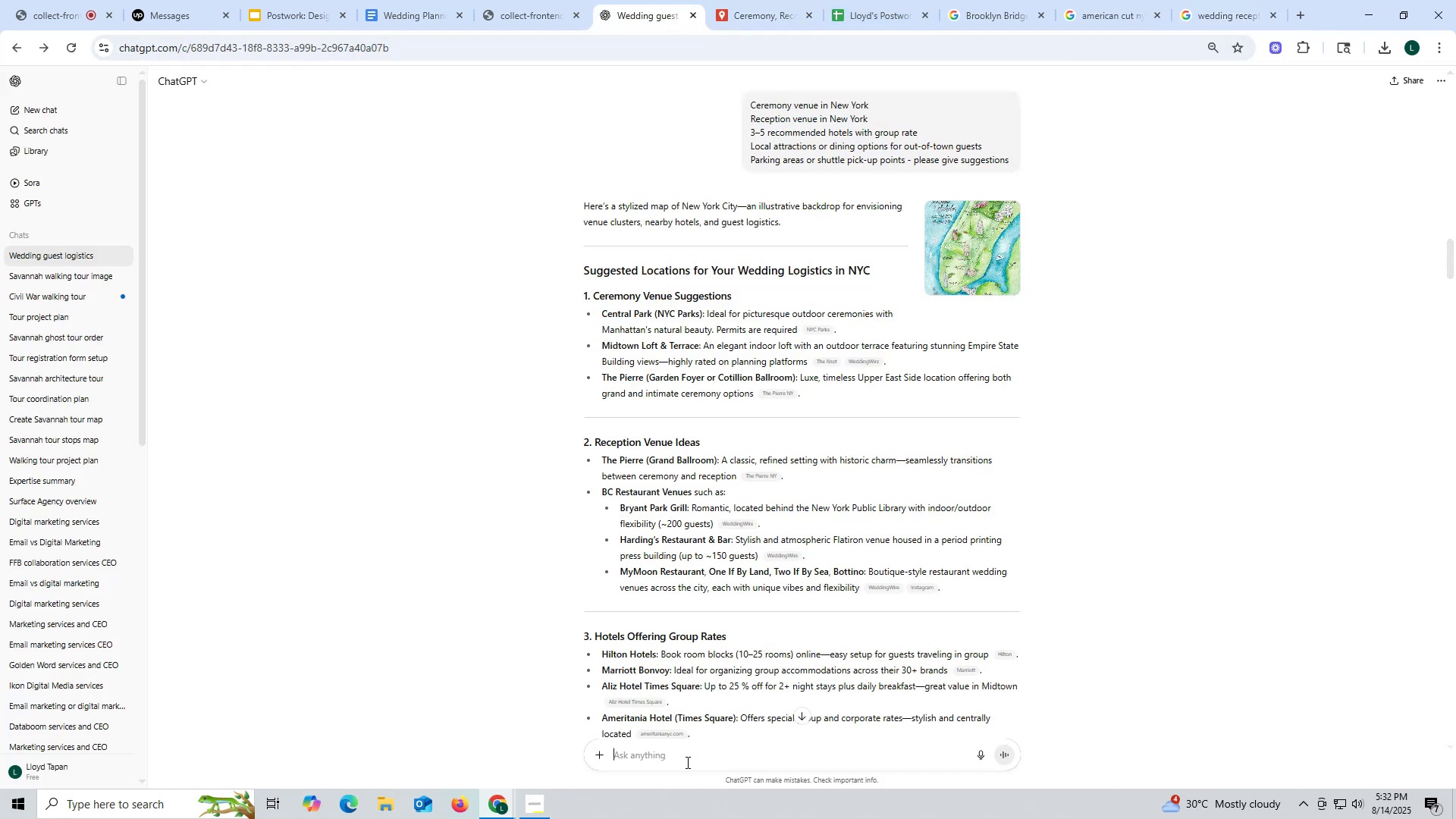 
key(Control+V)
 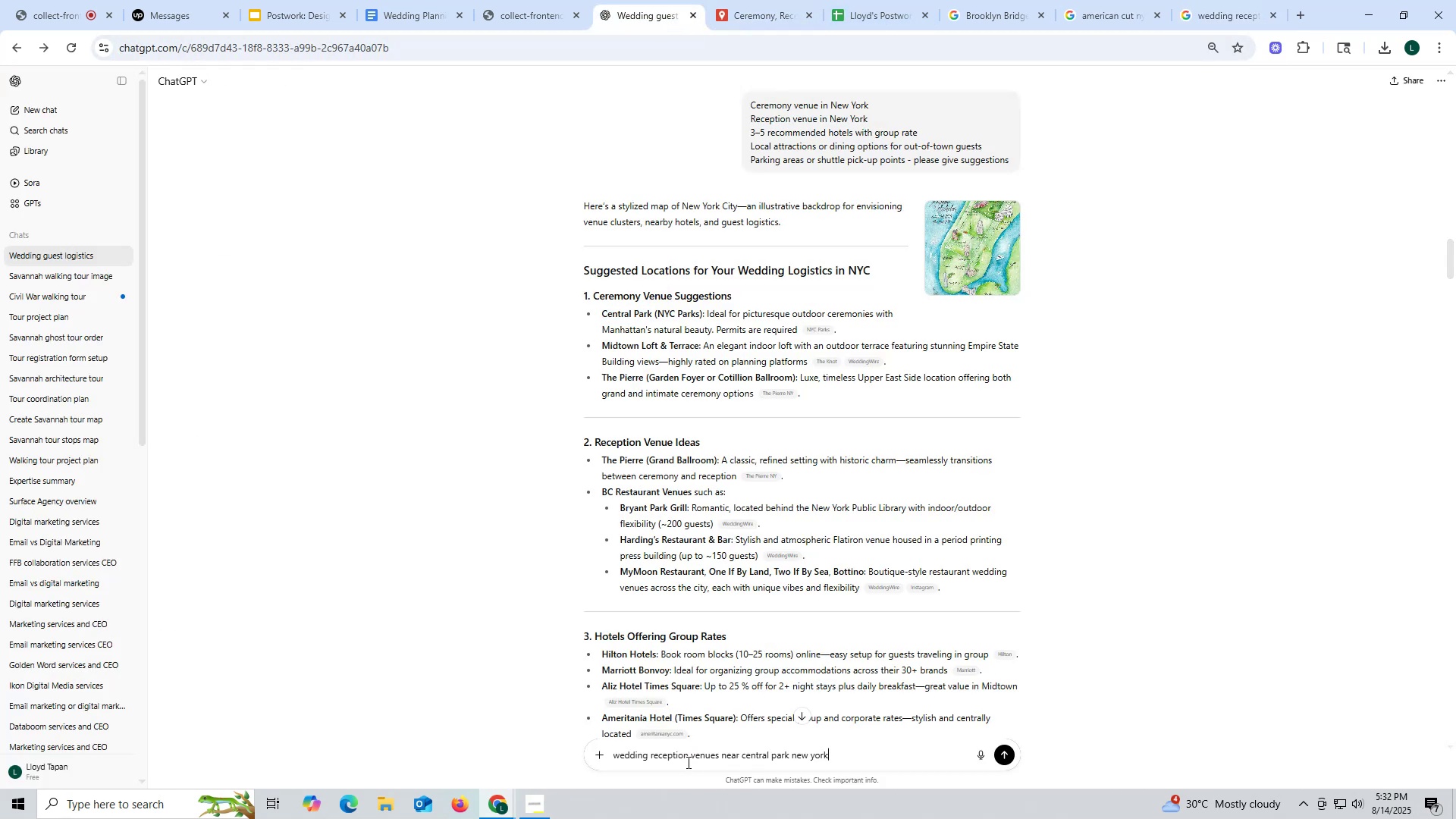 
key(Enter)
 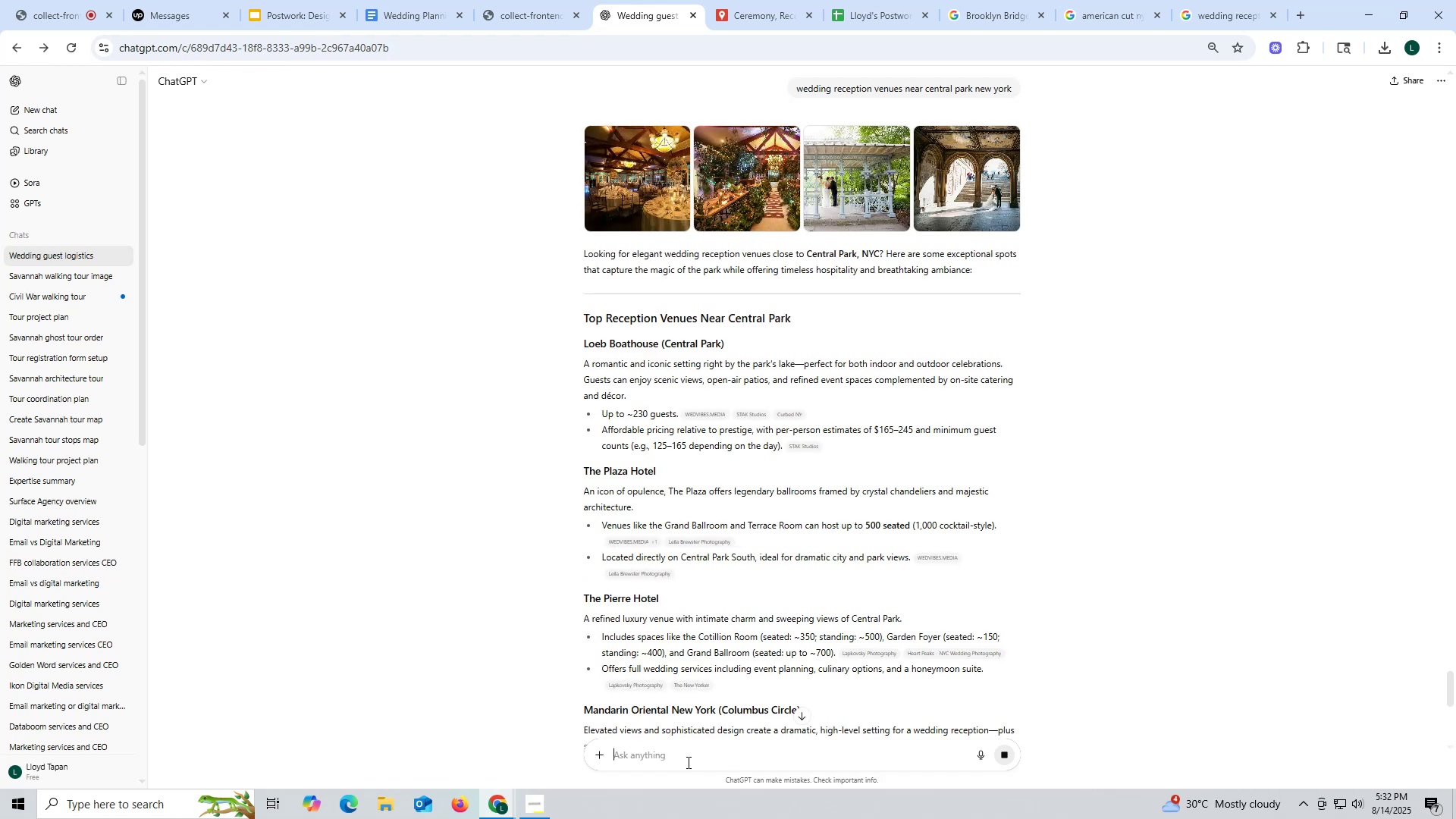 
wait(19.46)
 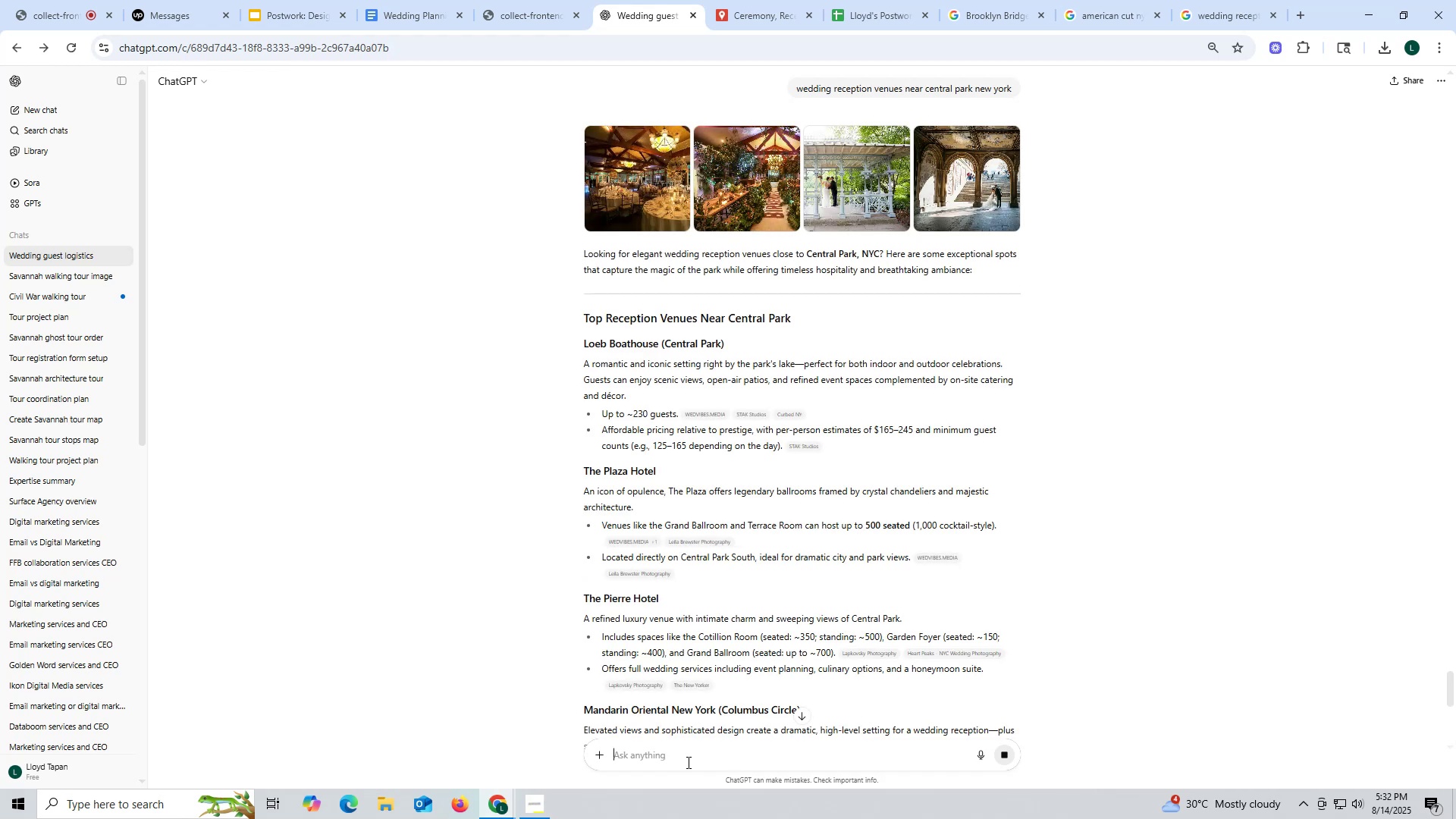 
left_click_drag(start_coordinate=[576, 340], to_coordinate=[657, 341])
 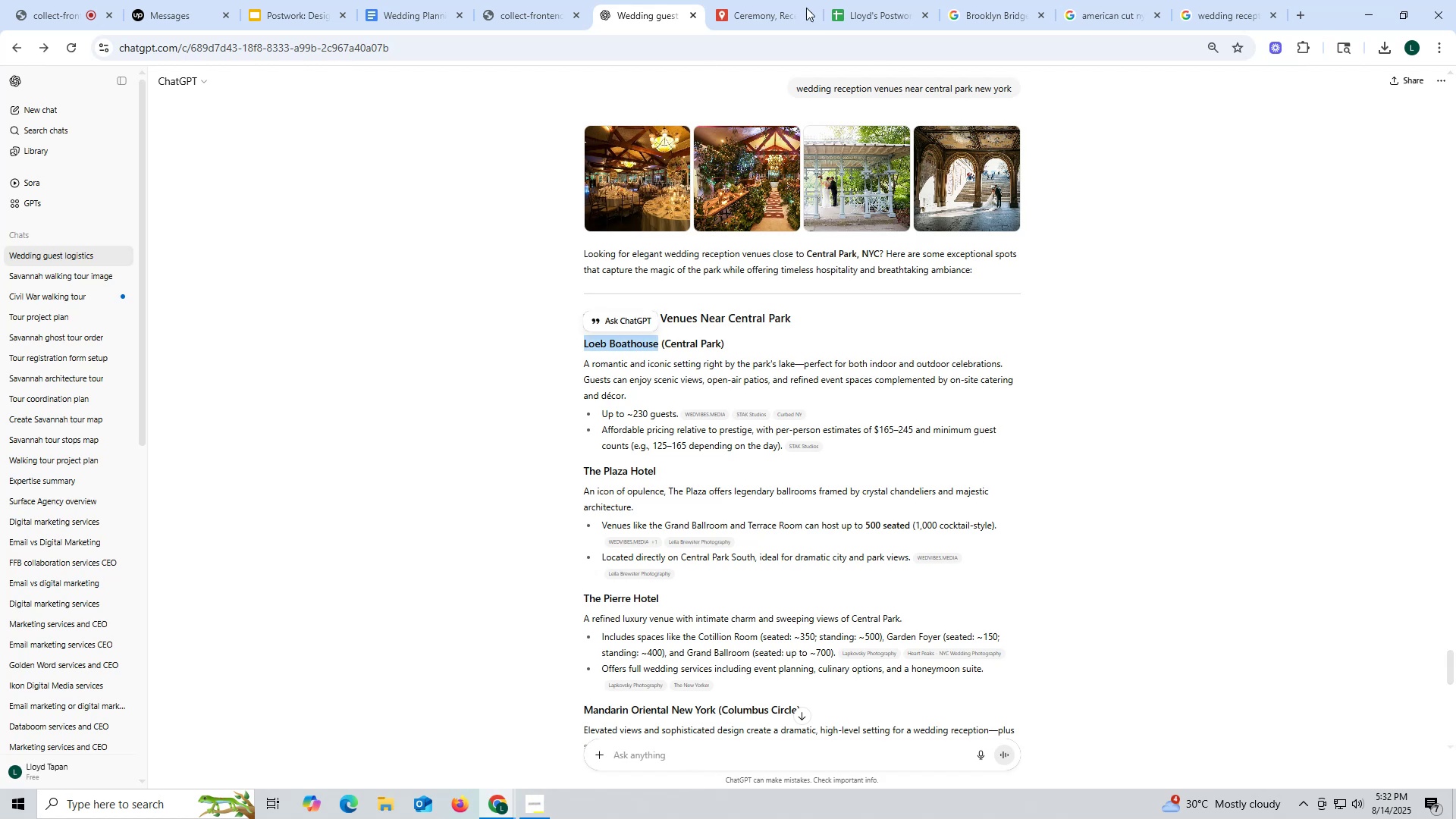 
key(Control+ControlLeft)
 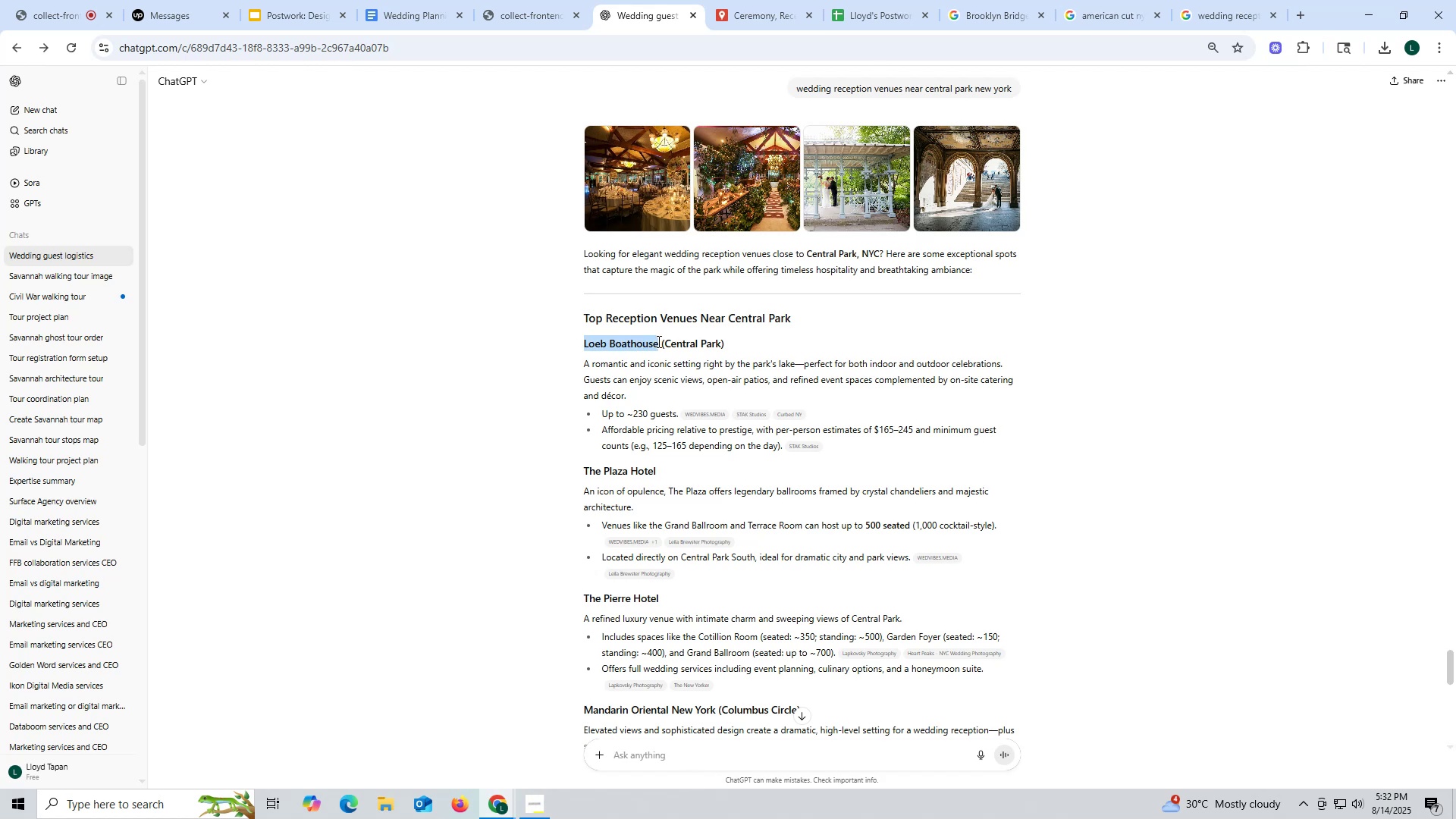 
key(Control+C)
 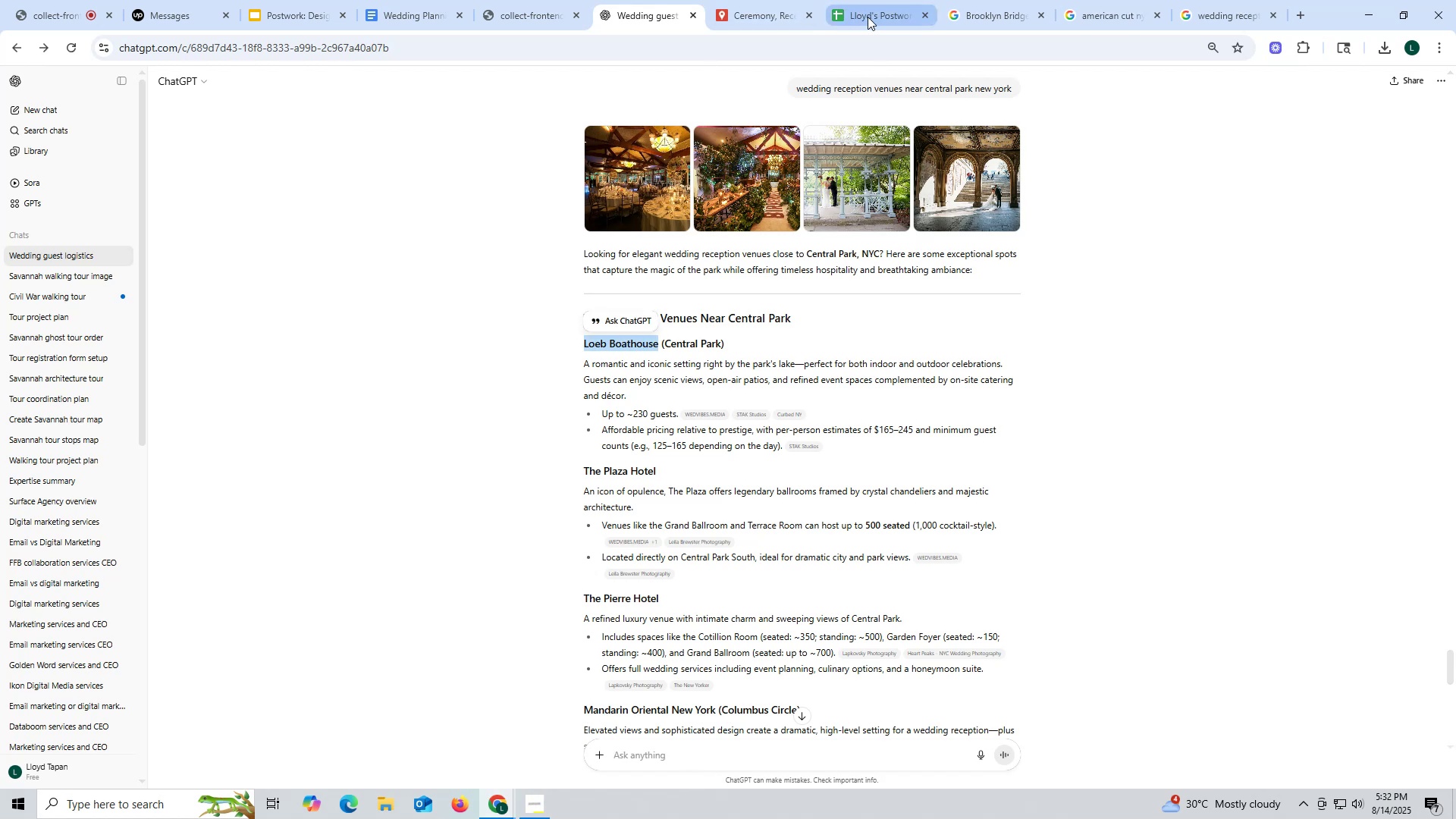 
left_click([868, 17])
 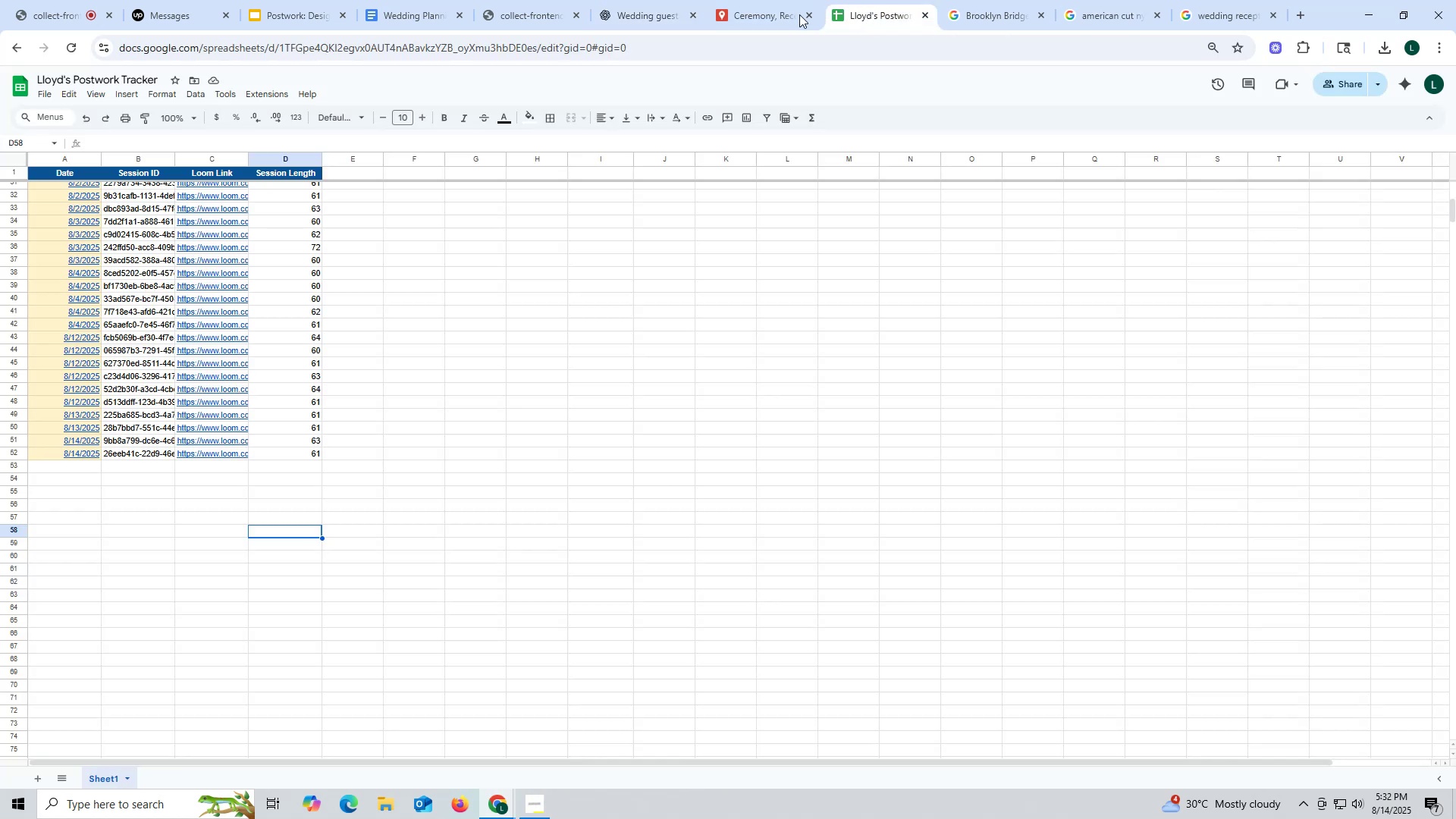 
left_click([761, 14])
 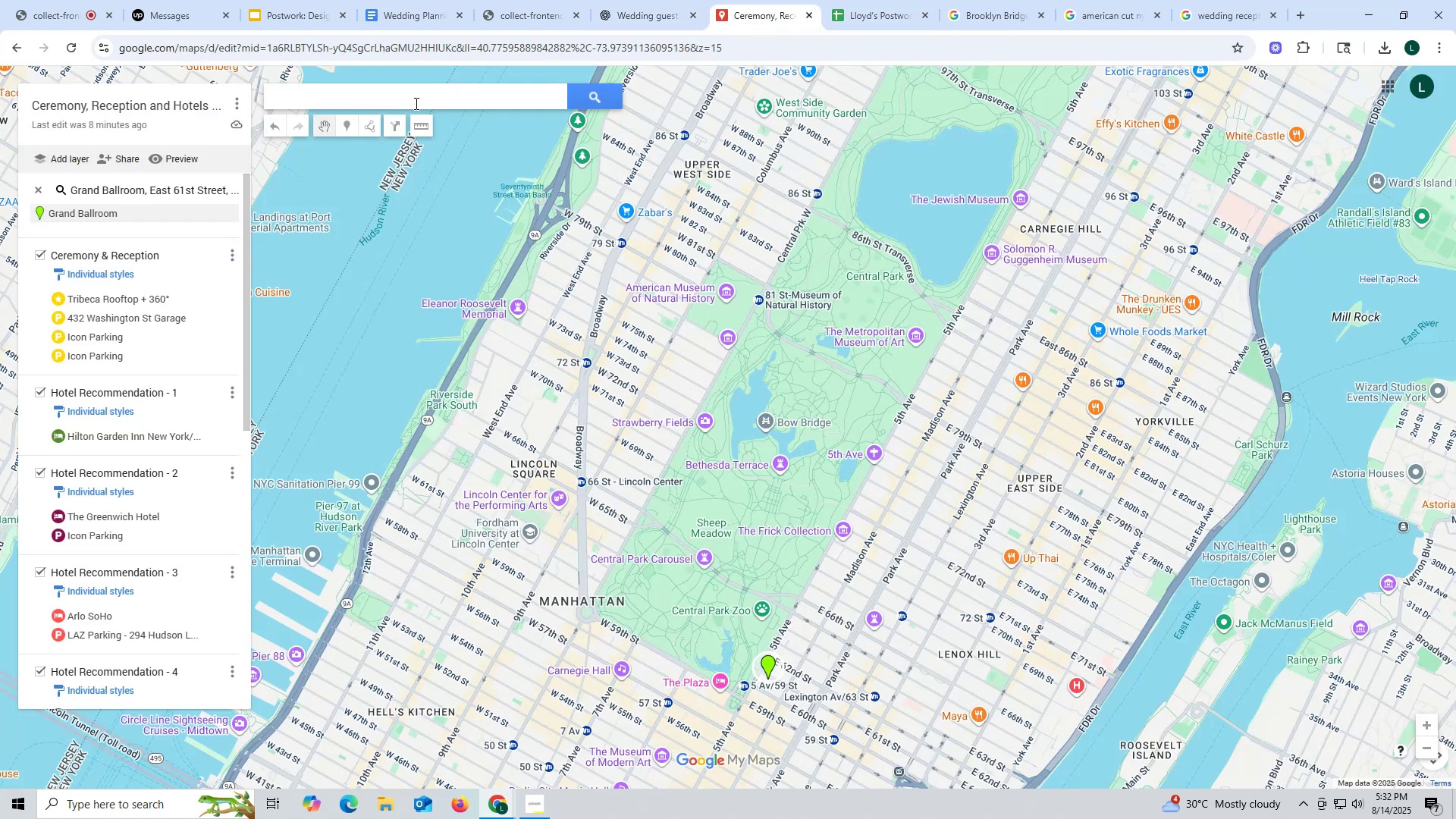 
left_click([412, 99])
 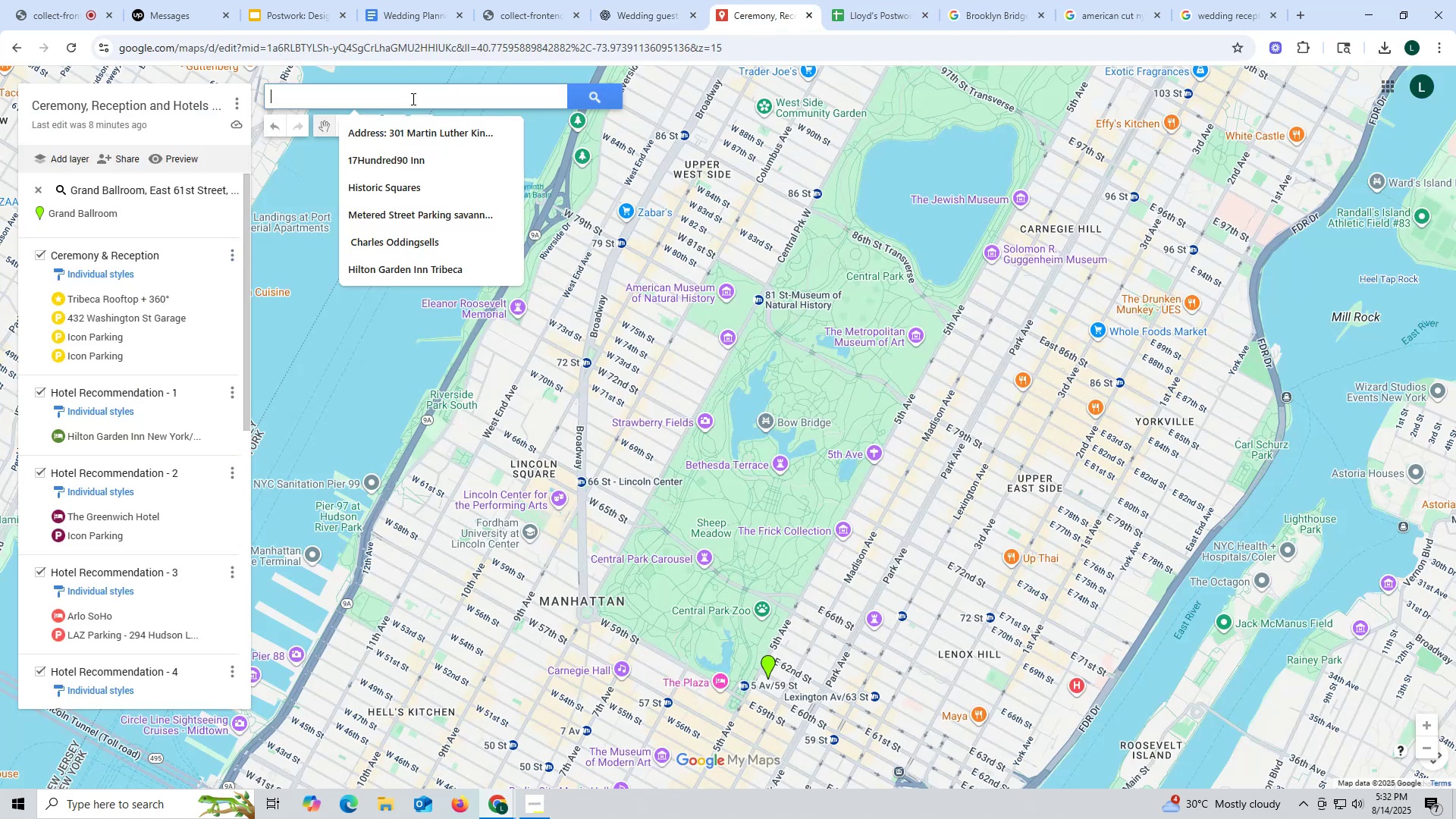 
key(Control+ControlLeft)
 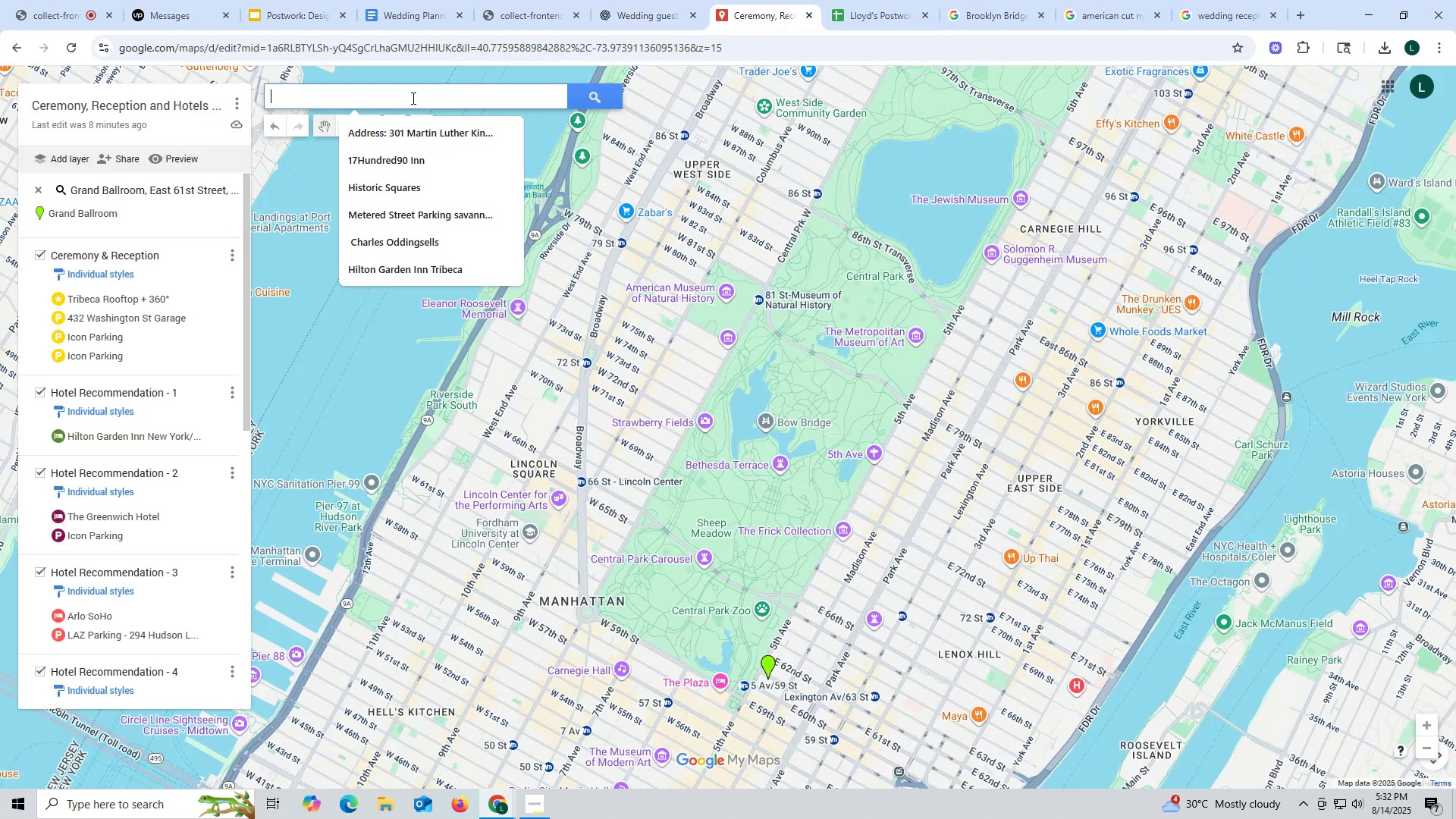 
key(Control+V)
 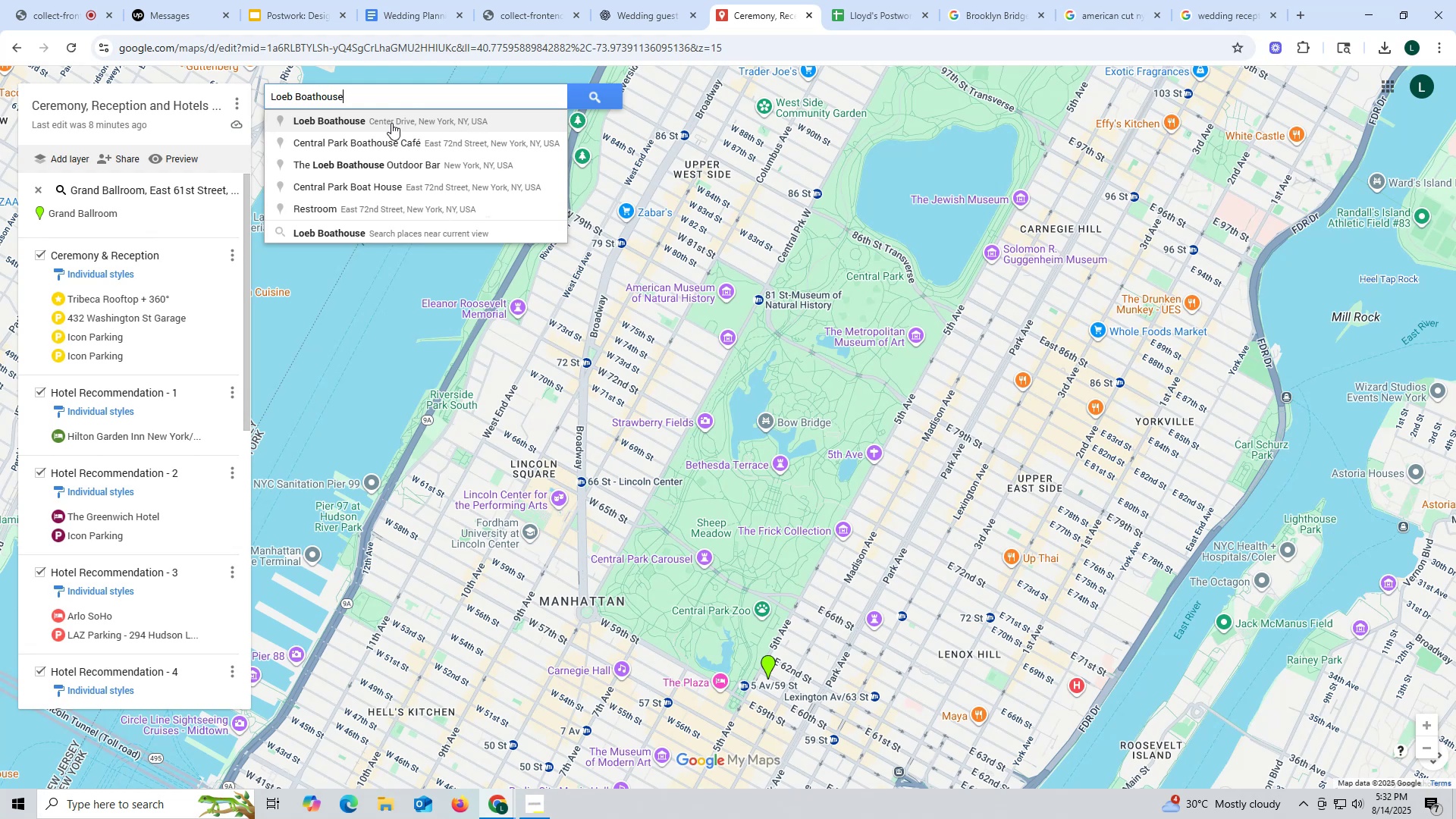 
left_click([391, 123])
 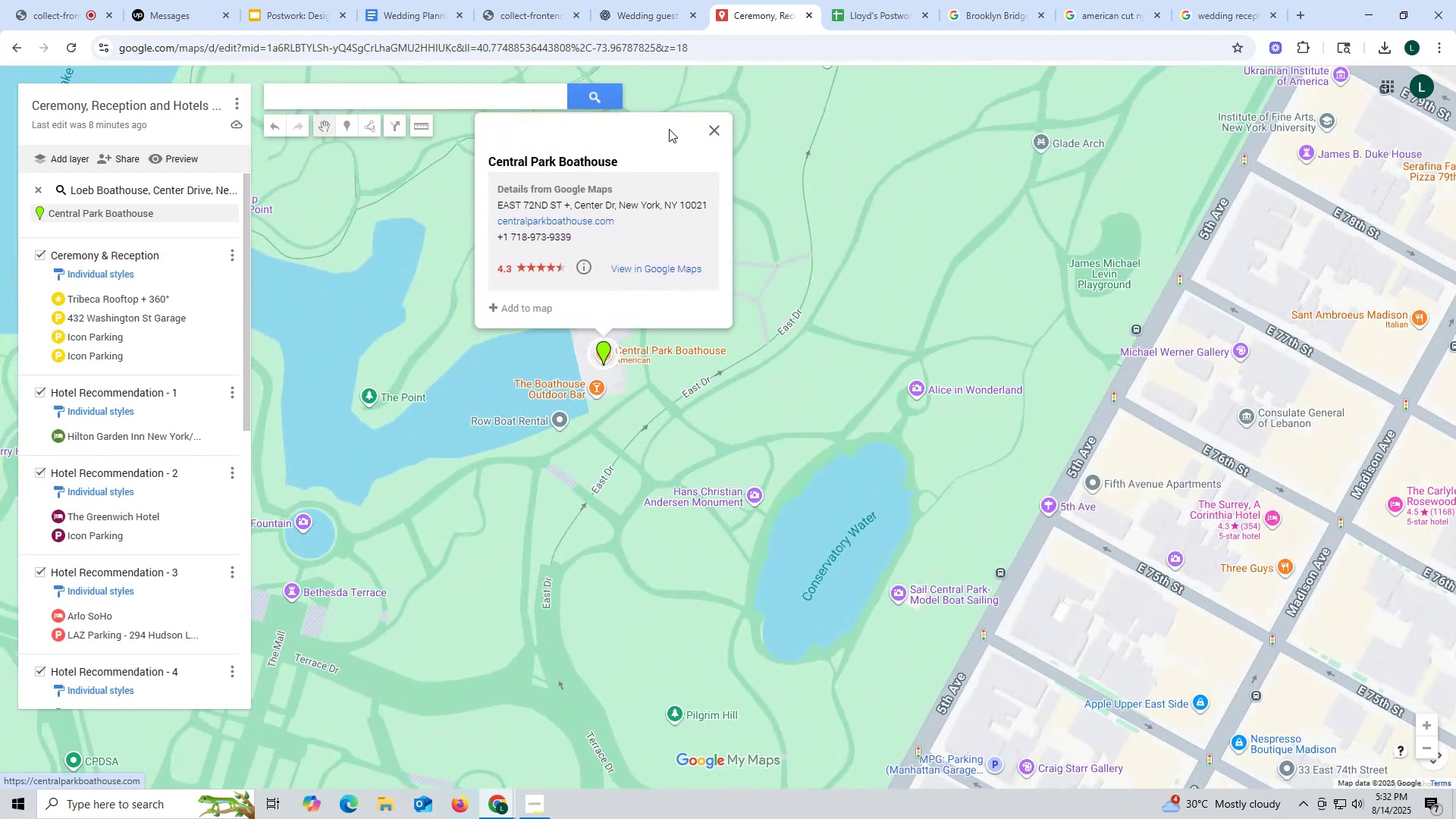 
left_click([713, 130])
 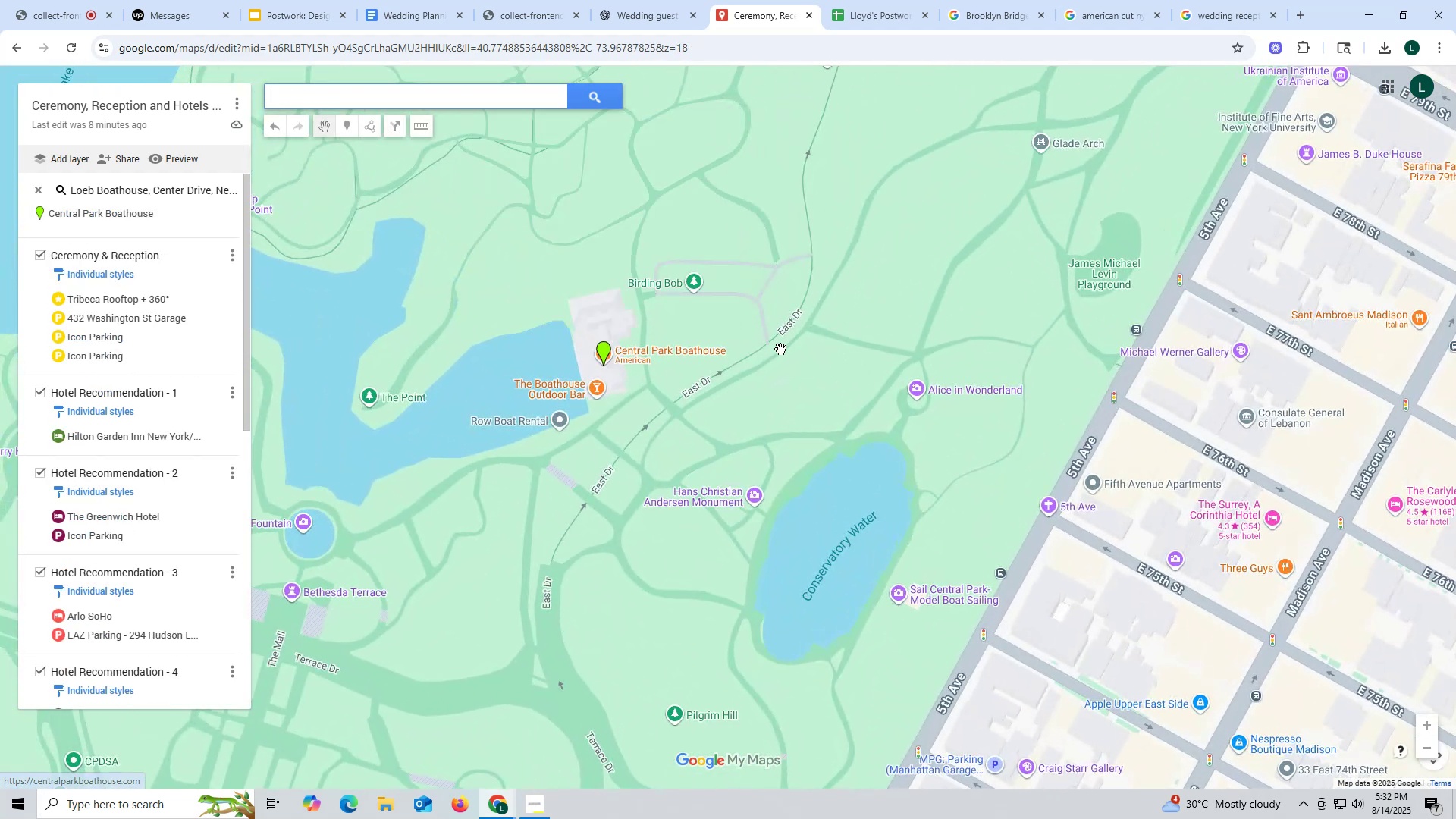 
scroll: coordinate [777, 348], scroll_direction: down, amount: 5.0
 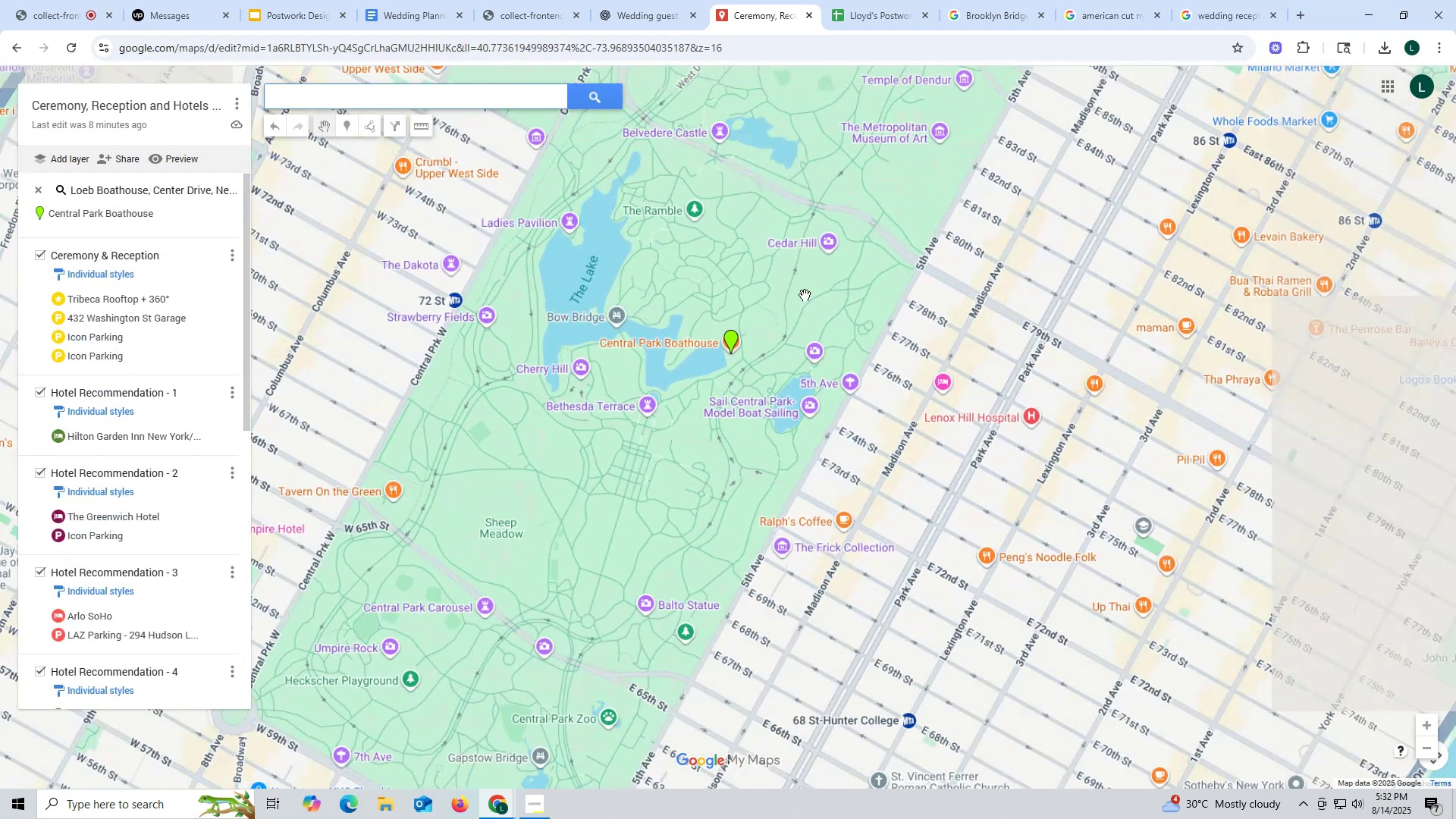 
left_click_drag(start_coordinate=[815, 261], to_coordinate=[810, 352])
 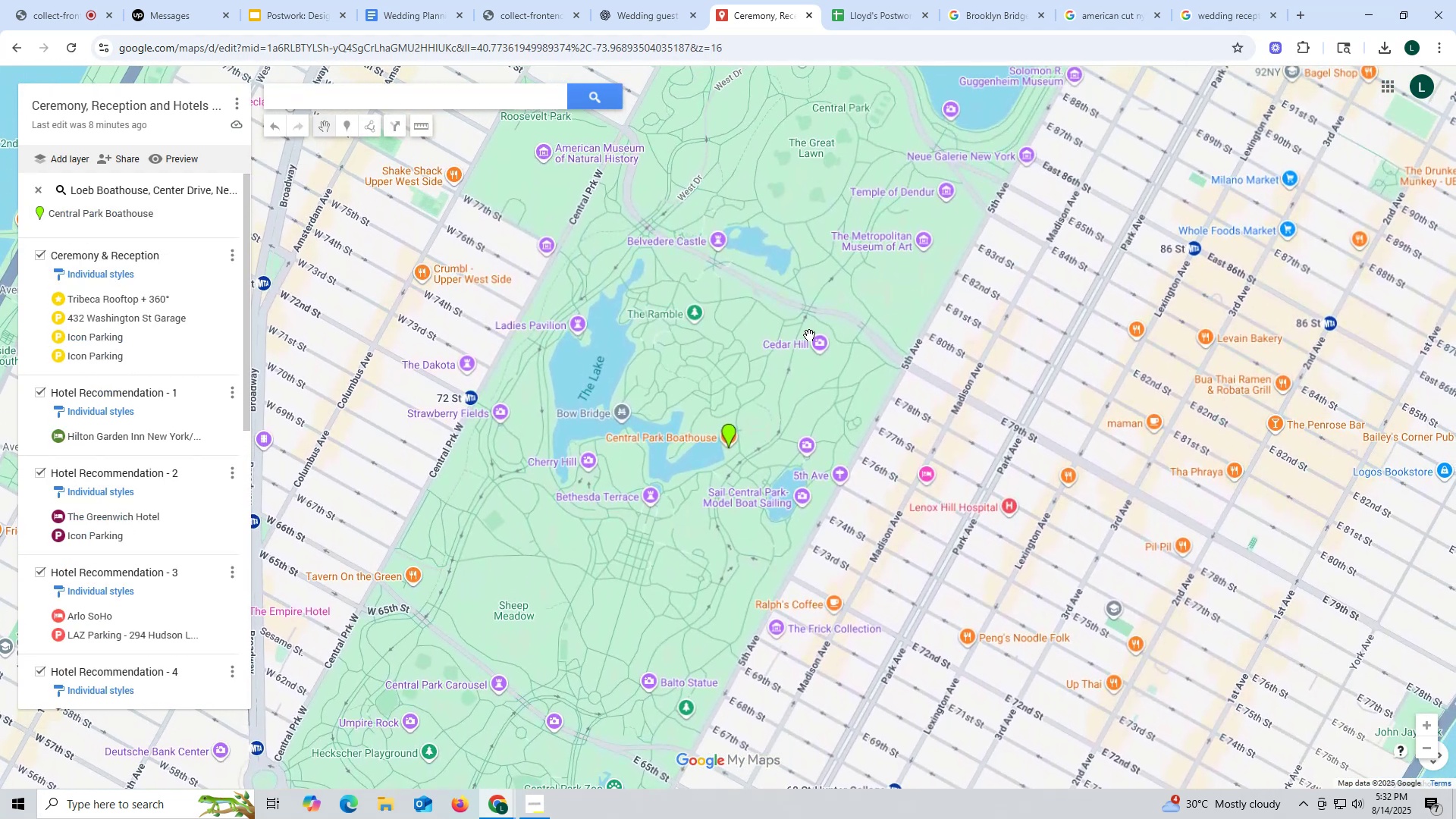 
scroll: coordinate [809, 334], scroll_direction: down, amount: 2.0
 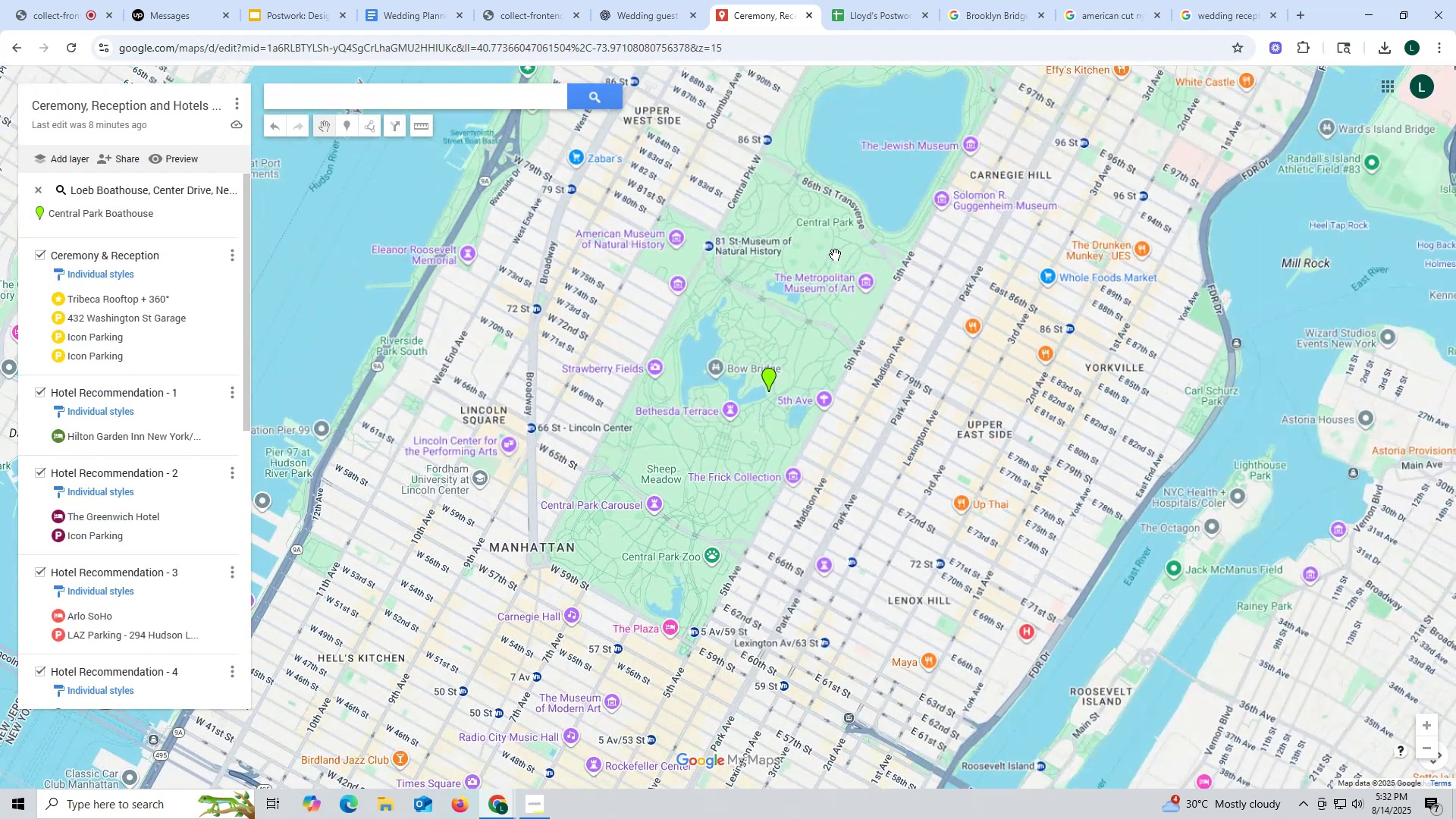 
left_click_drag(start_coordinate=[828, 239], to_coordinate=[762, 361])
 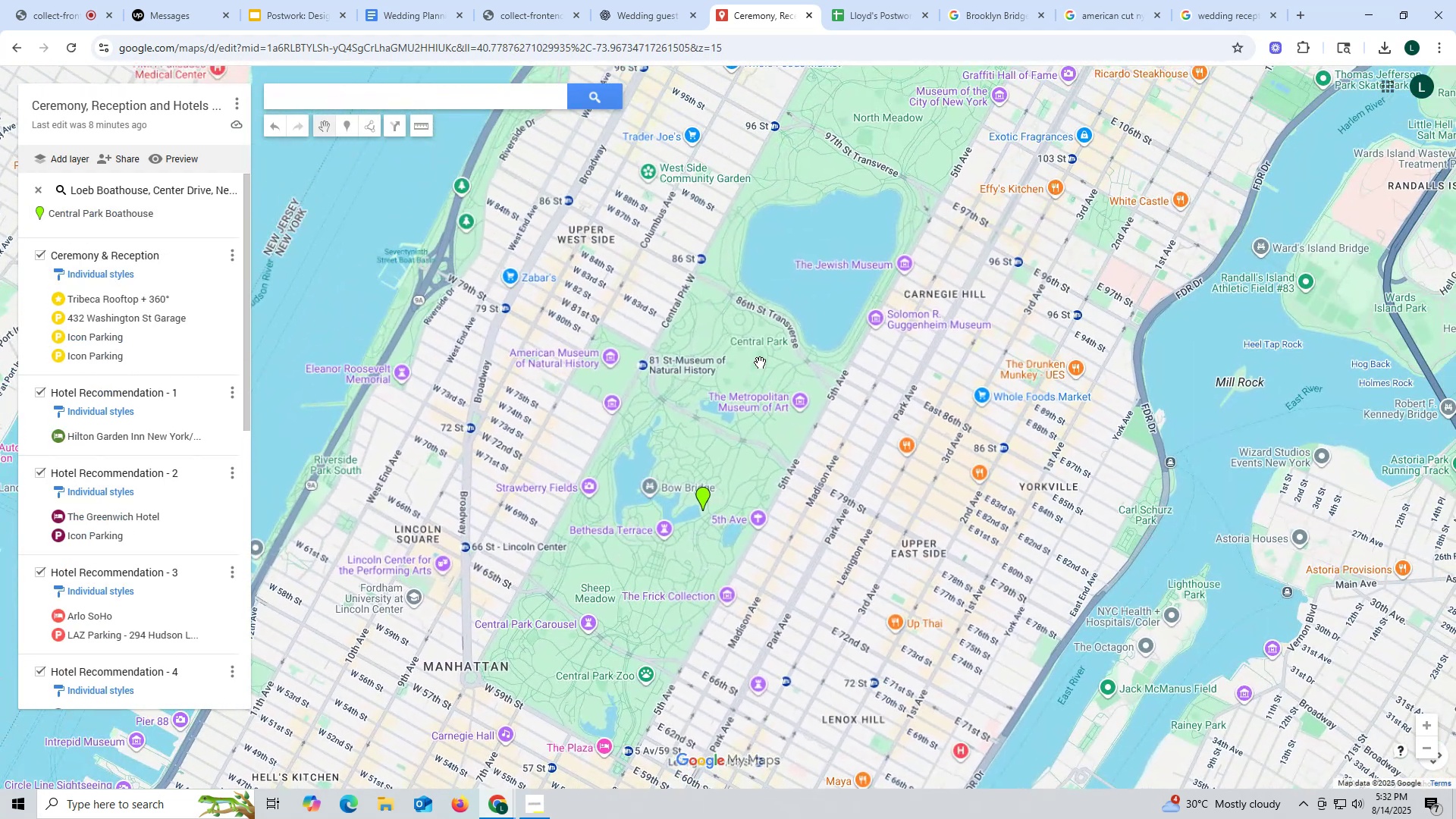 
scroll: coordinate [758, 363], scroll_direction: down, amount: 2.0
 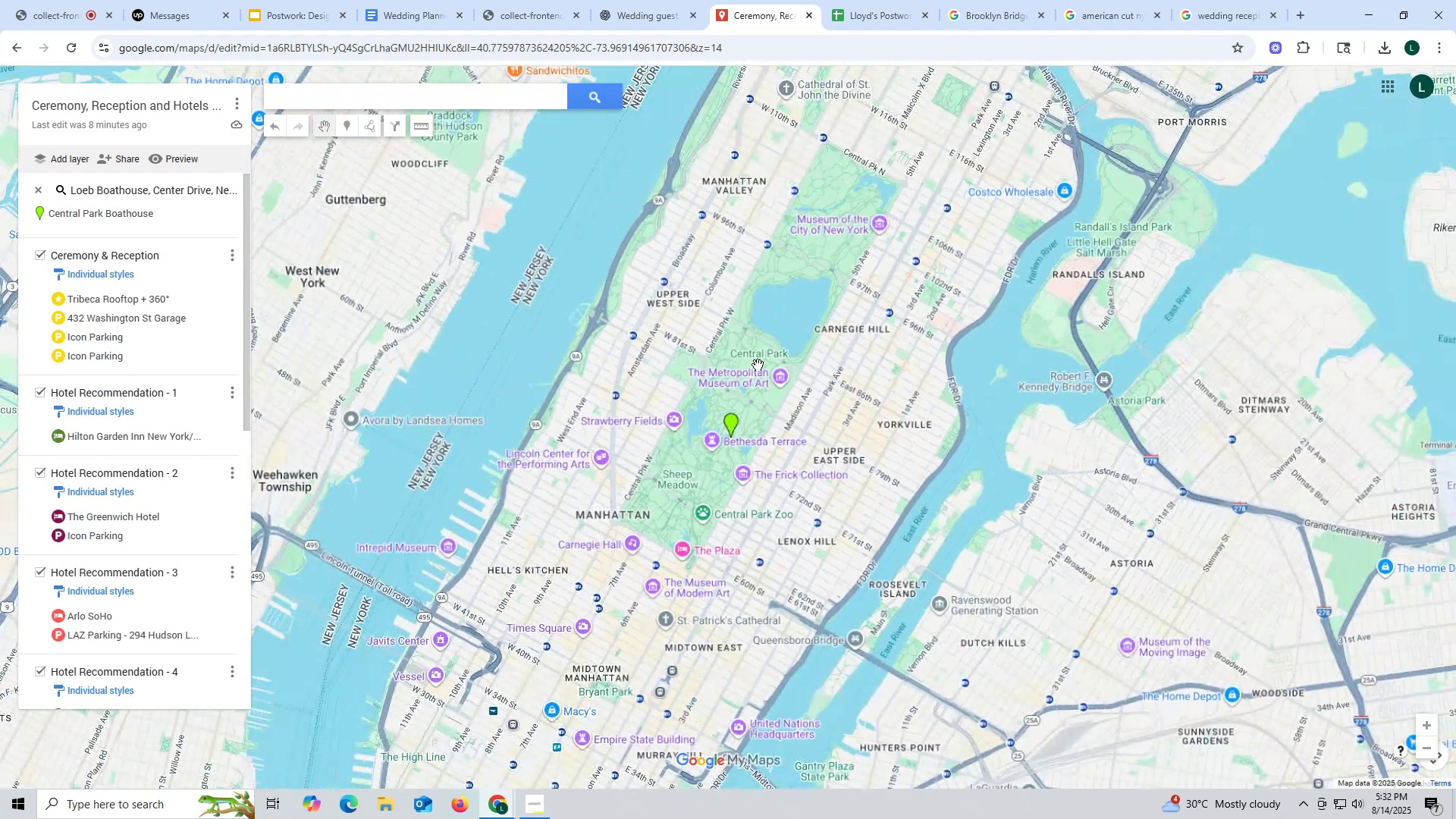 
scroll: coordinate [758, 365], scroll_direction: up, amount: 2.0
 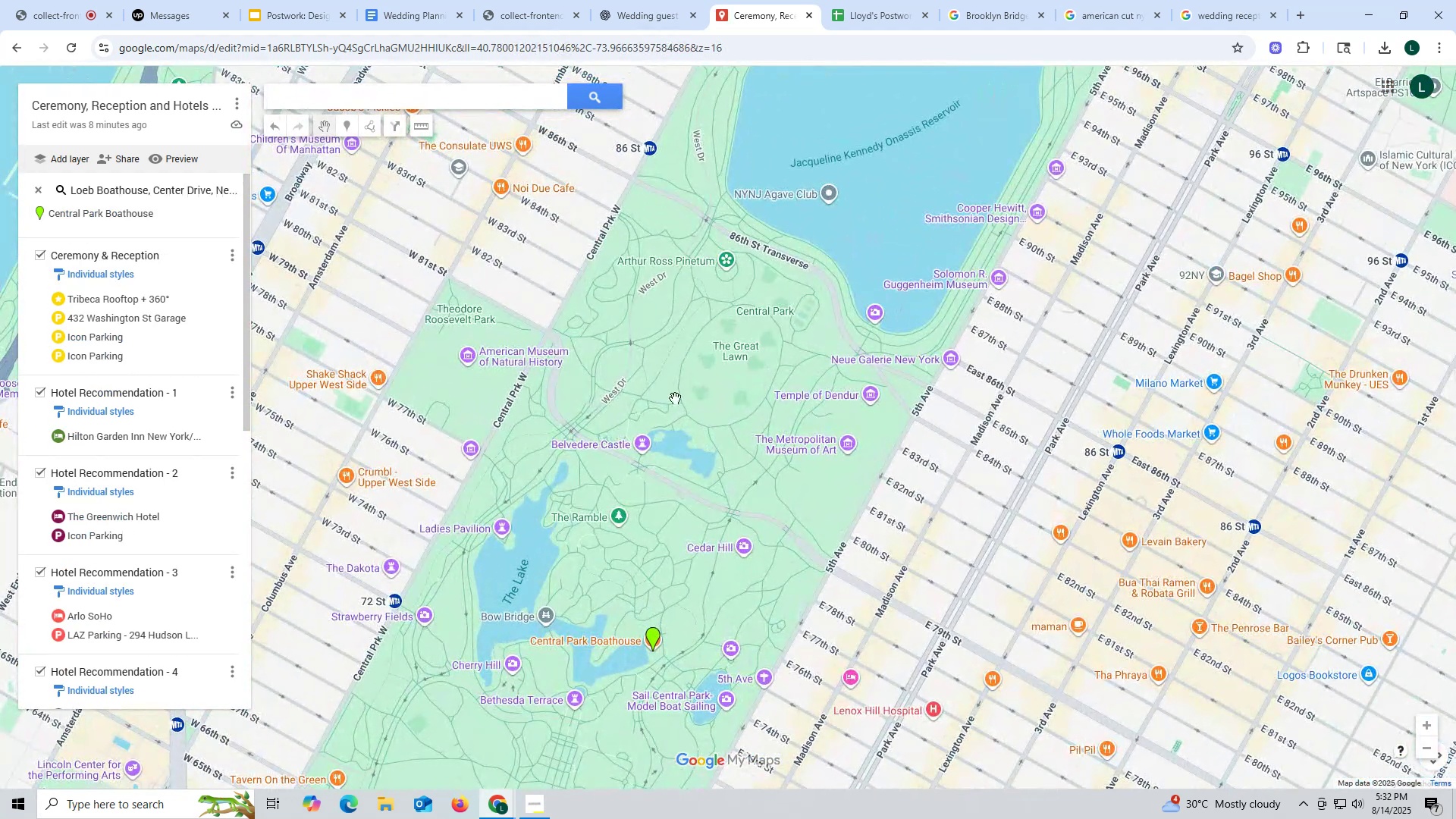 
left_click_drag(start_coordinate=[674, 442], to_coordinate=[688, 367])
 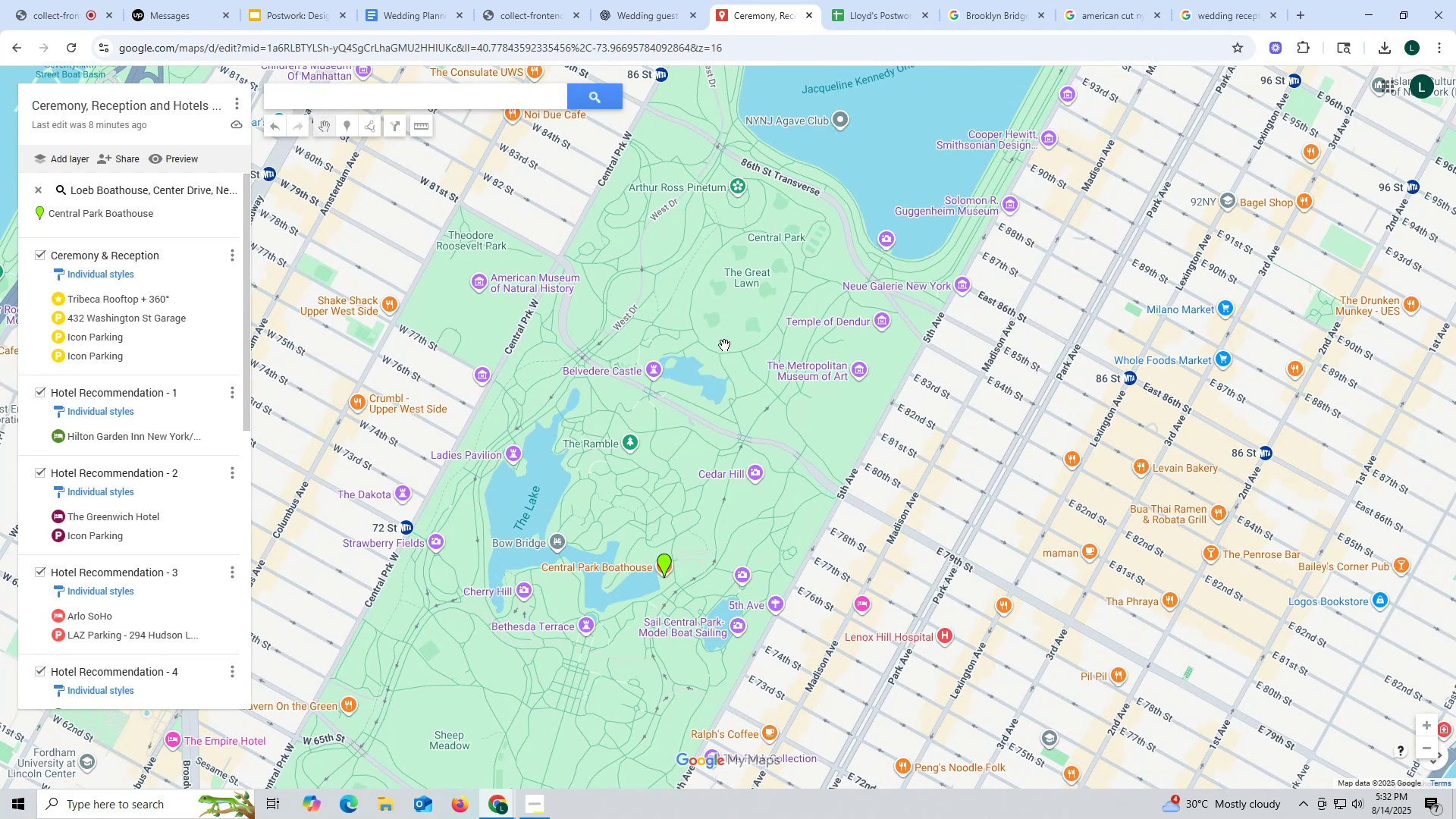 
wait(10.07)
 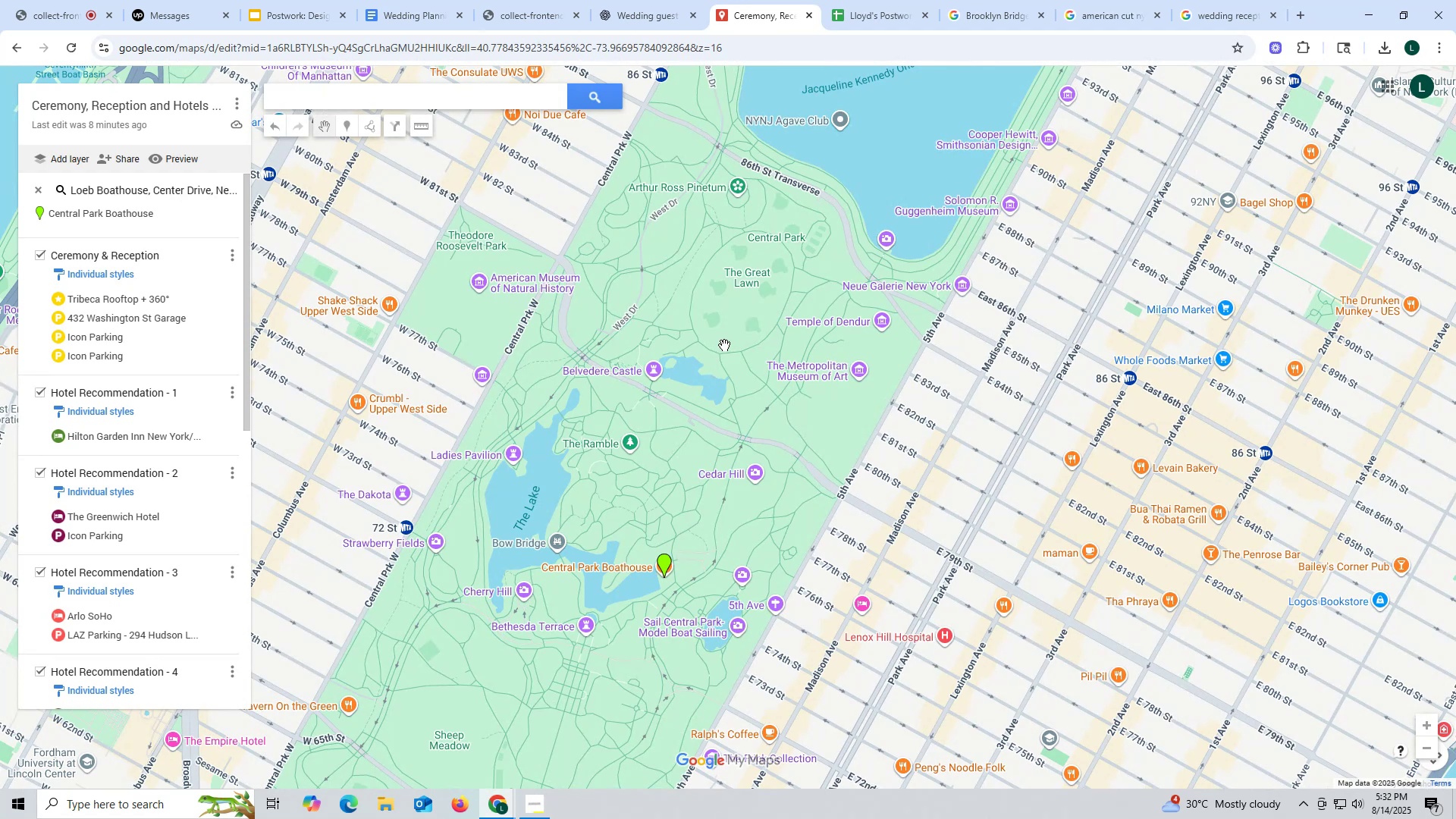 
left_click([601, 14])
 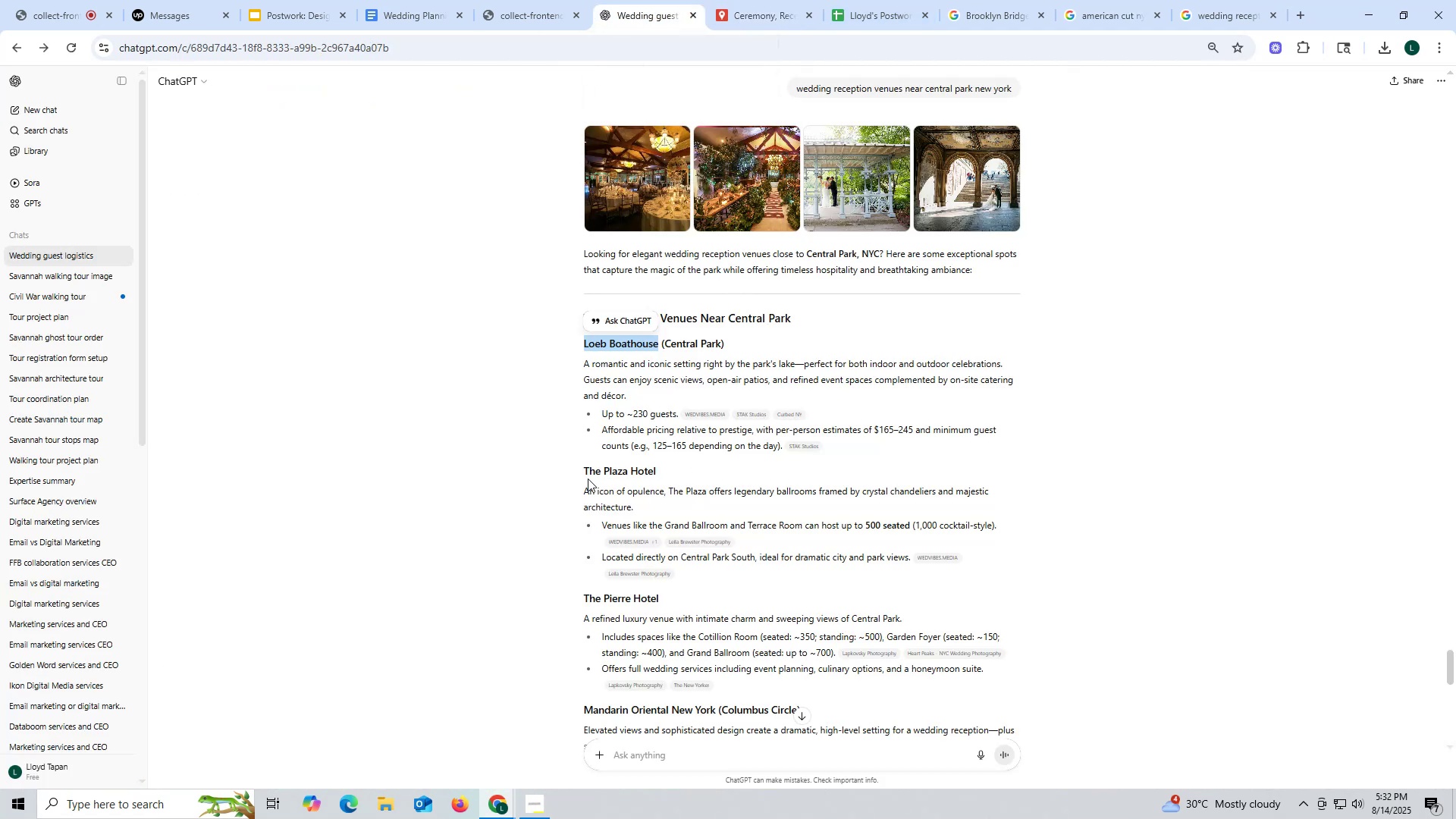 
left_click_drag(start_coordinate=[575, 469], to_coordinate=[666, 469])
 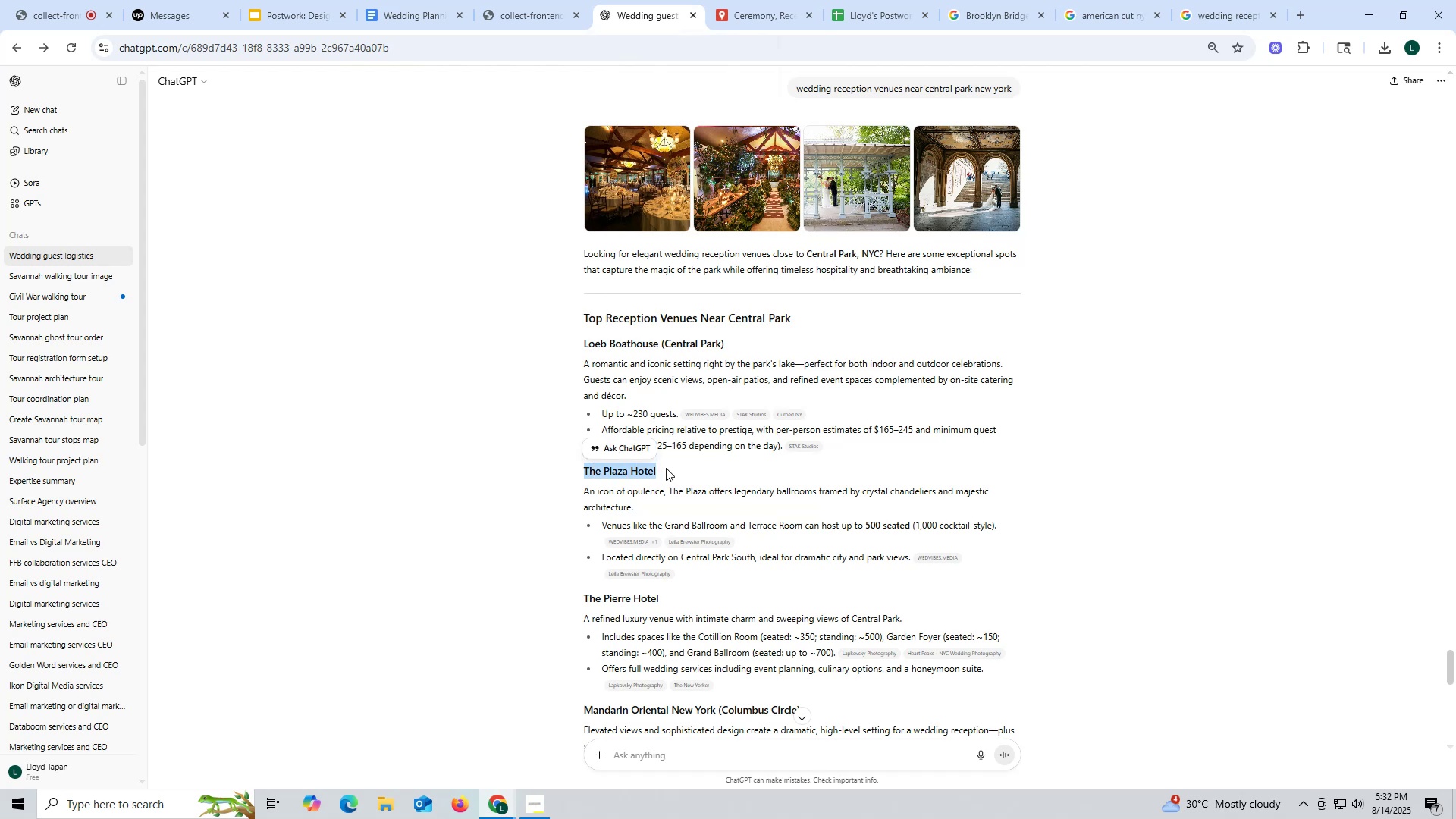 
key(Control+ControlLeft)
 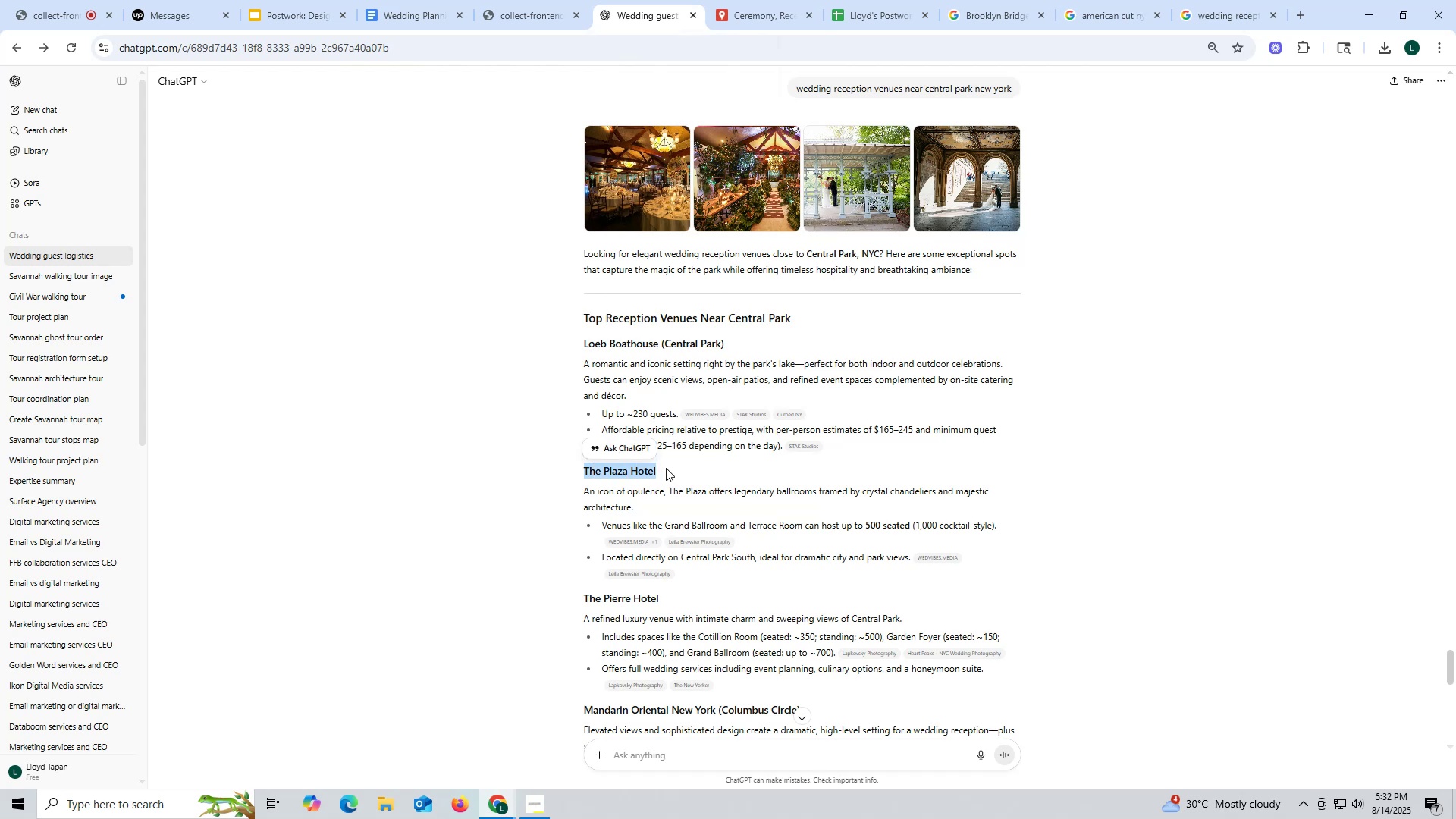 
key(Control+C)
 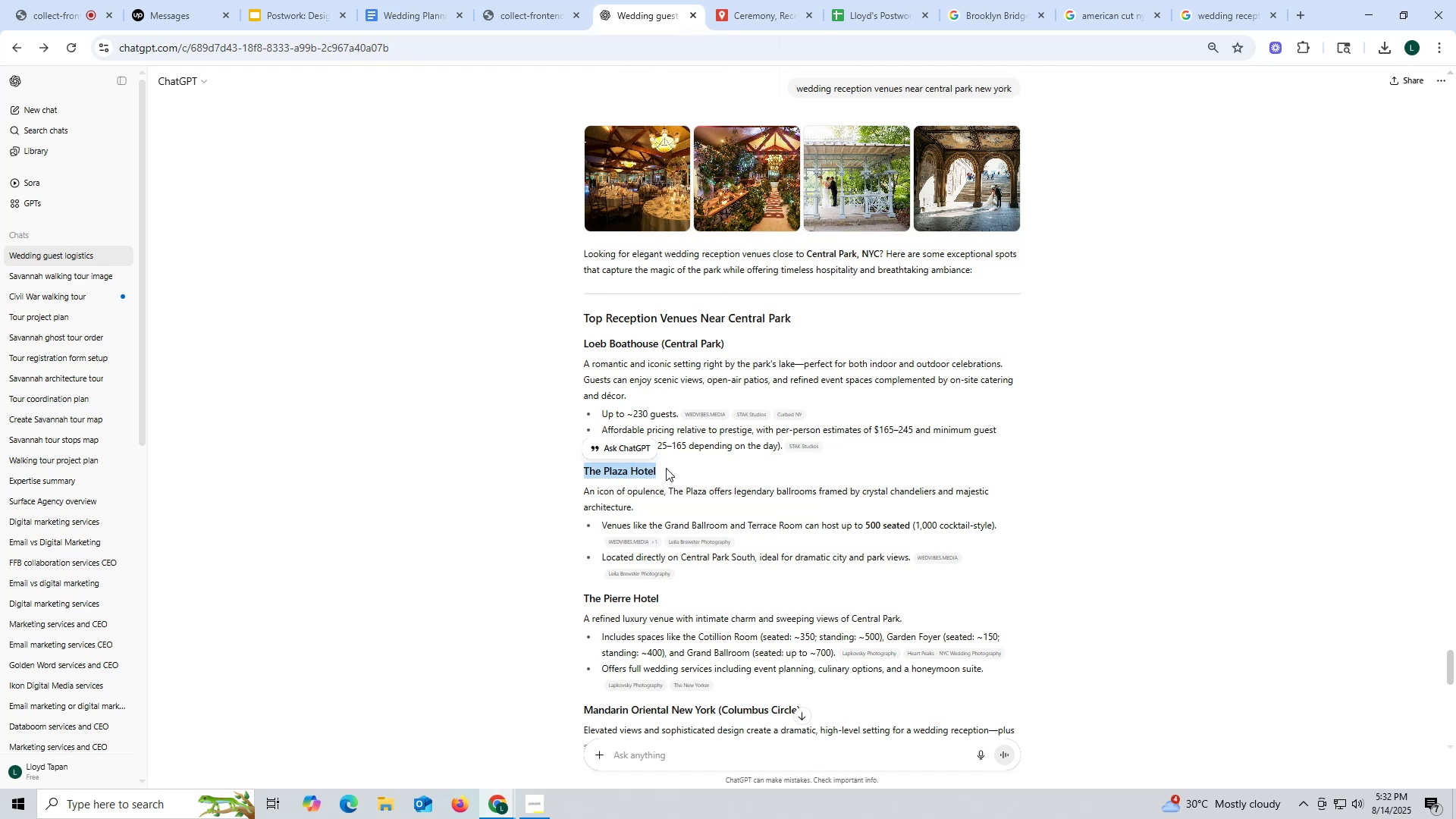 
key(Control+ControlLeft)
 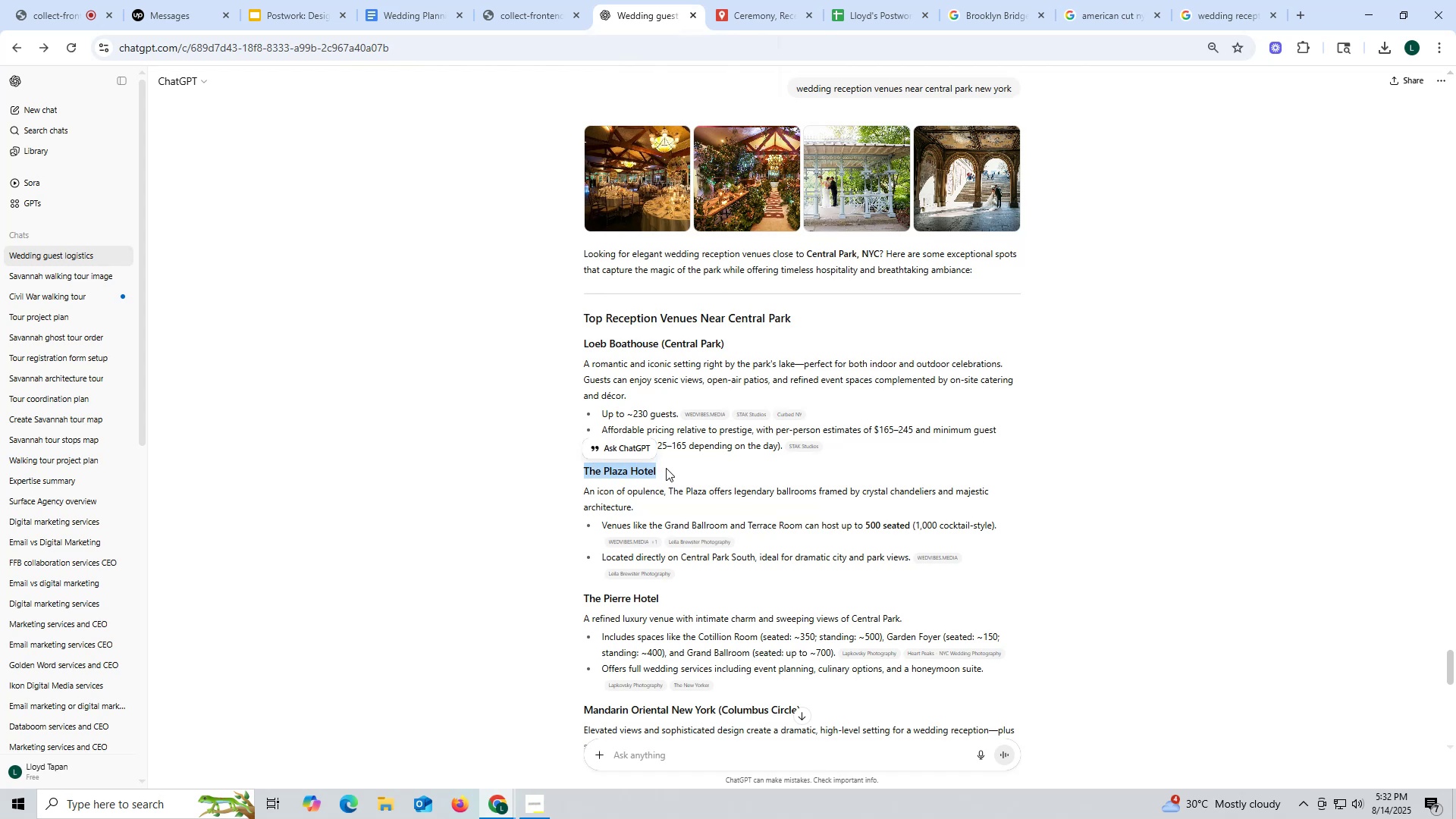 
key(Control+C)
 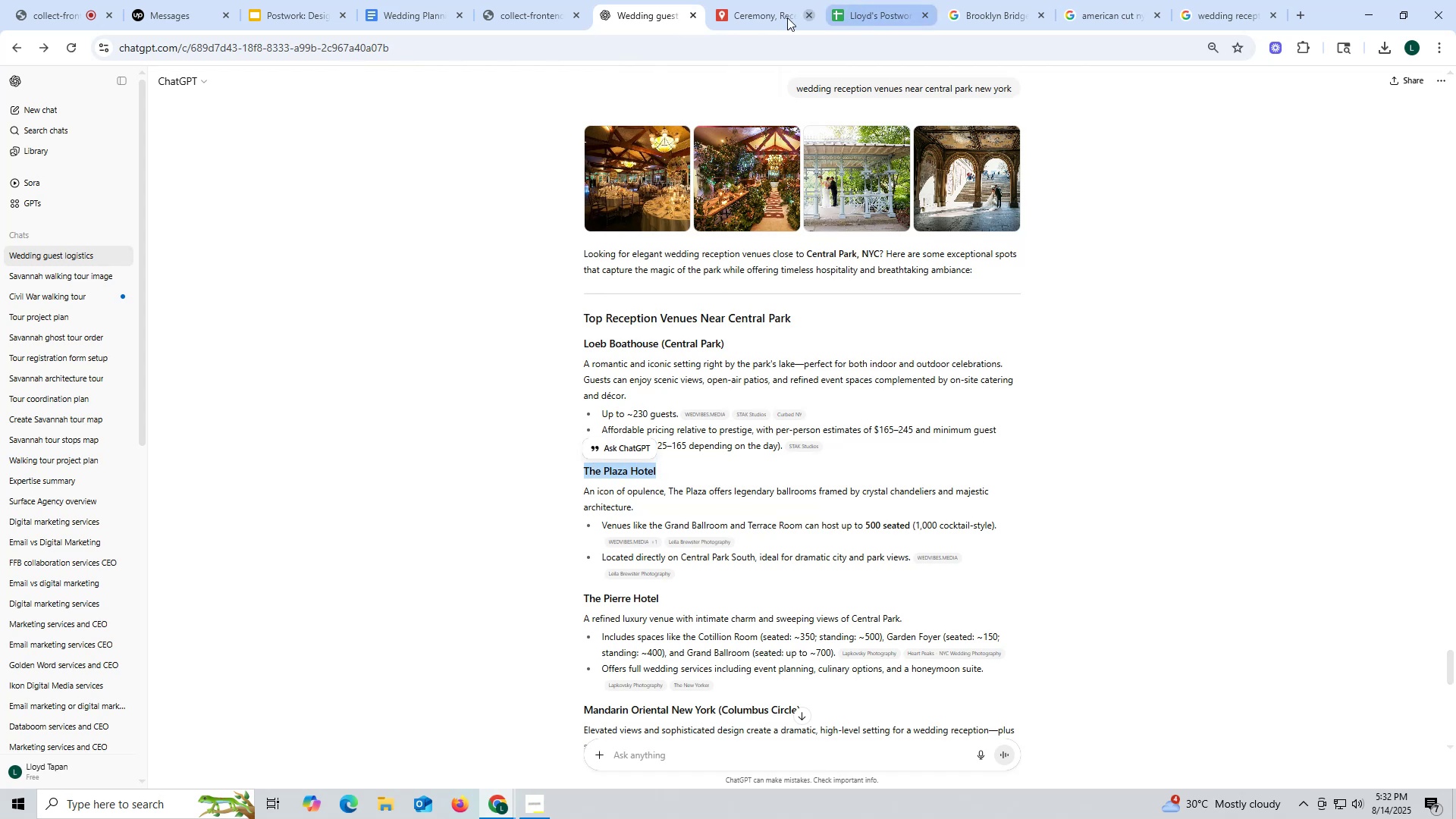 
left_click([743, 17])
 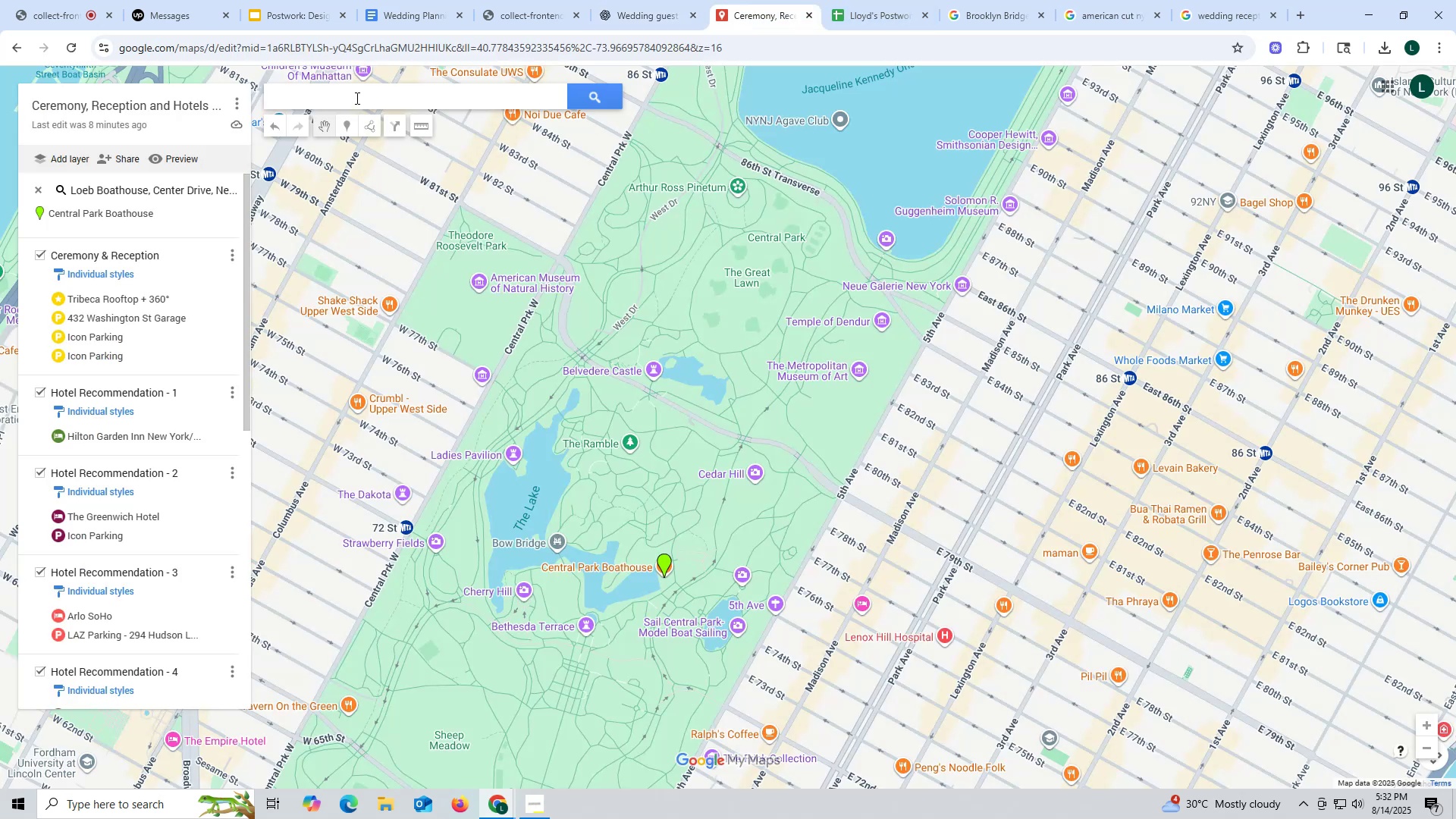 
left_click([356, 98])
 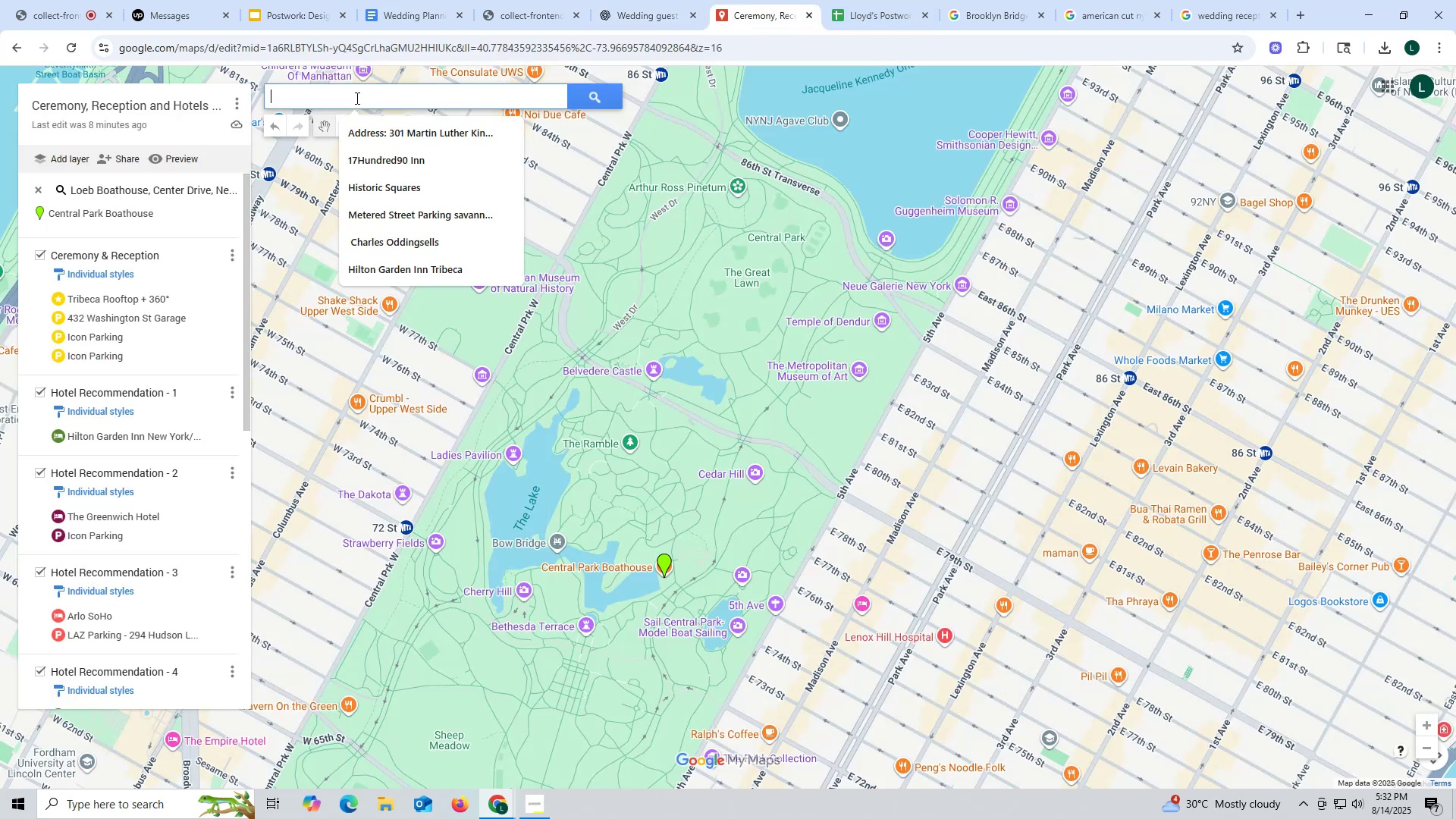 
key(Control+ControlLeft)
 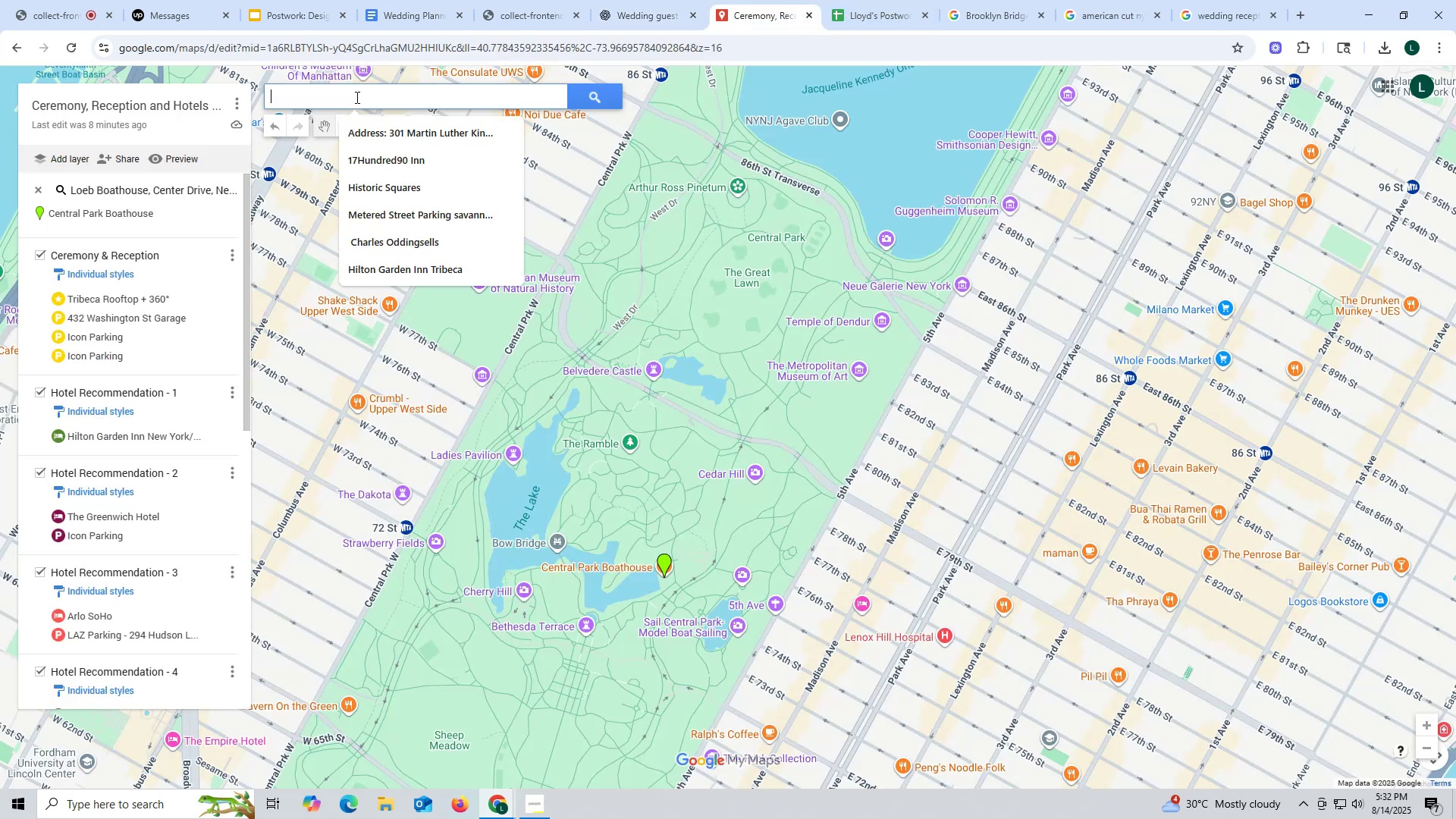 
key(Control+V)
 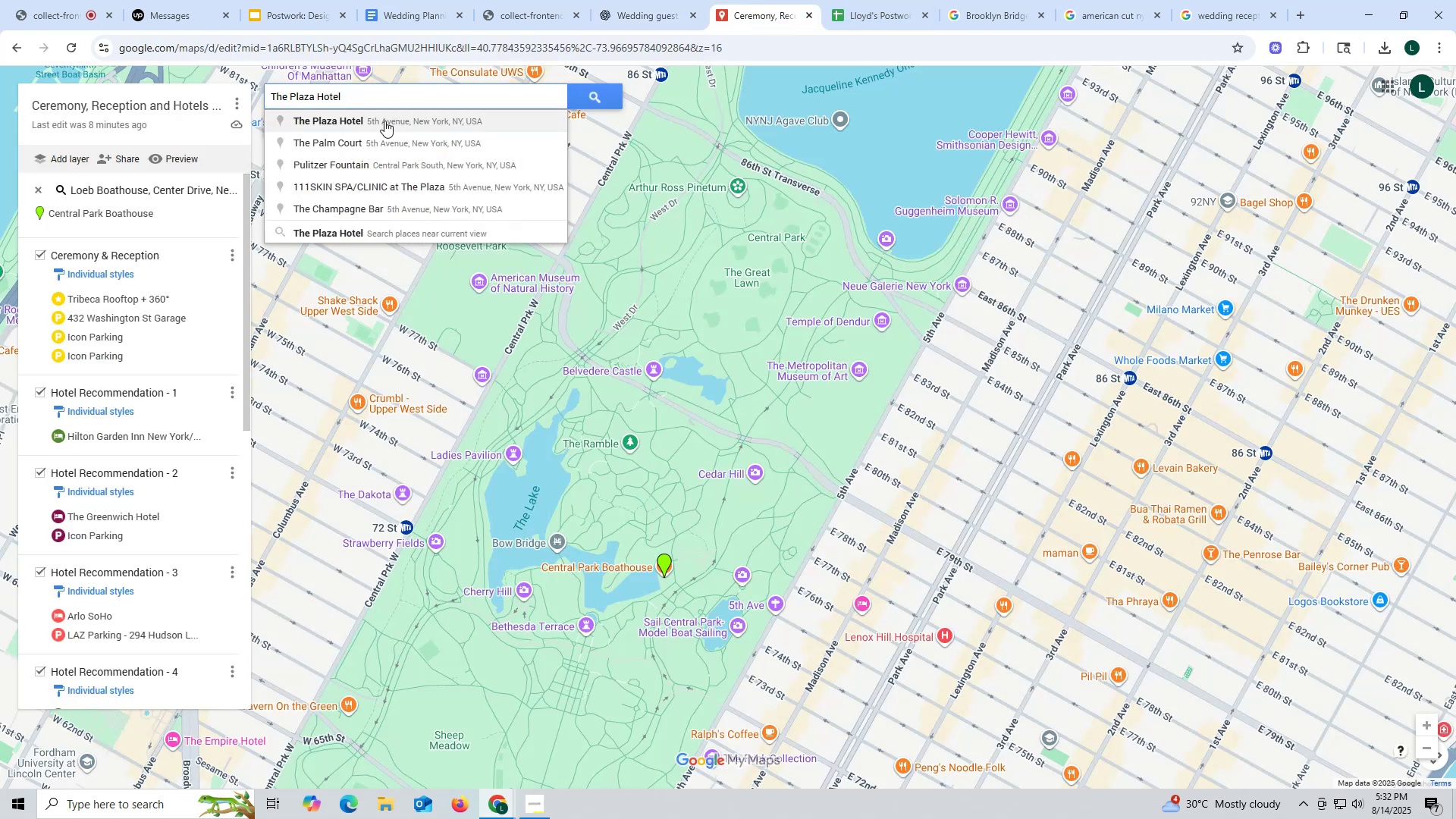 
left_click([384, 121])
 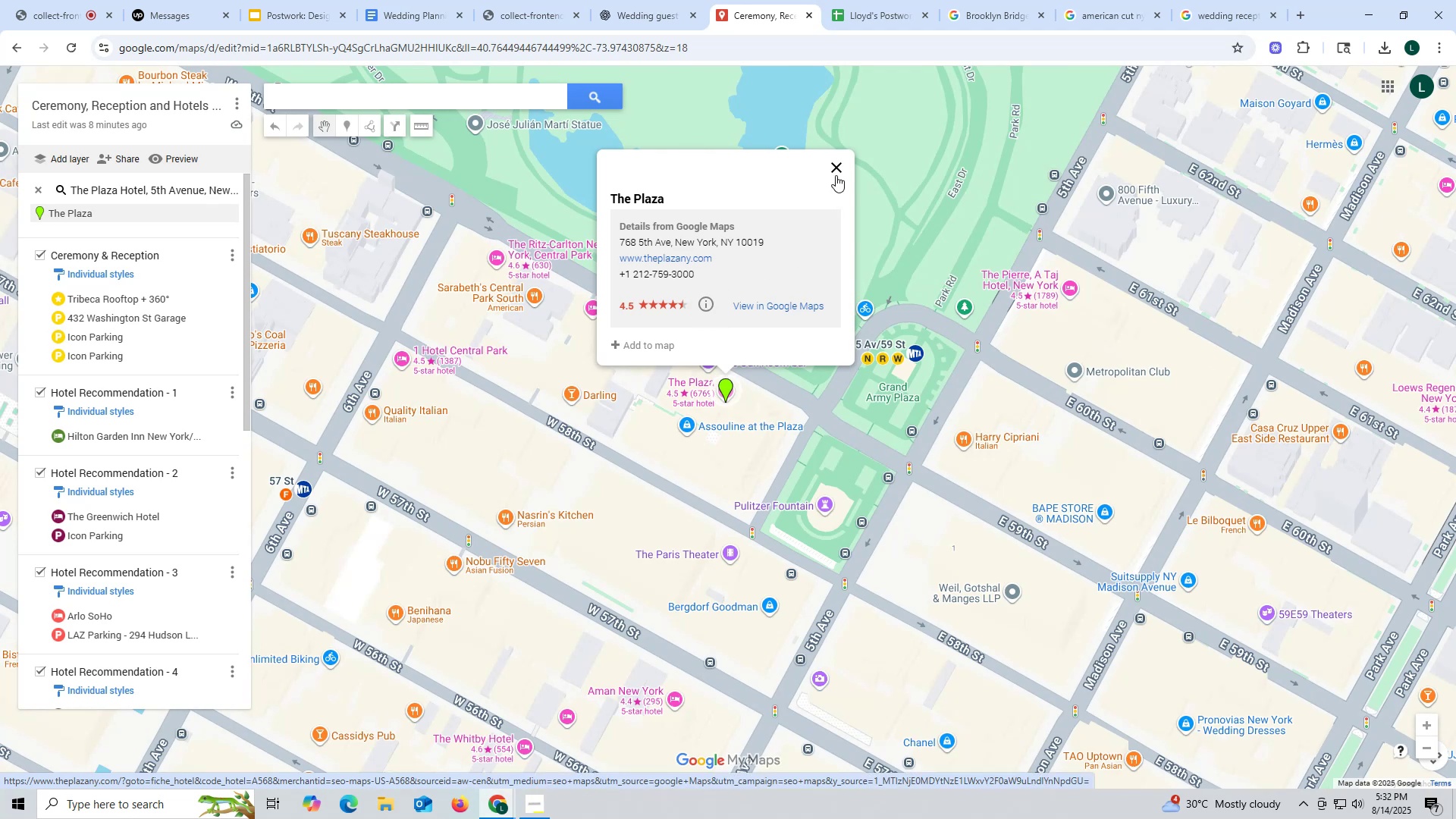 
scroll: coordinate [802, 315], scroll_direction: down, amount: 6.0
 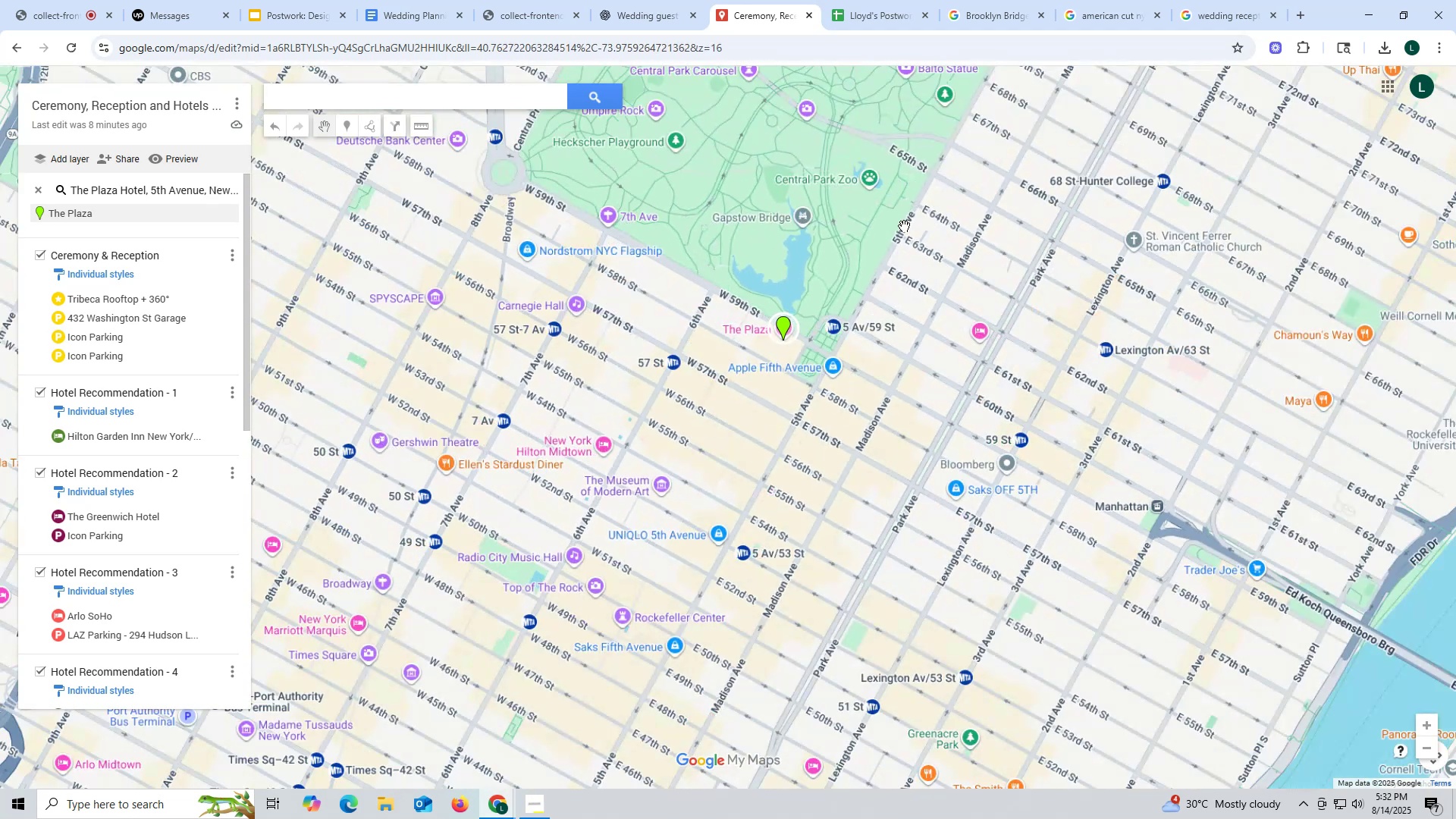 
left_click_drag(start_coordinate=[905, 224], to_coordinate=[882, 485])
 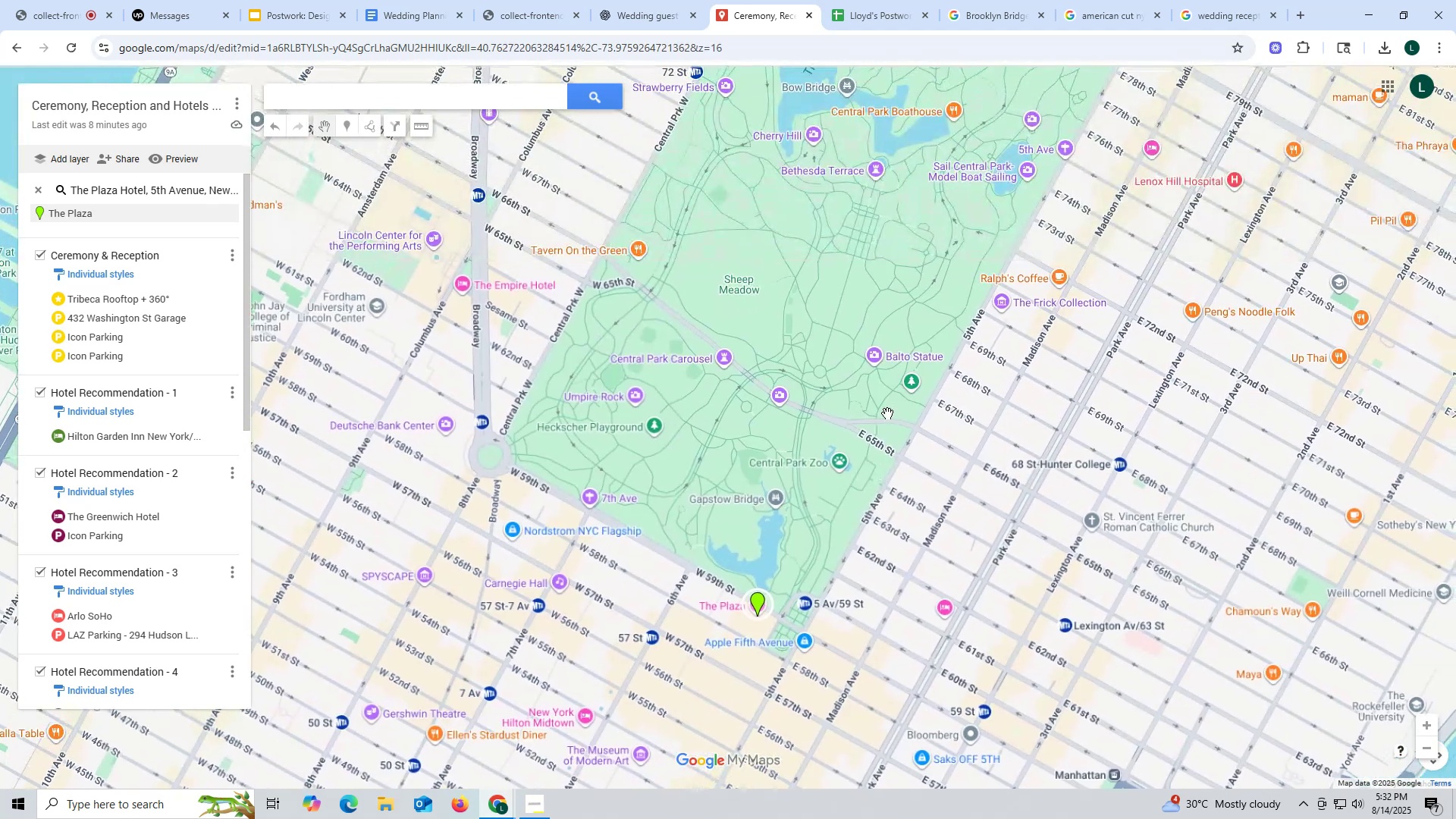 
scroll: coordinate [887, 413], scroll_direction: down, amount: 2.0
 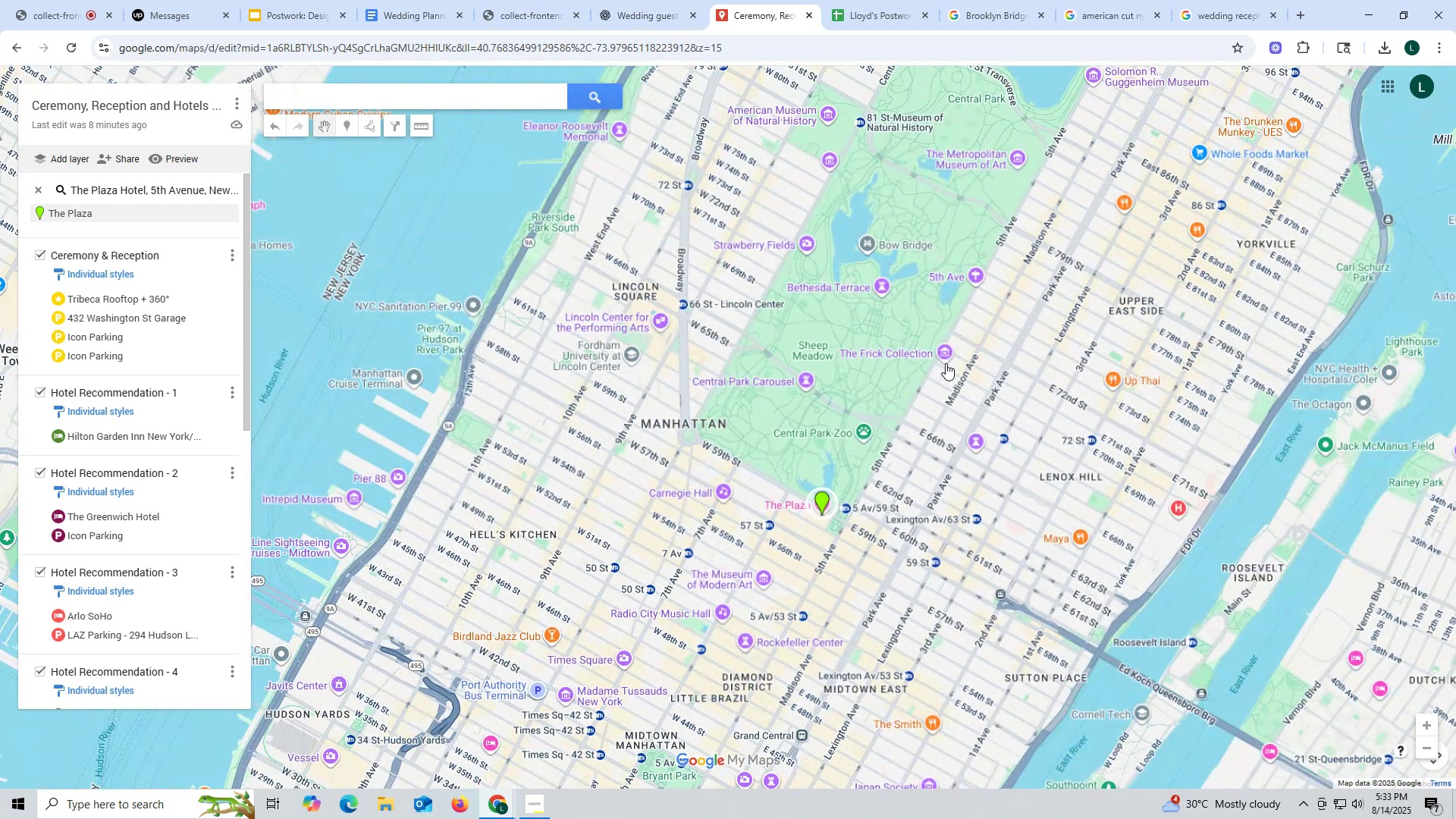 
scroll: coordinate [902, 370], scroll_direction: up, amount: 2.0
 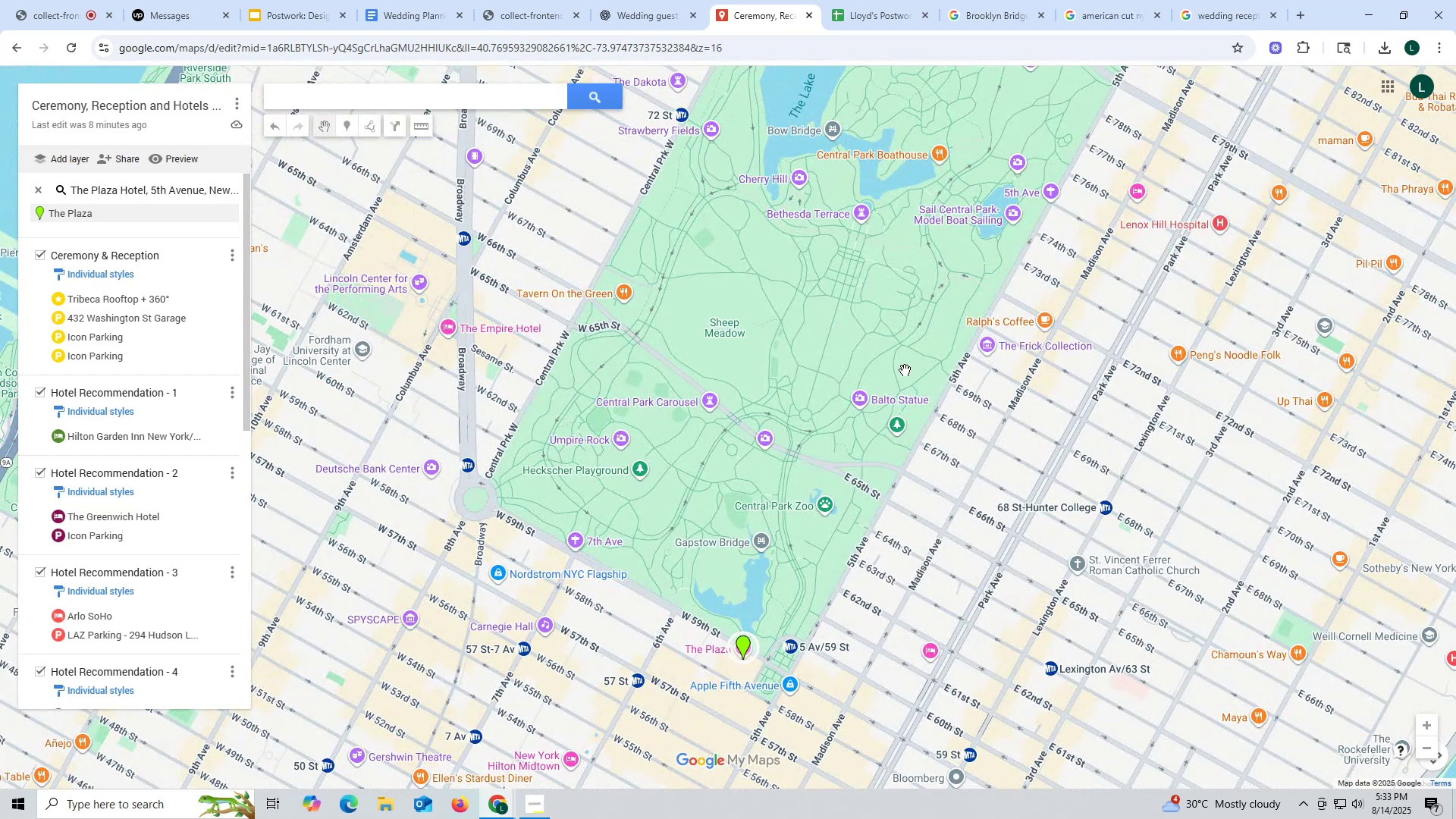 
wait(12.49)
 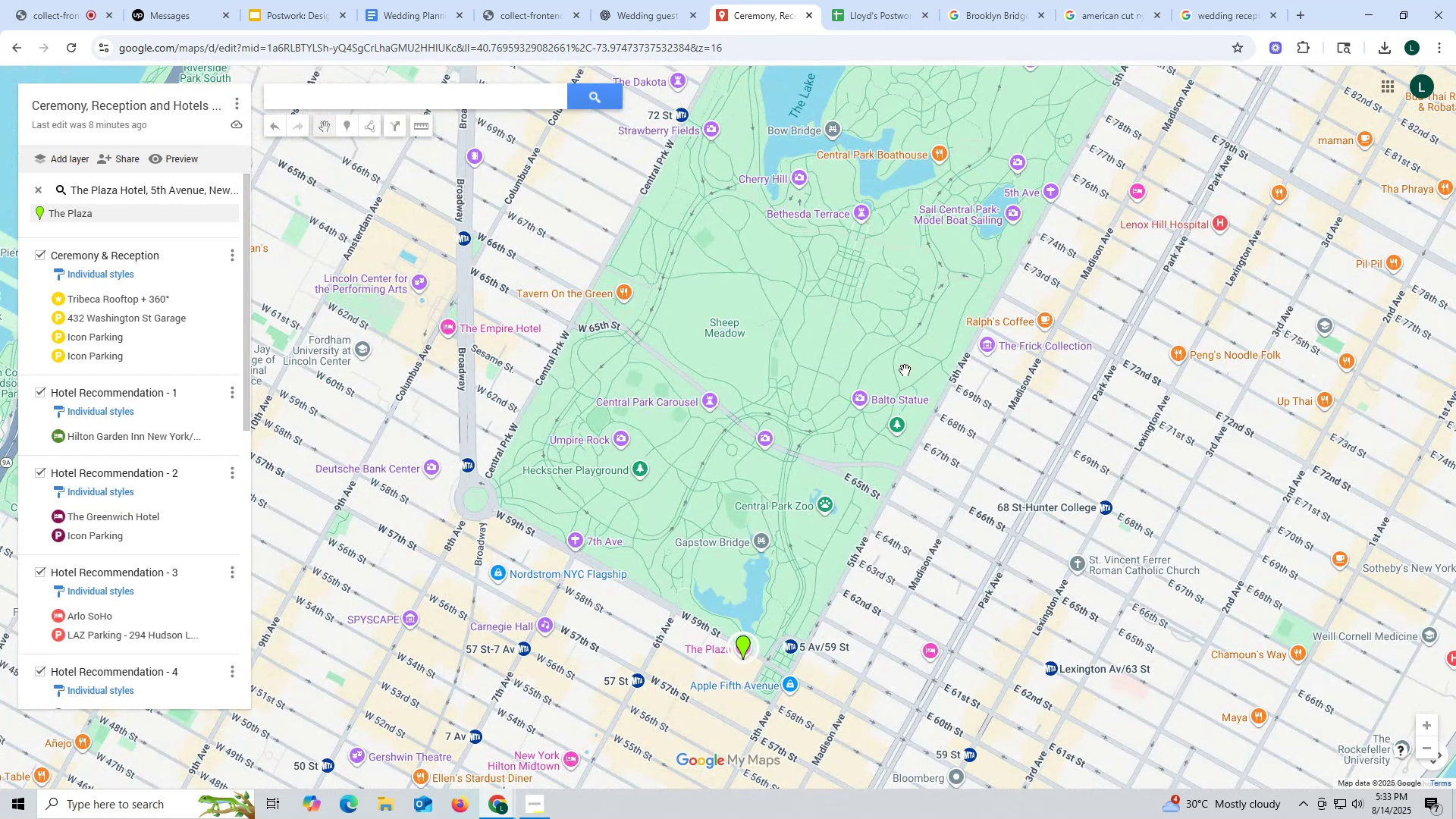 
left_click([882, 20])
 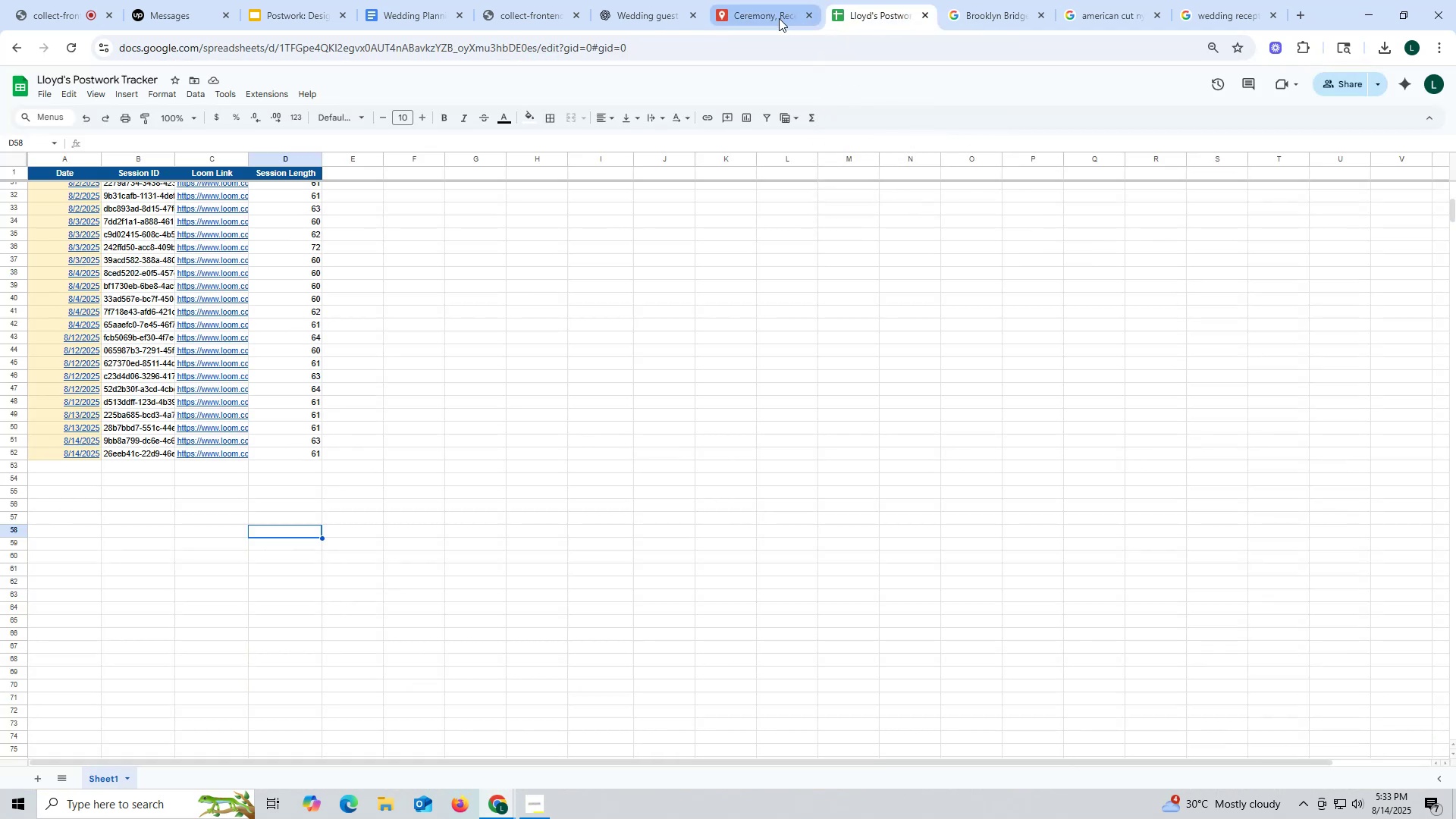 
left_click([752, 18])
 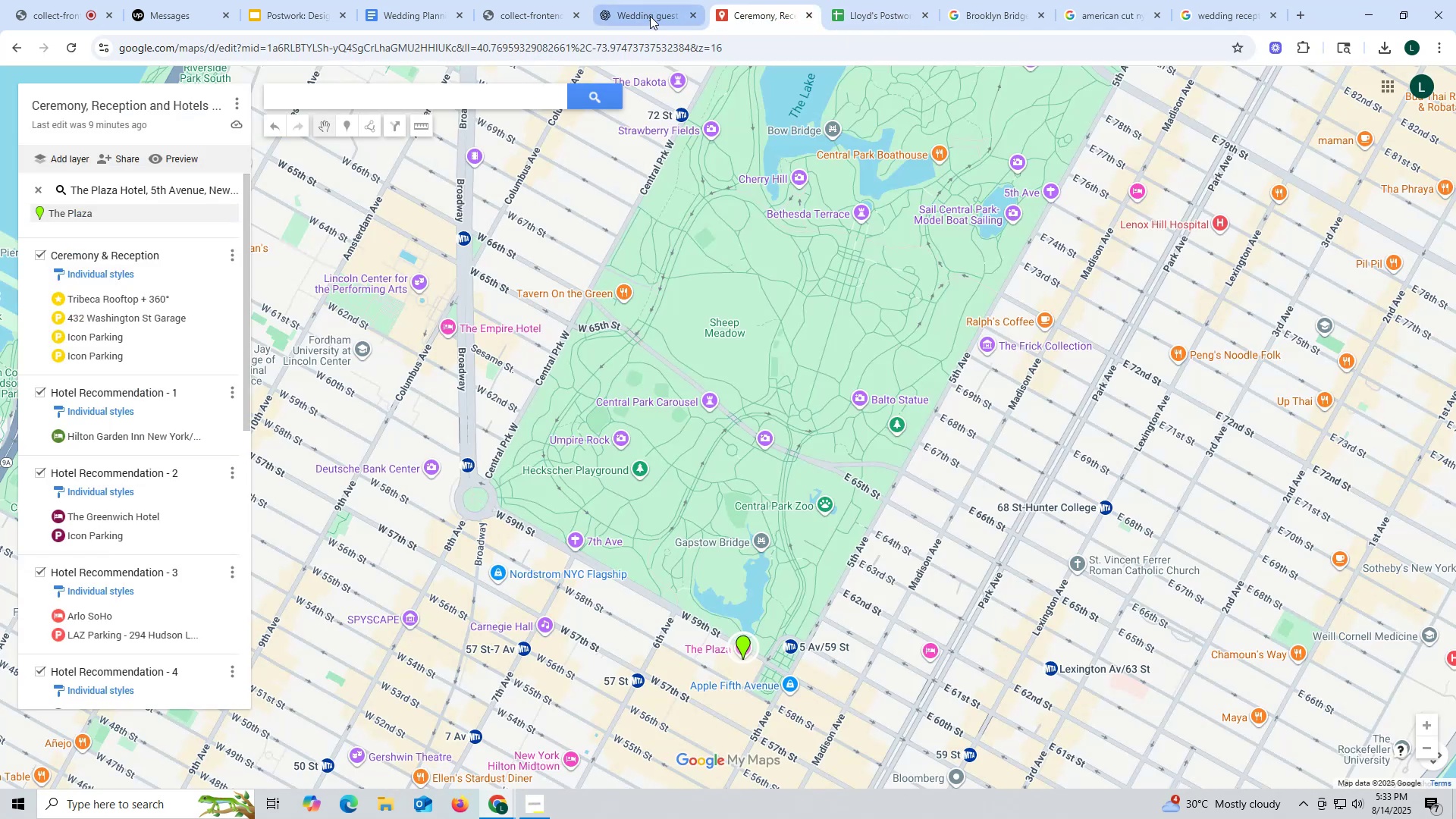 
left_click([650, 16])
 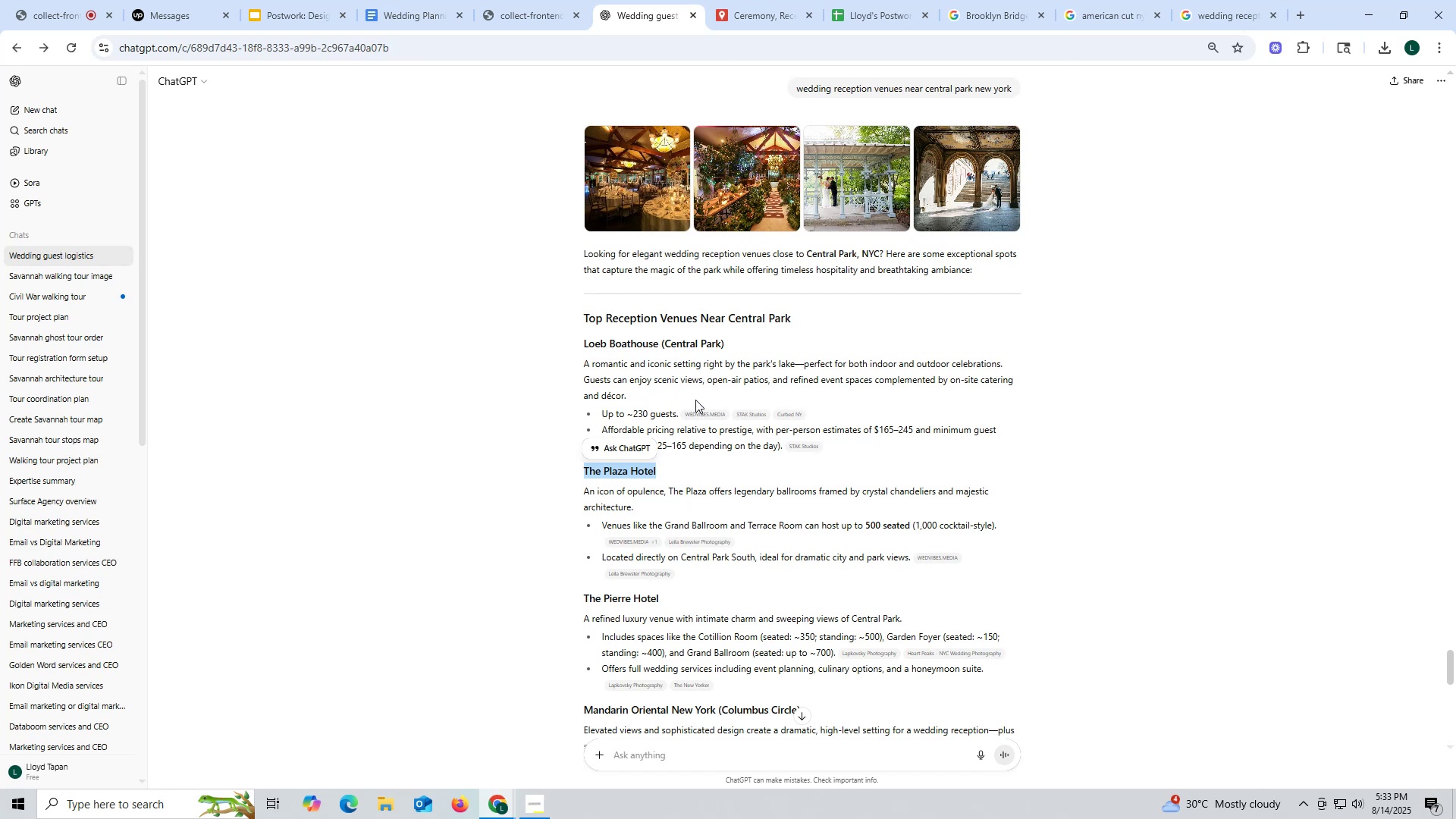 
scroll: coordinate [695, 397], scroll_direction: down, amount: 1.0
 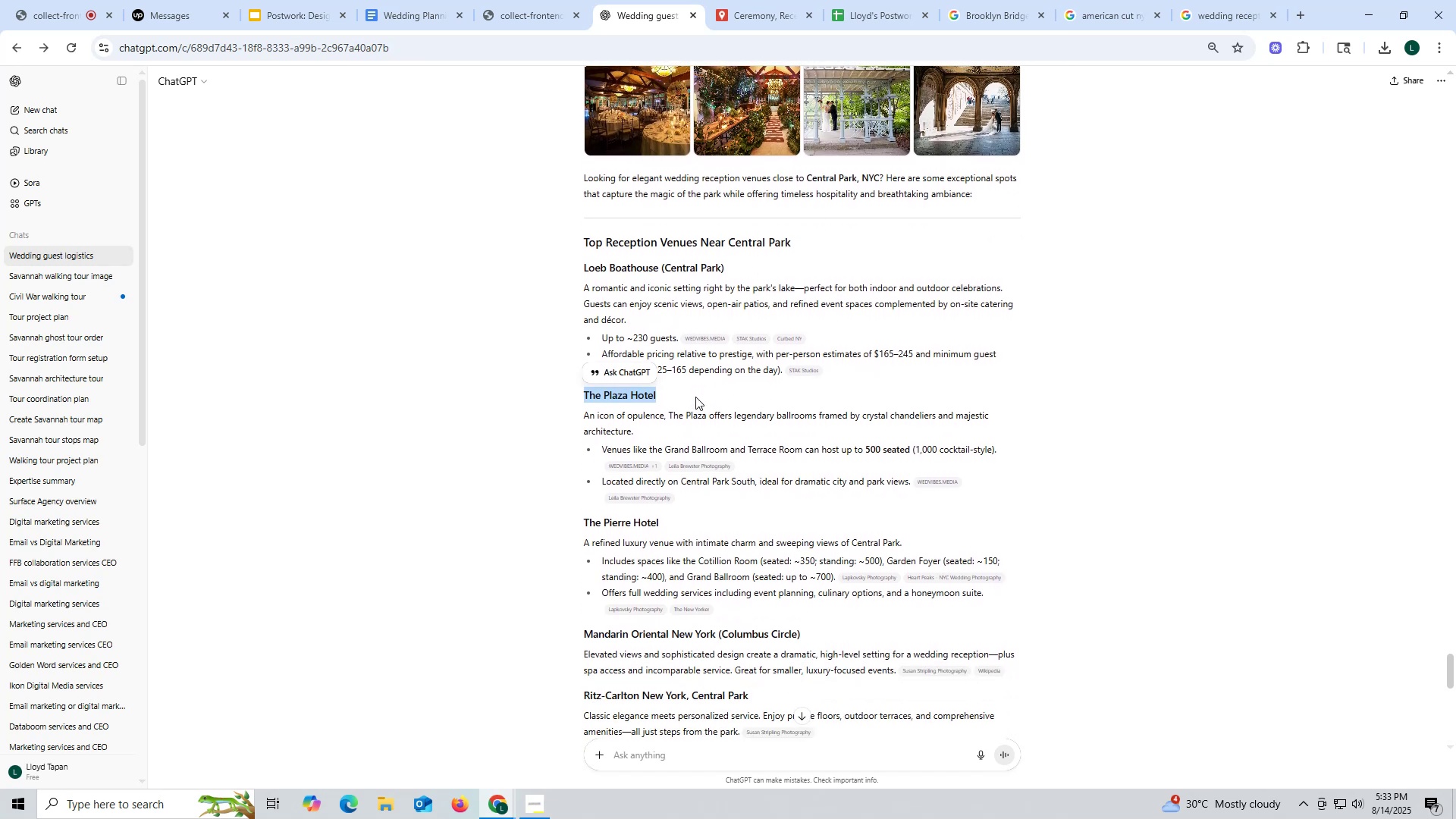 
wait(10.18)
 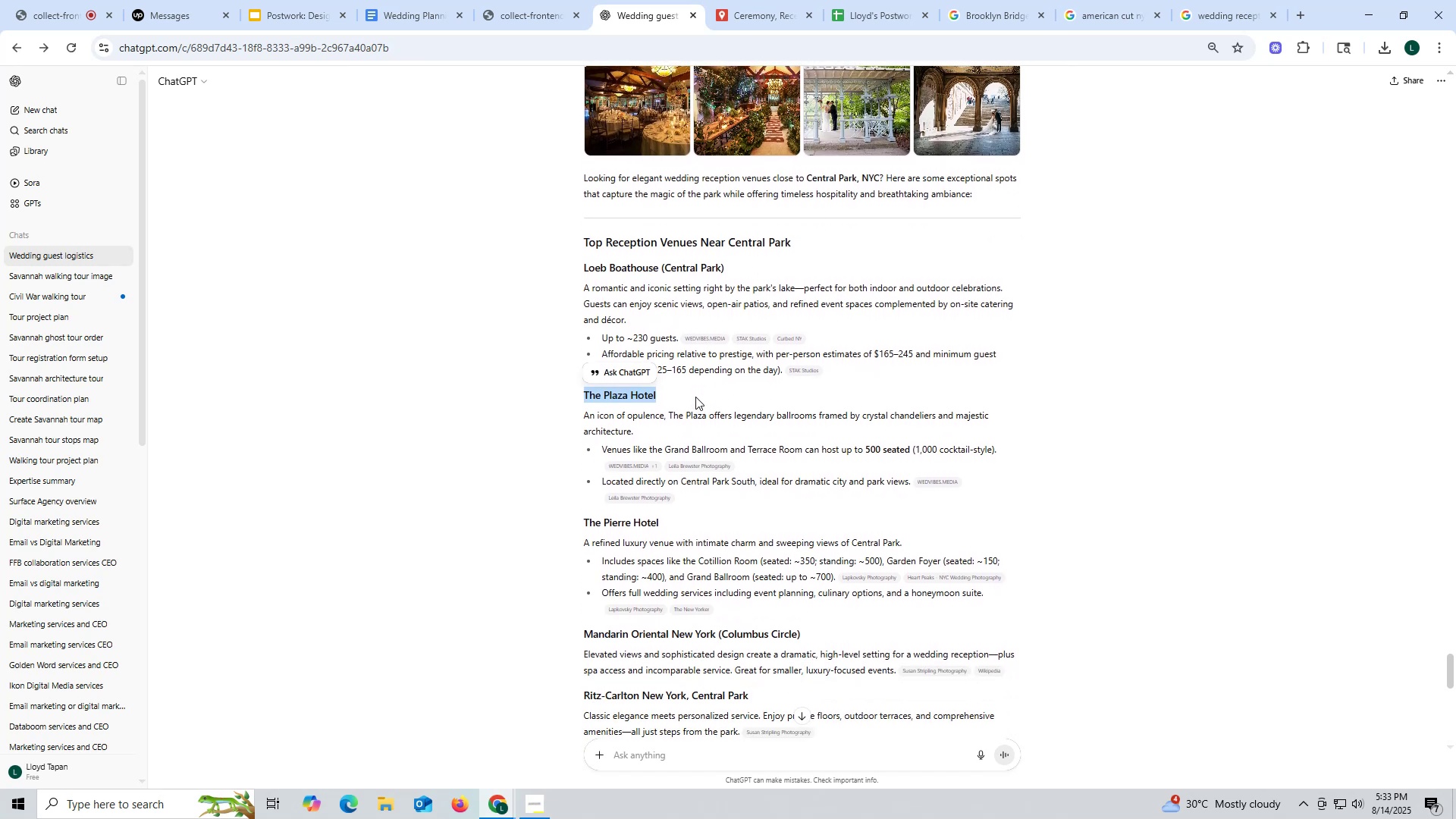 
scroll: coordinate [696, 387], scroll_direction: up, amount: 2.0
 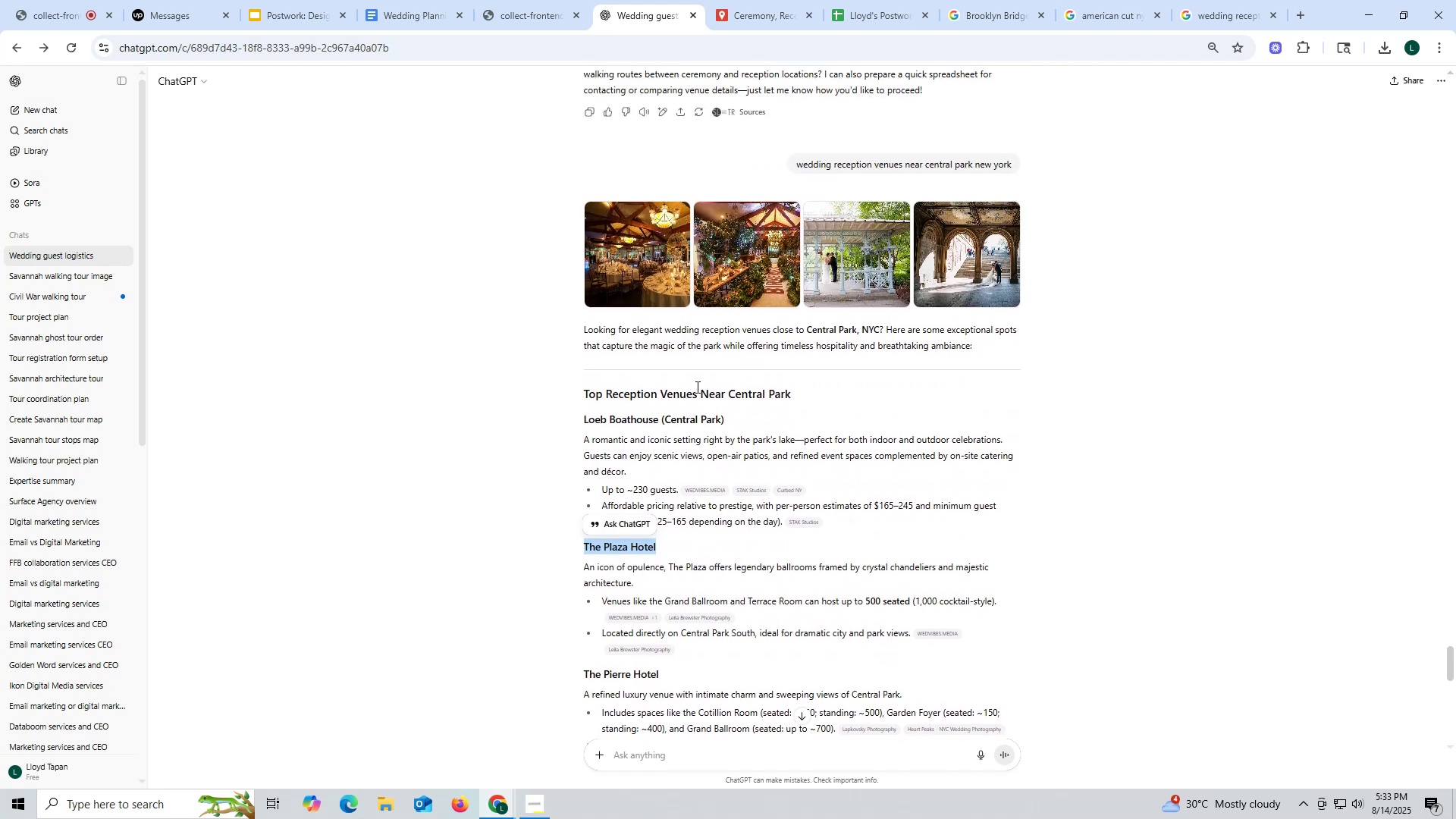 
scroll: coordinate [696, 387], scroll_direction: down, amount: 5.0
 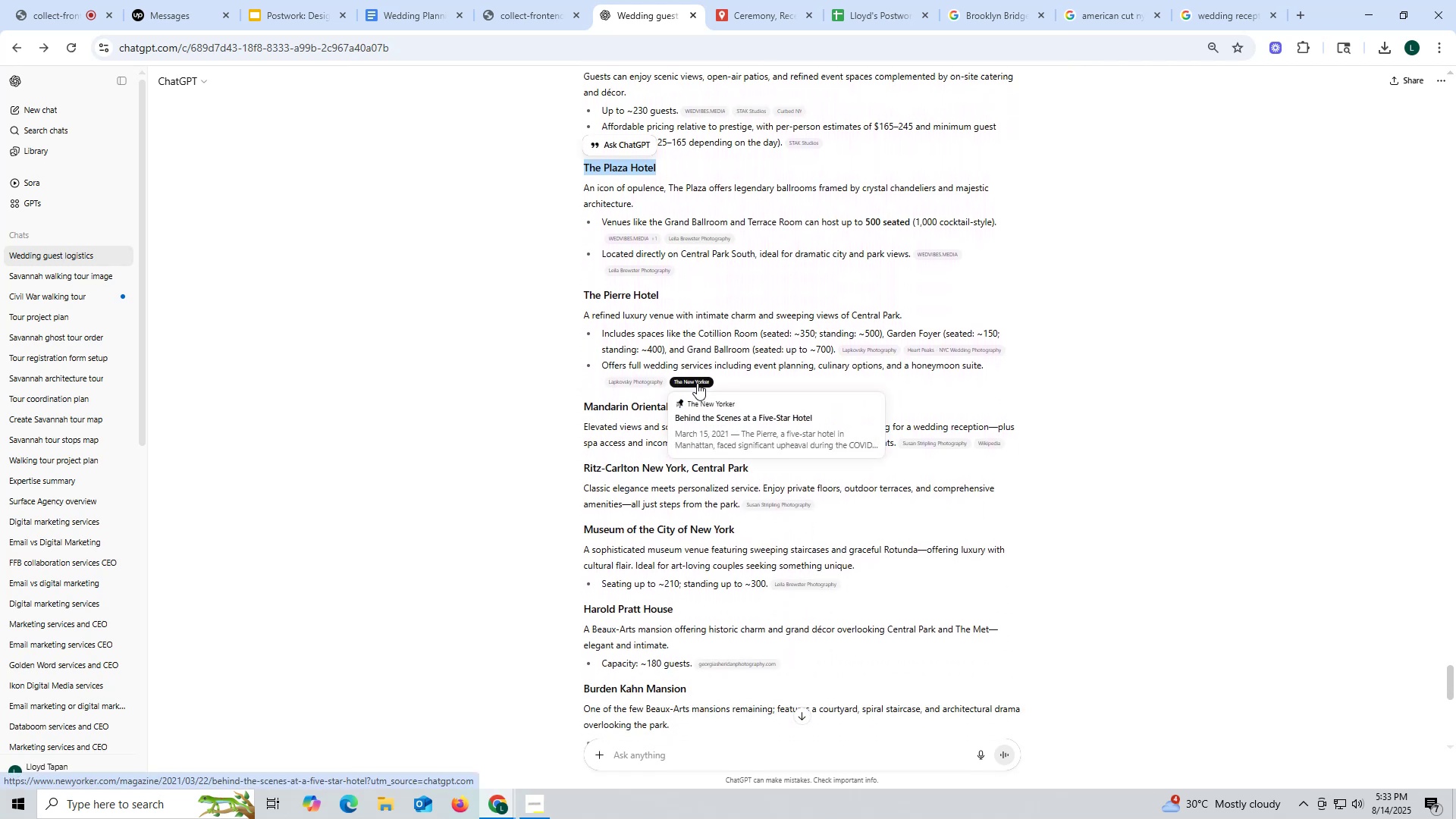 
scroll: coordinate [697, 383], scroll_direction: up, amount: 2.0
 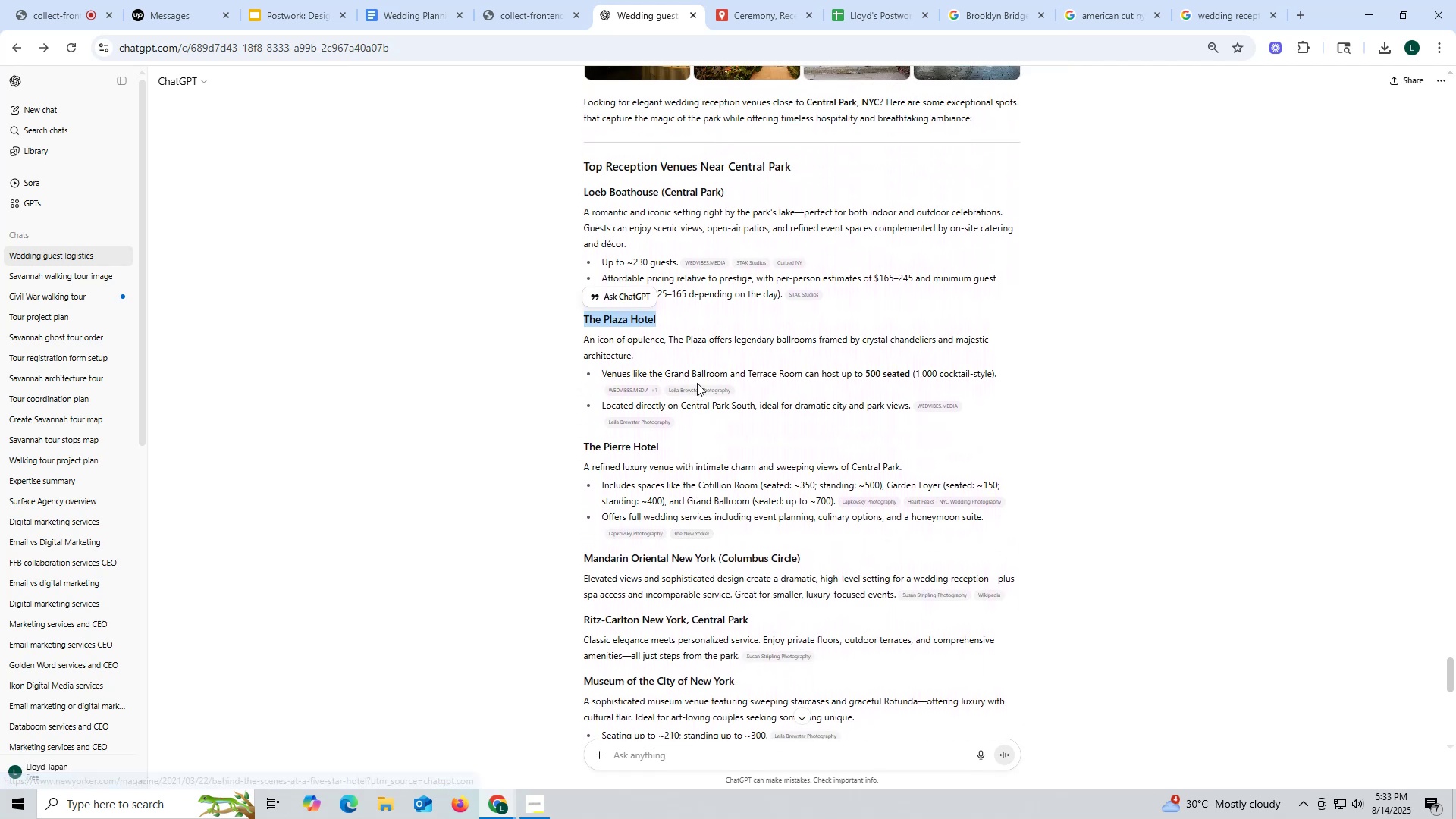 
scroll: coordinate [697, 382], scroll_direction: down, amount: 1.0
 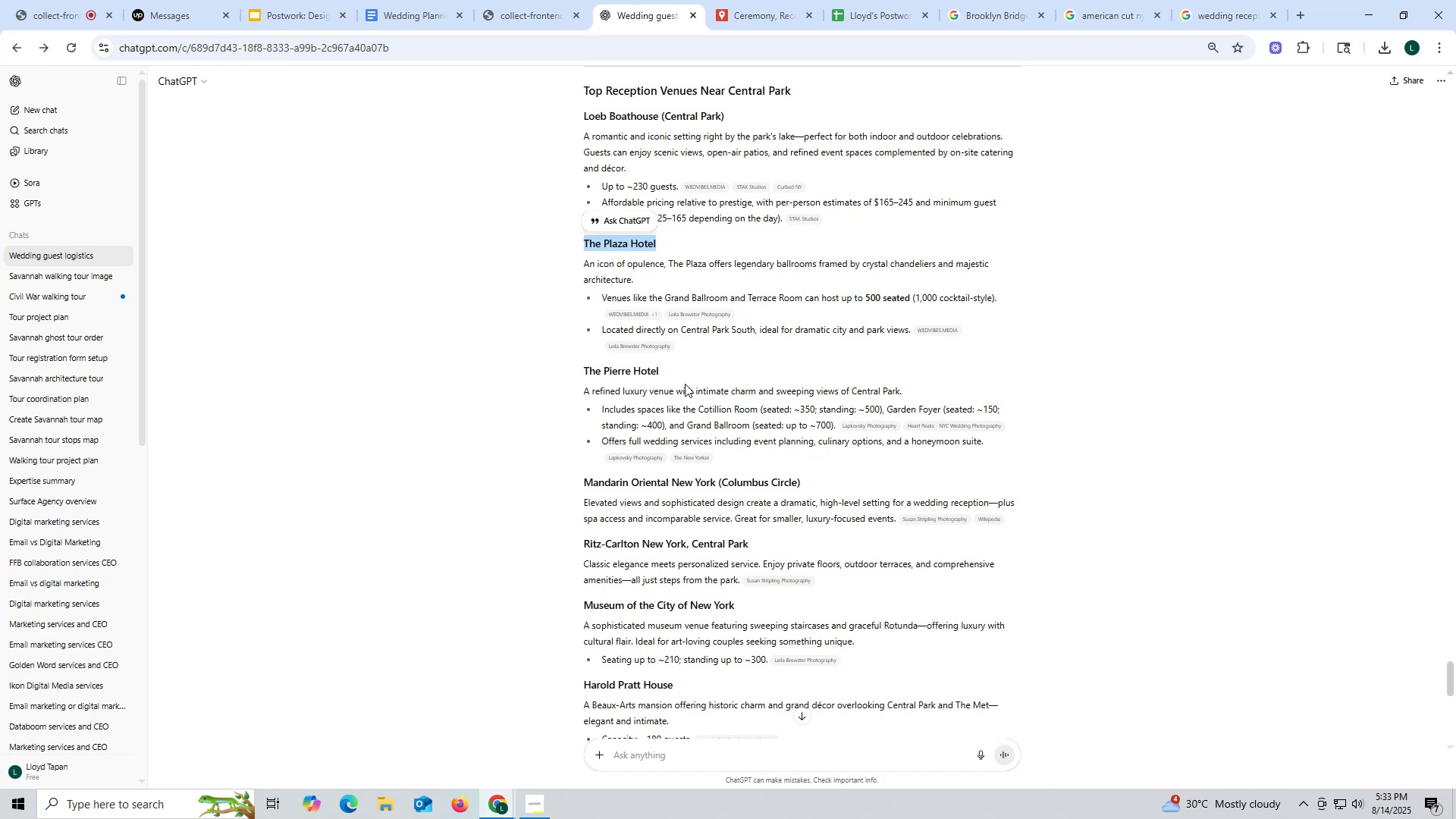 
wait(21.98)
 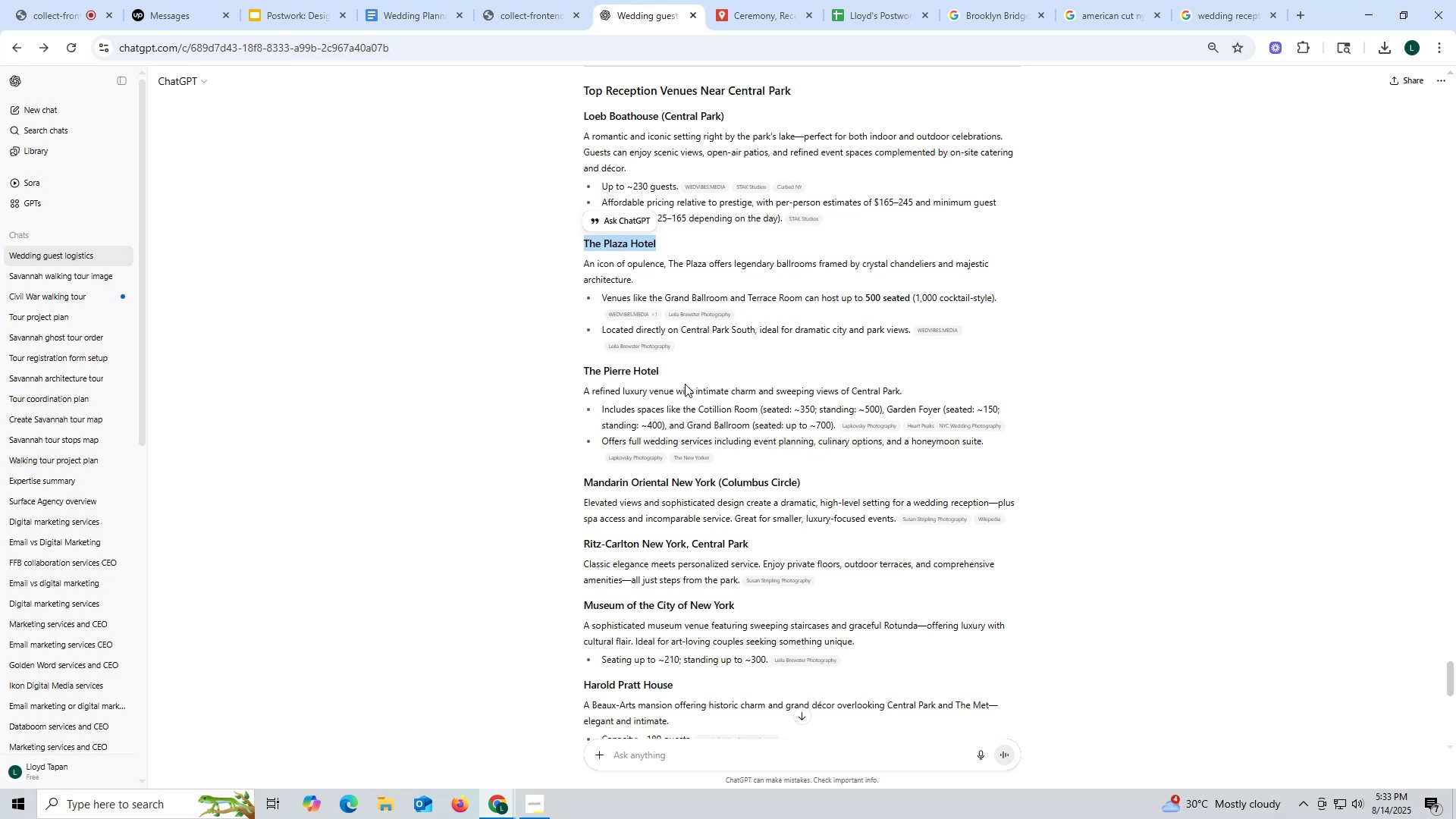 
scroll: coordinate [692, 393], scroll_direction: down, amount: 1.0
 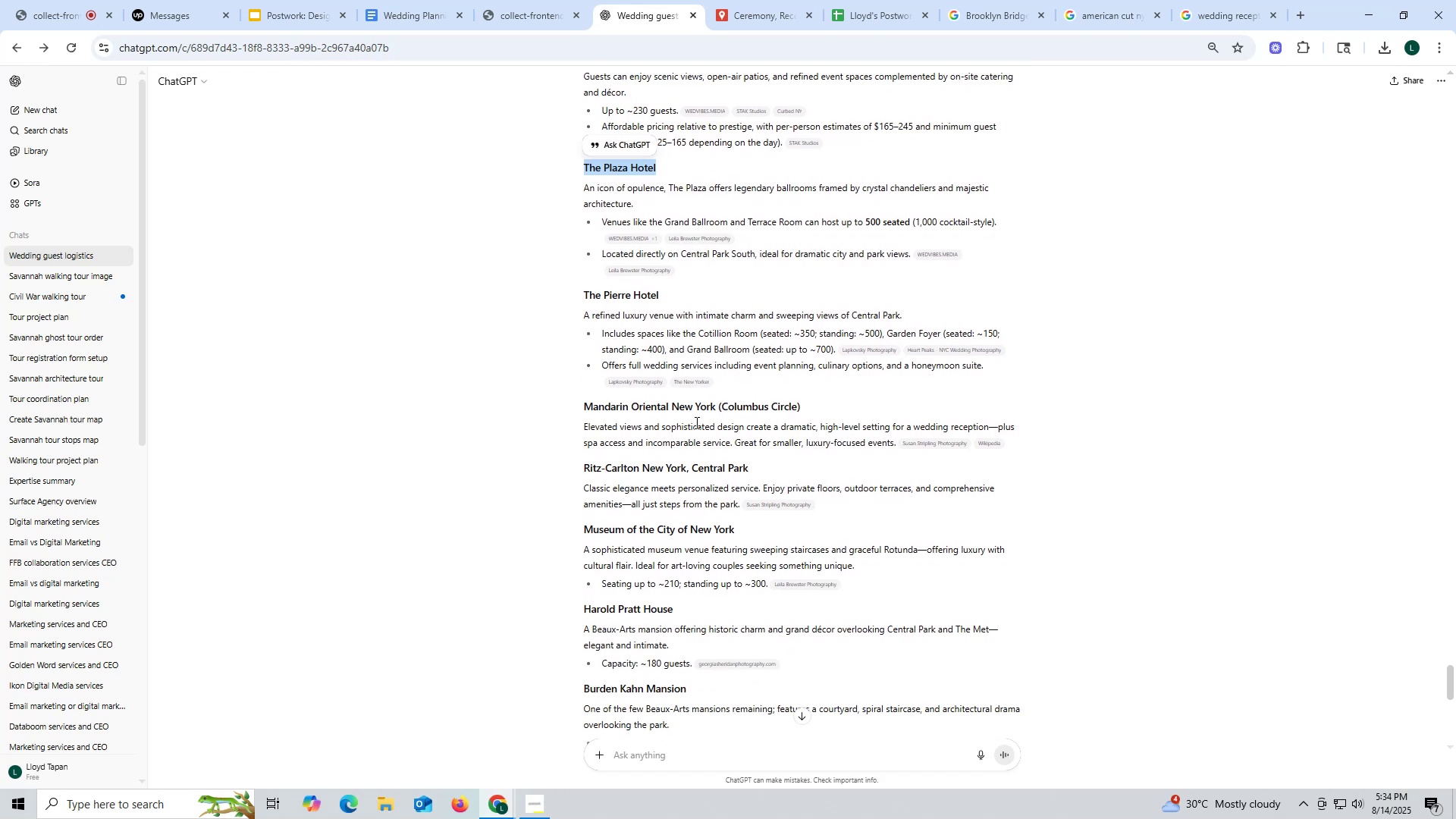 
scroll: coordinate [695, 422], scroll_direction: up, amount: 2.0
 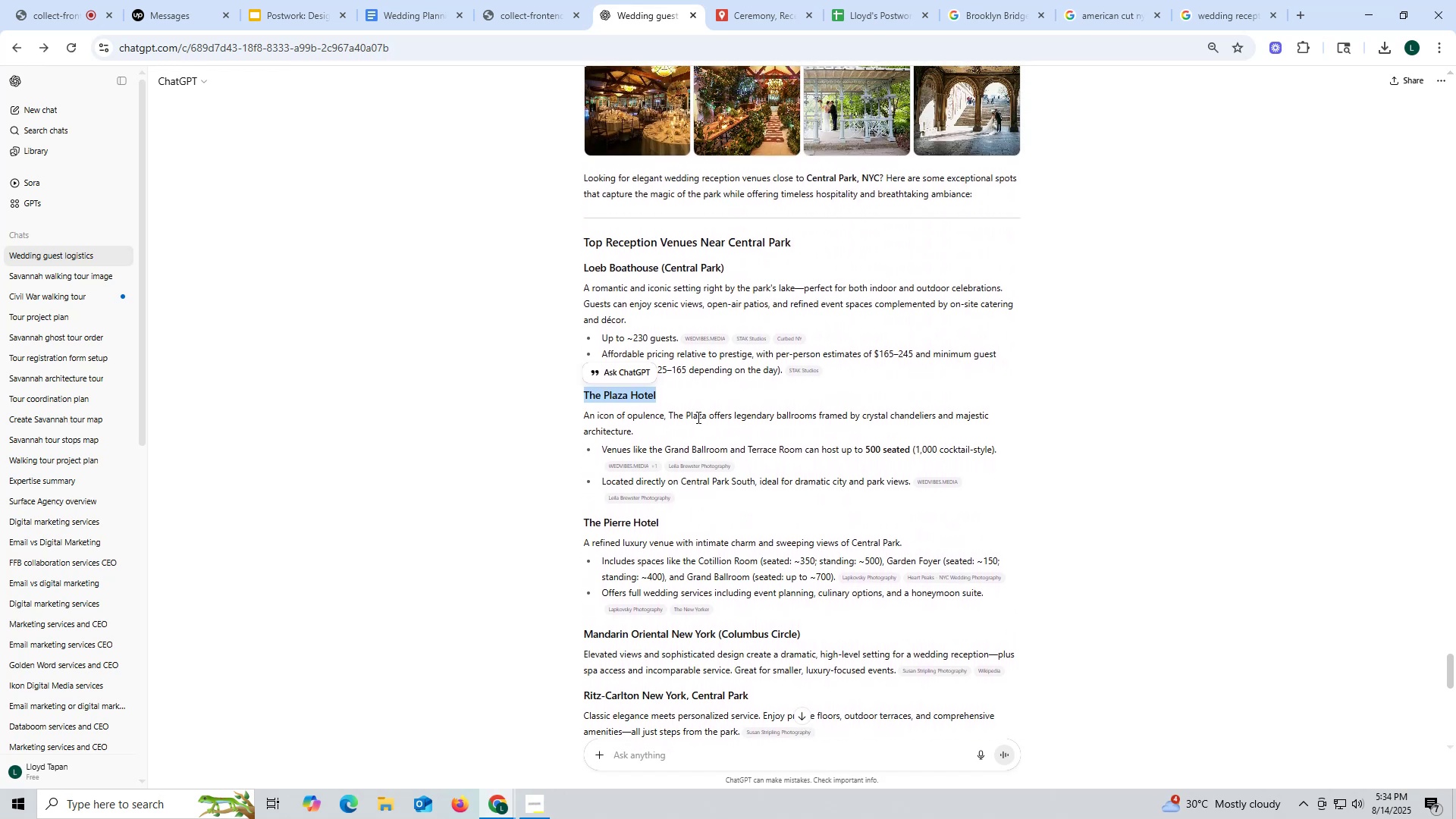 
left_click_drag(start_coordinate=[573, 271], to_coordinate=[657, 270])
 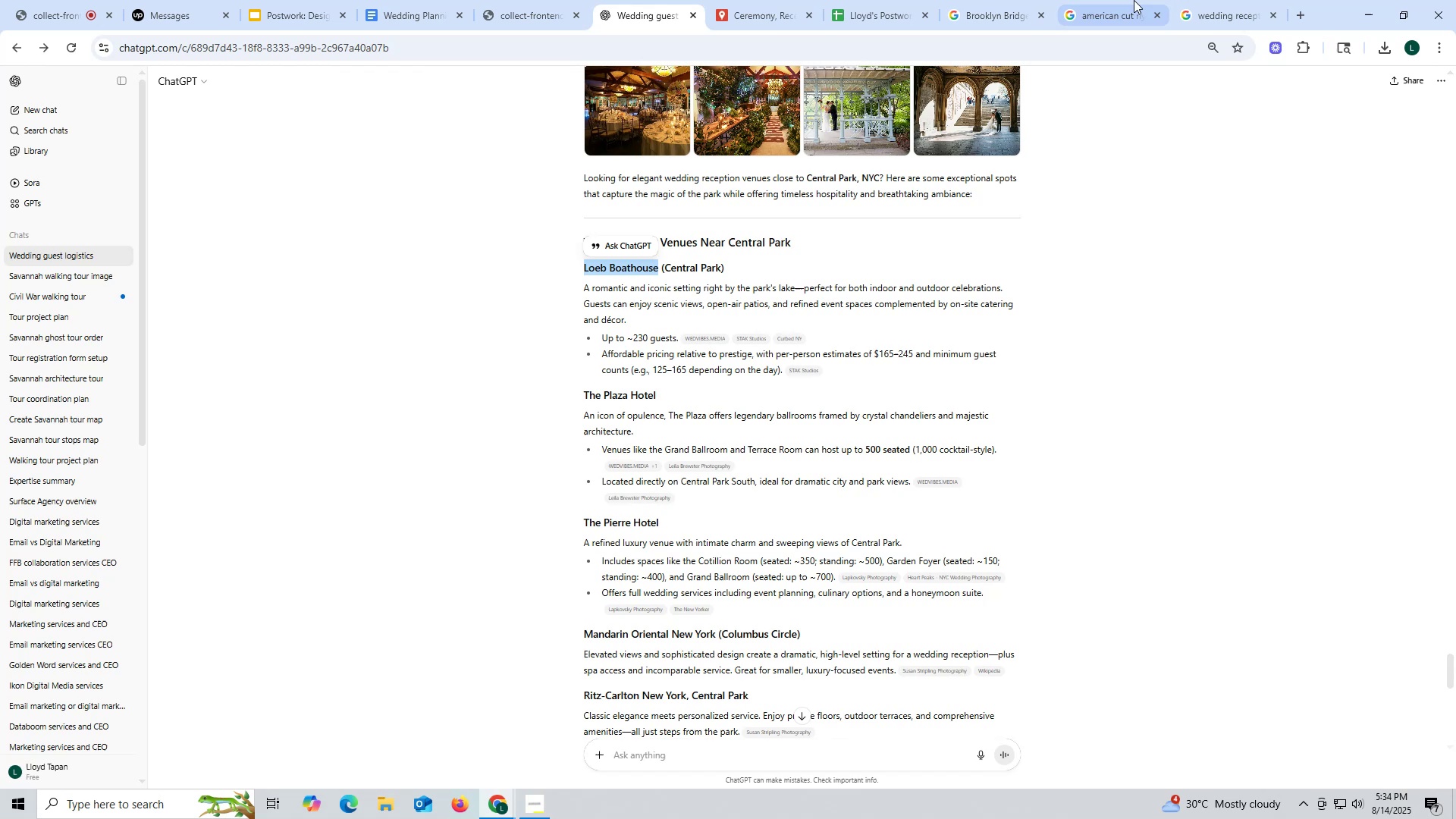 
key(Control+ControlLeft)
 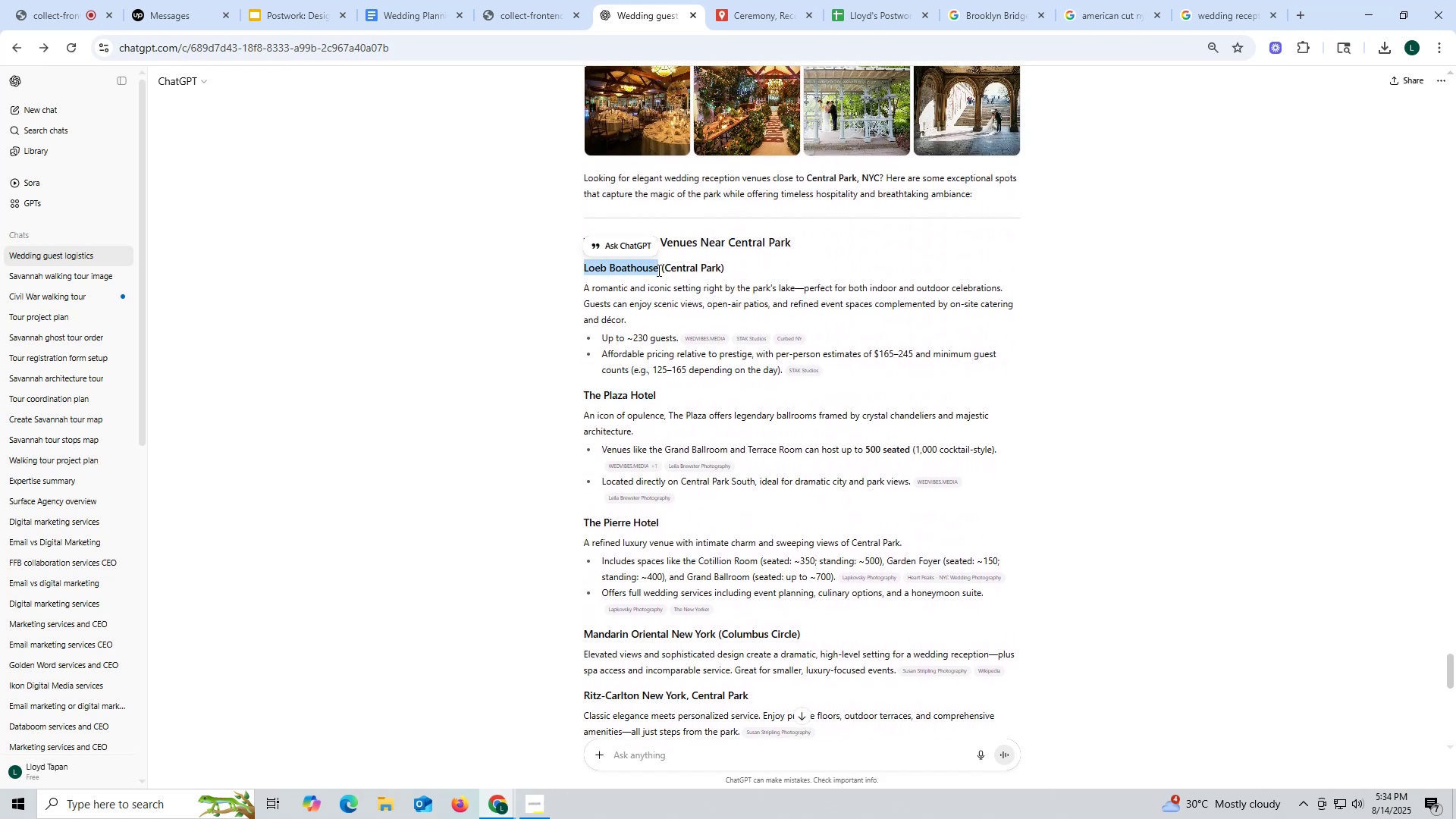 
key(Control+C)
 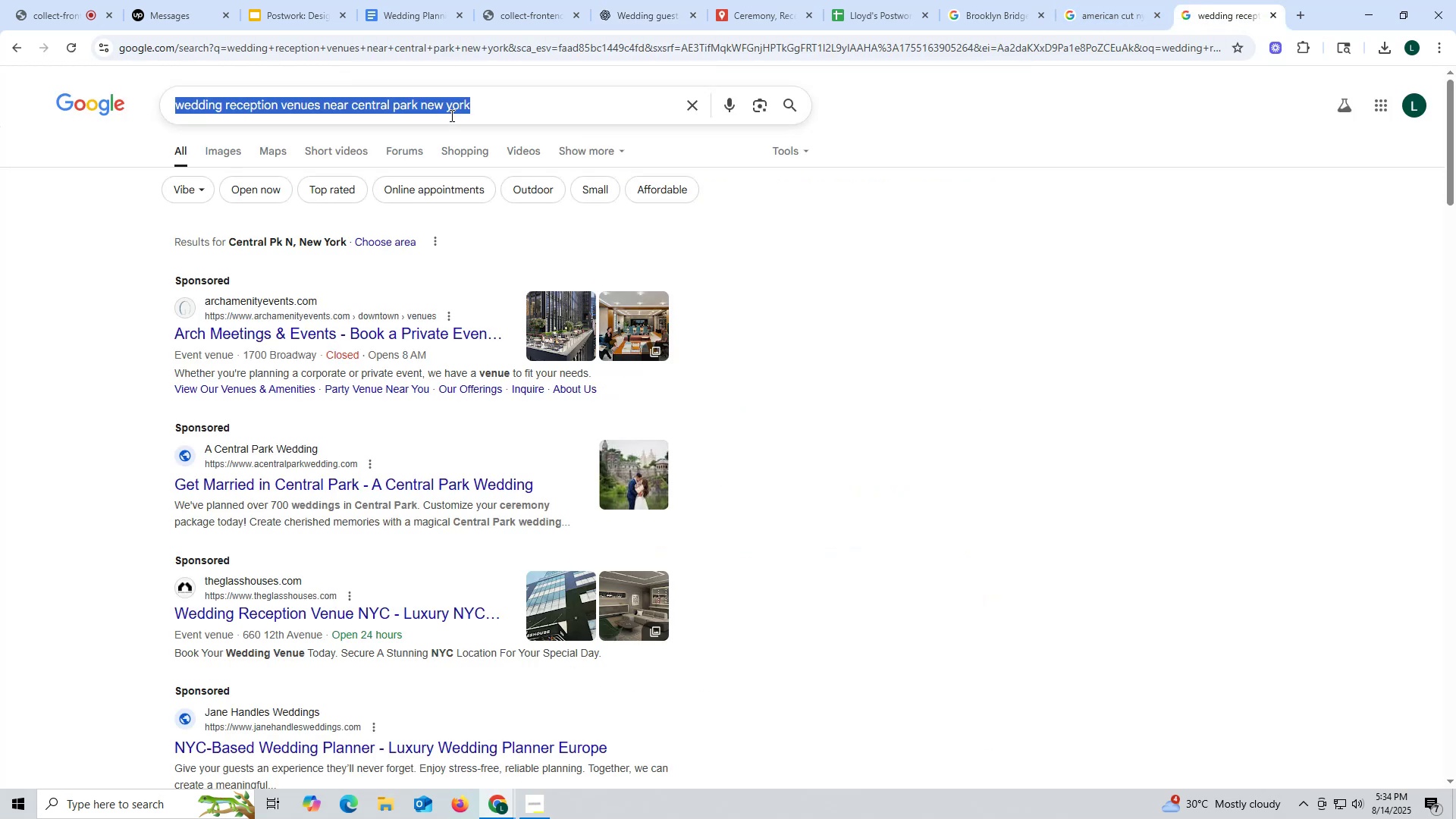 
left_click_drag(start_coordinate=[529, 93], to_coordinate=[108, 136])
 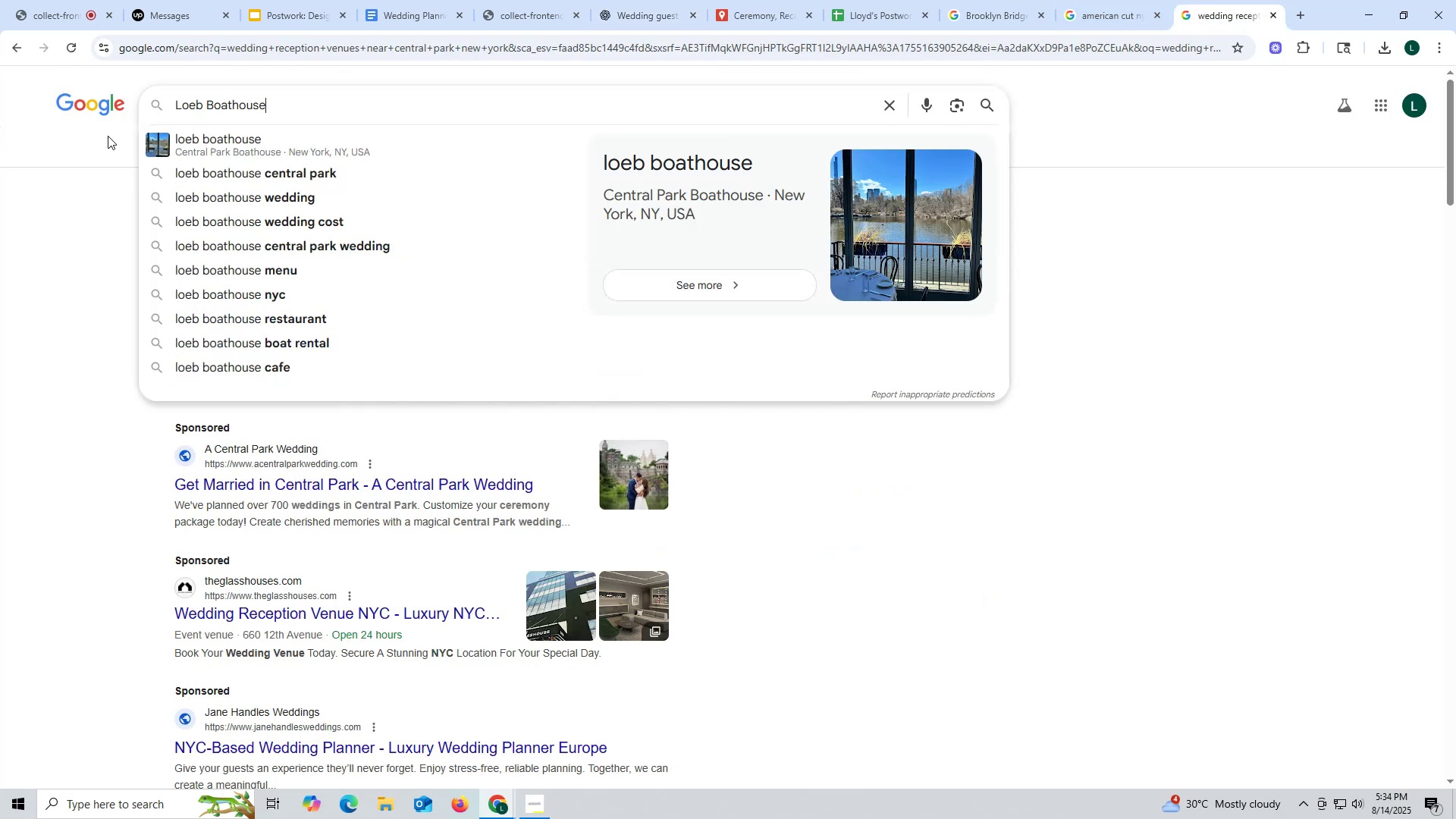 
key(Control+ControlLeft)
 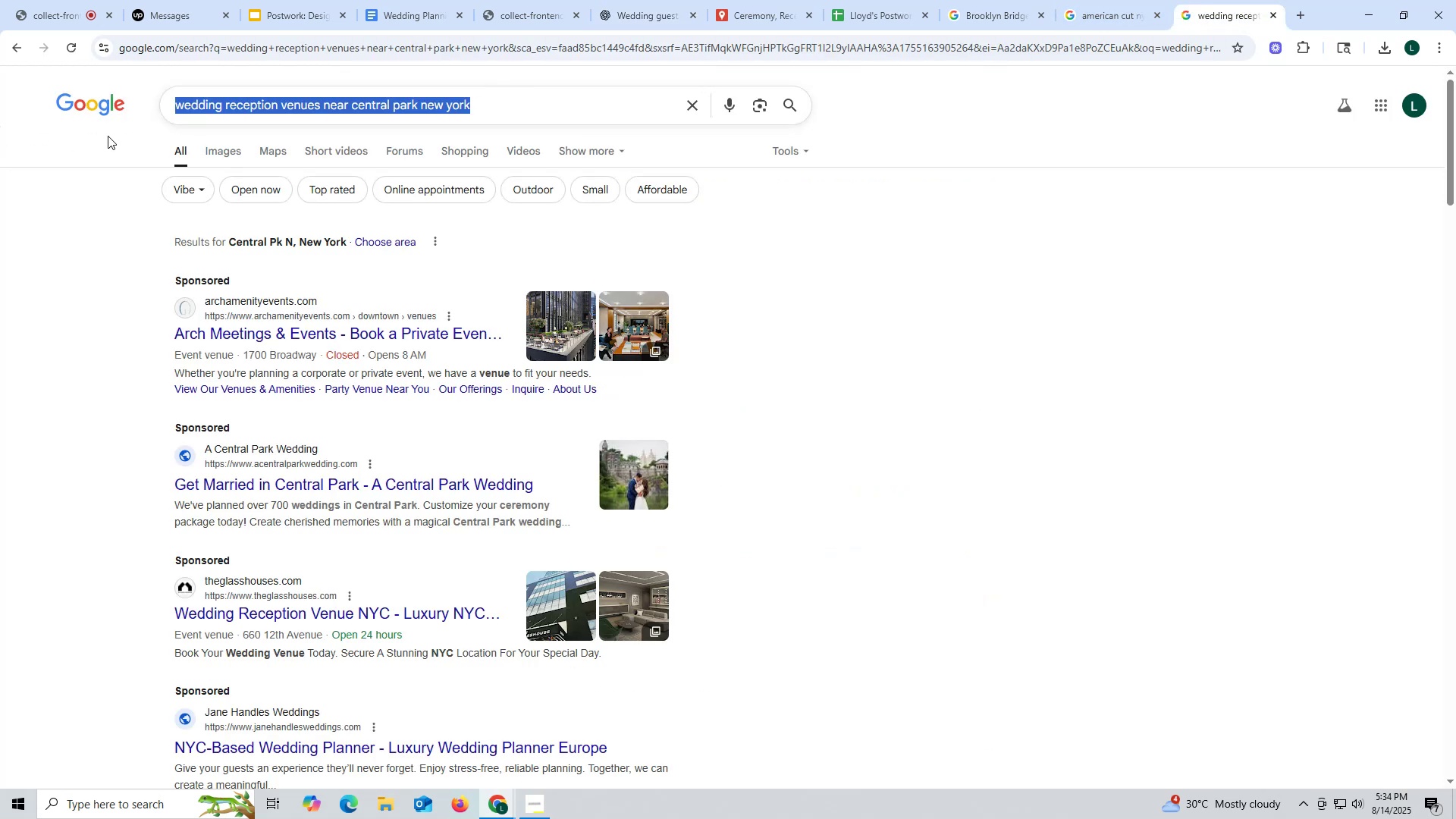 
key(Control+V)
 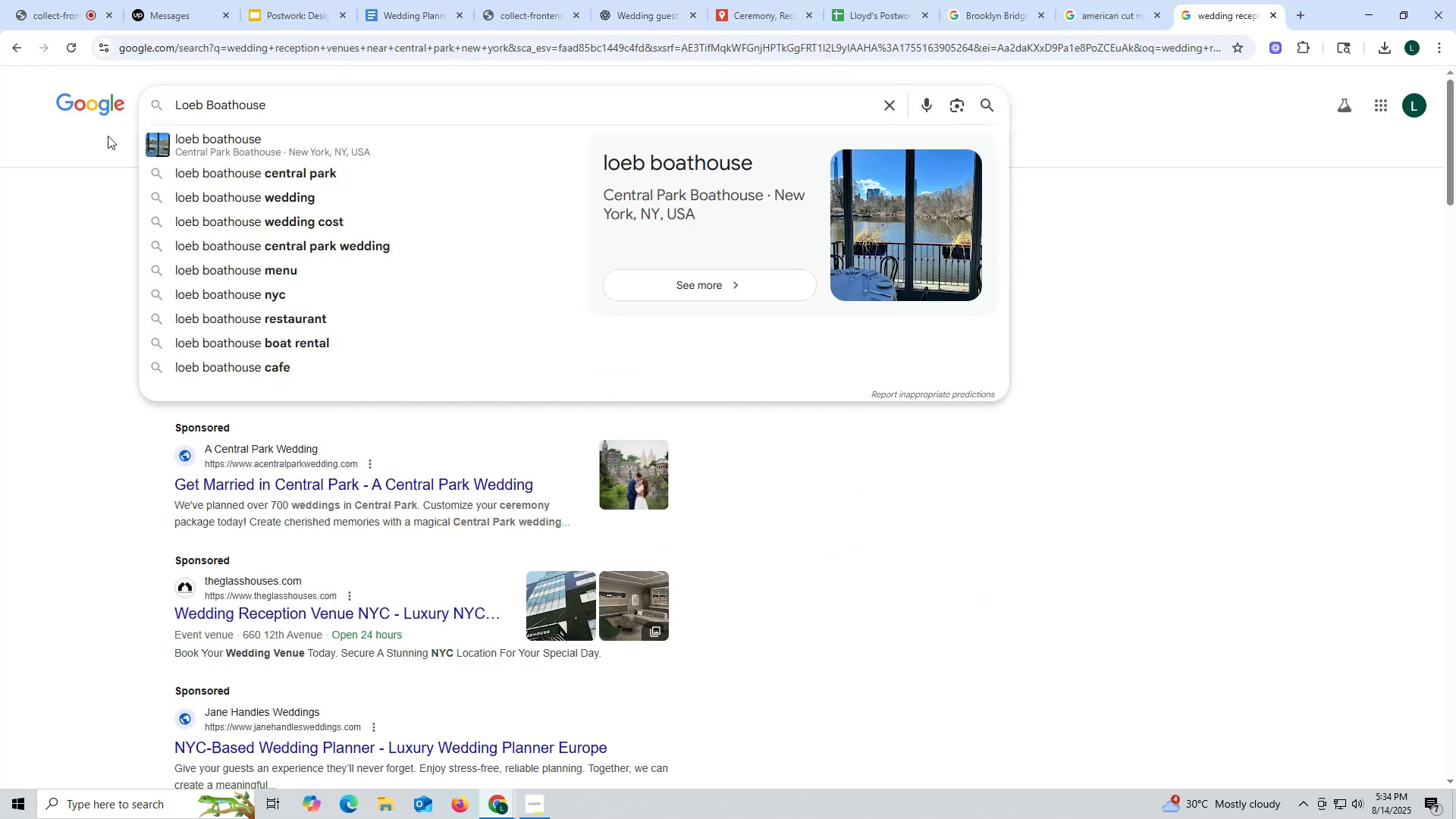 
key(Enter)
 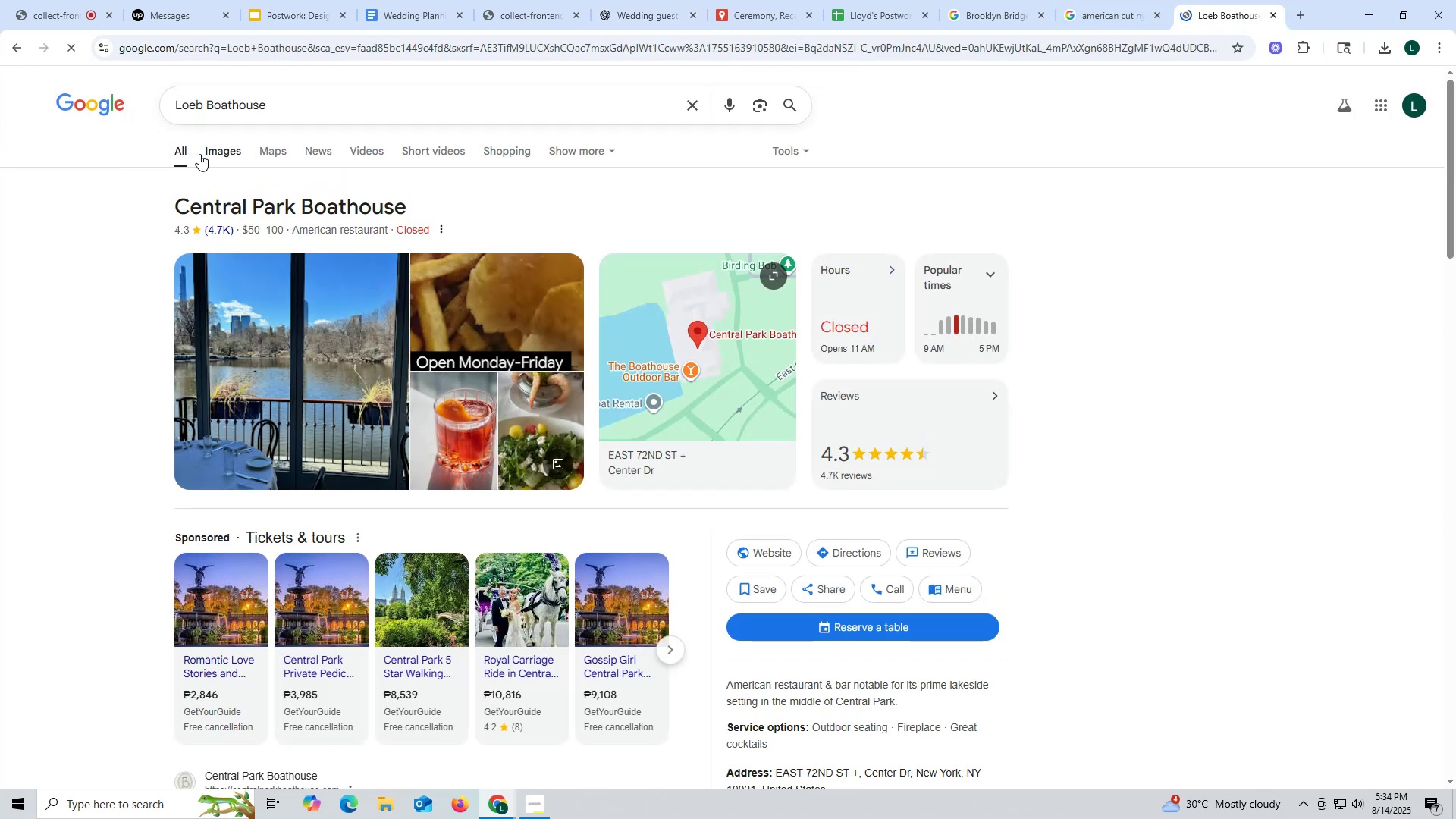 
left_click([228, 154])
 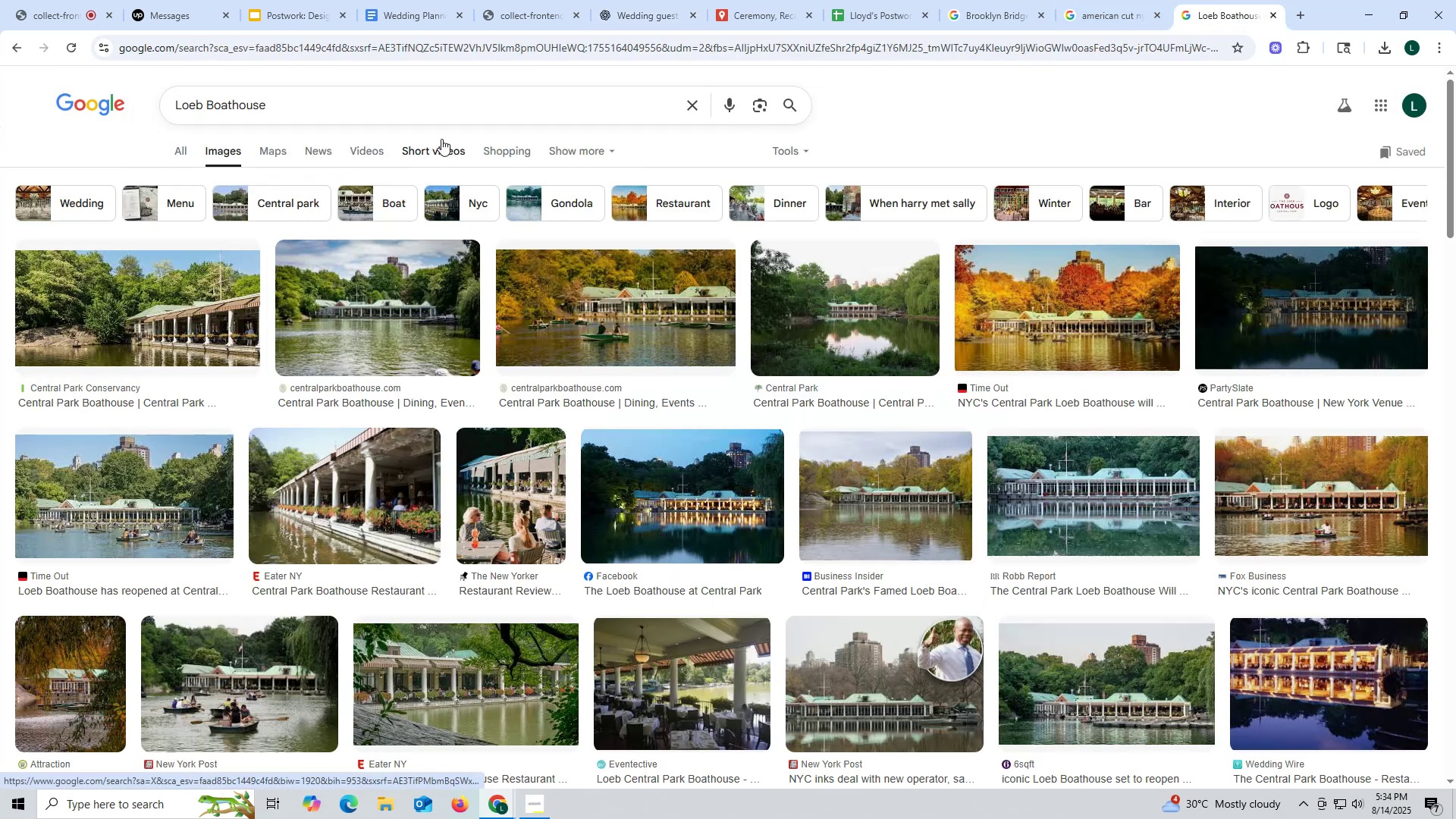 
left_click([1089, 12])
 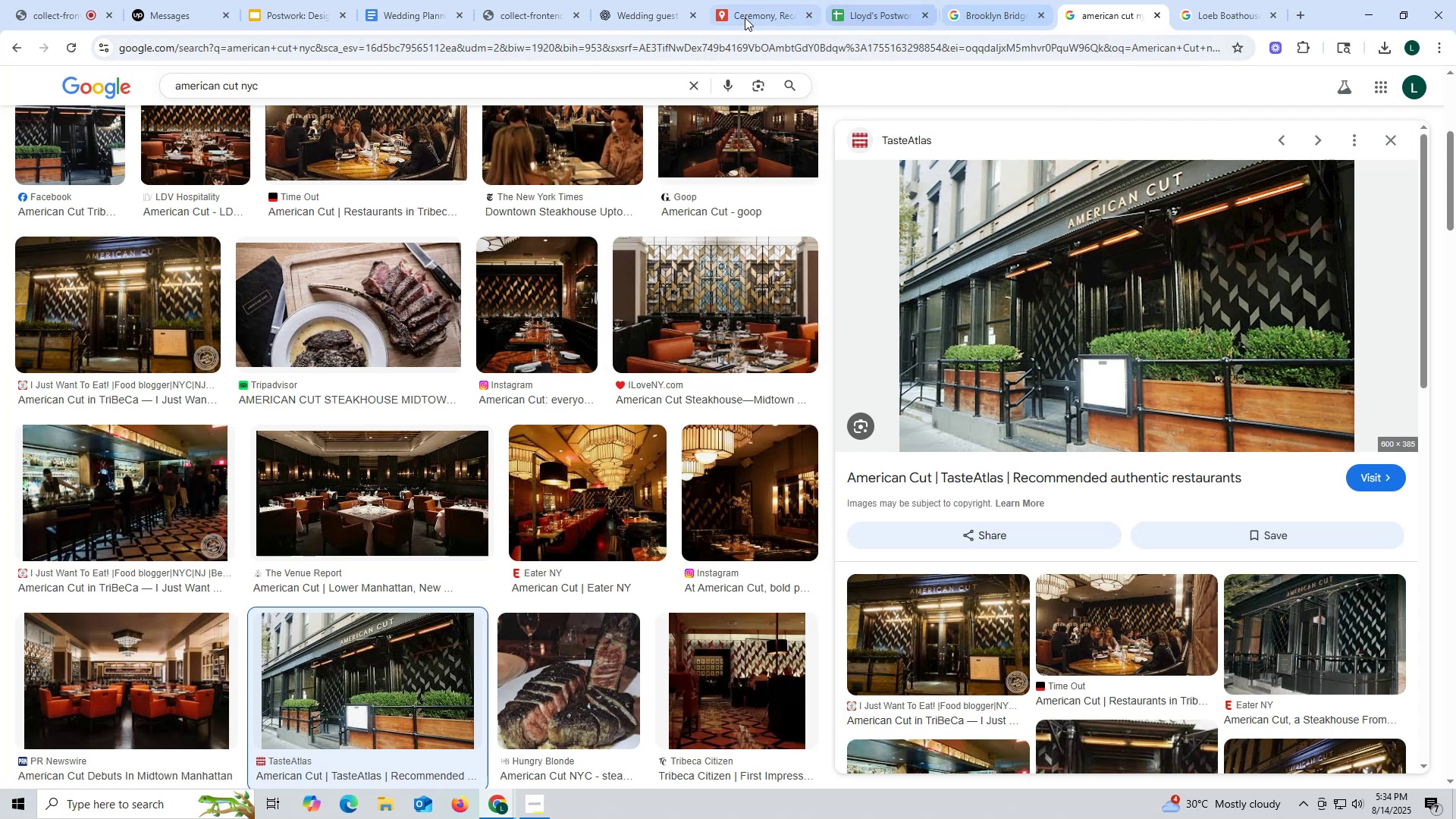 
left_click([659, 11])
 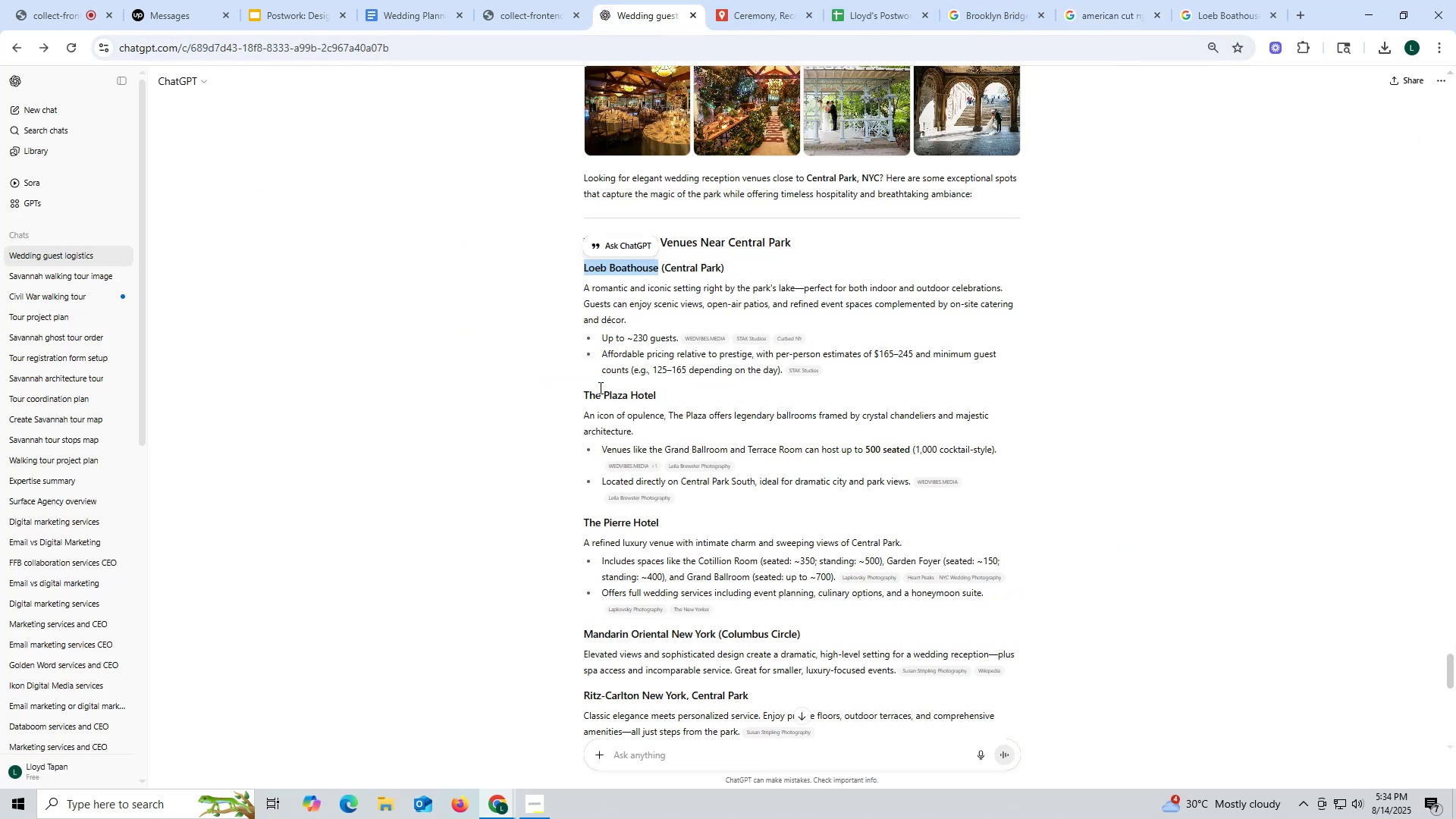 
left_click_drag(start_coordinate=[575, 397], to_coordinate=[686, 394])
 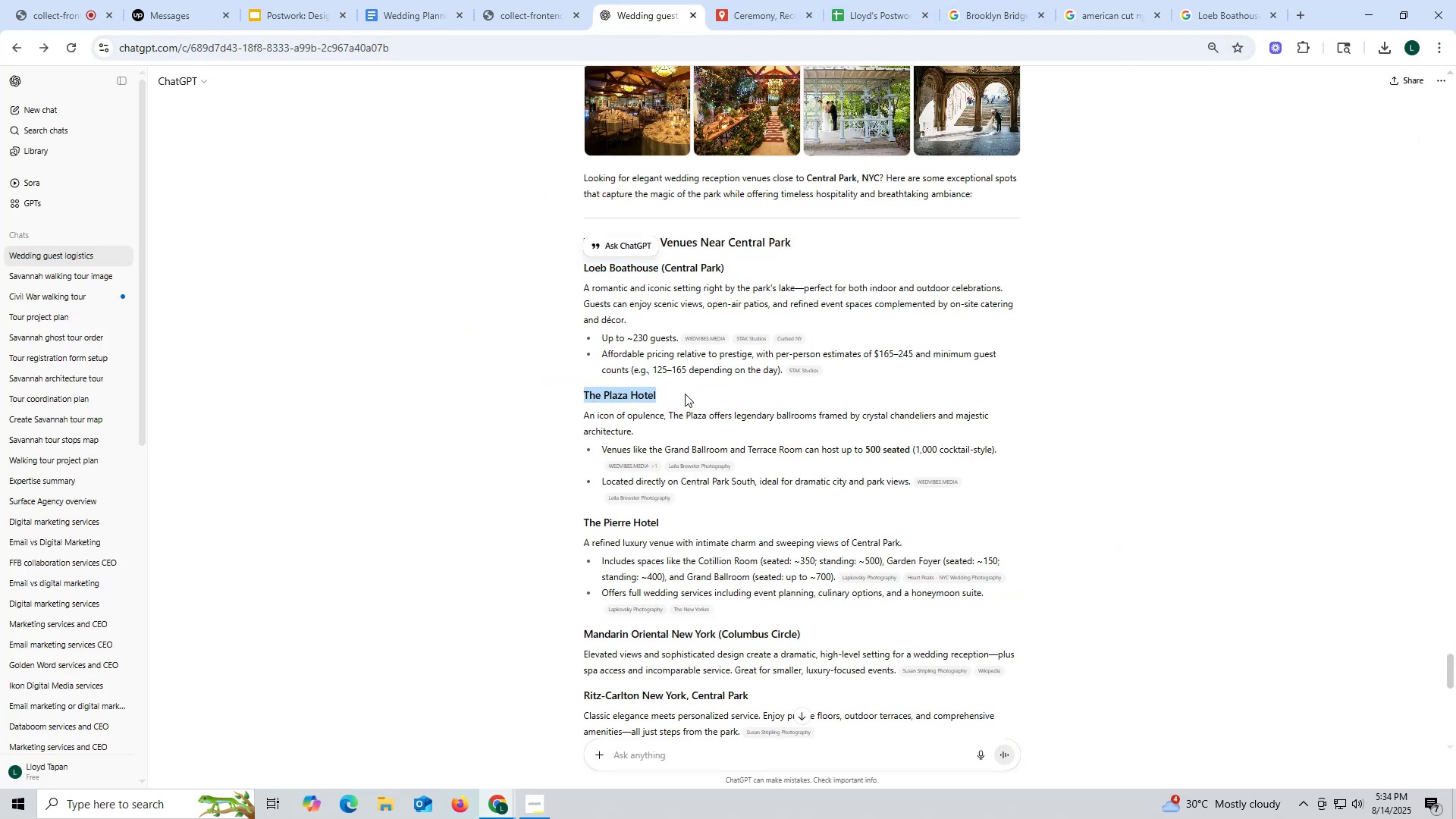 
key(Control+ControlLeft)
 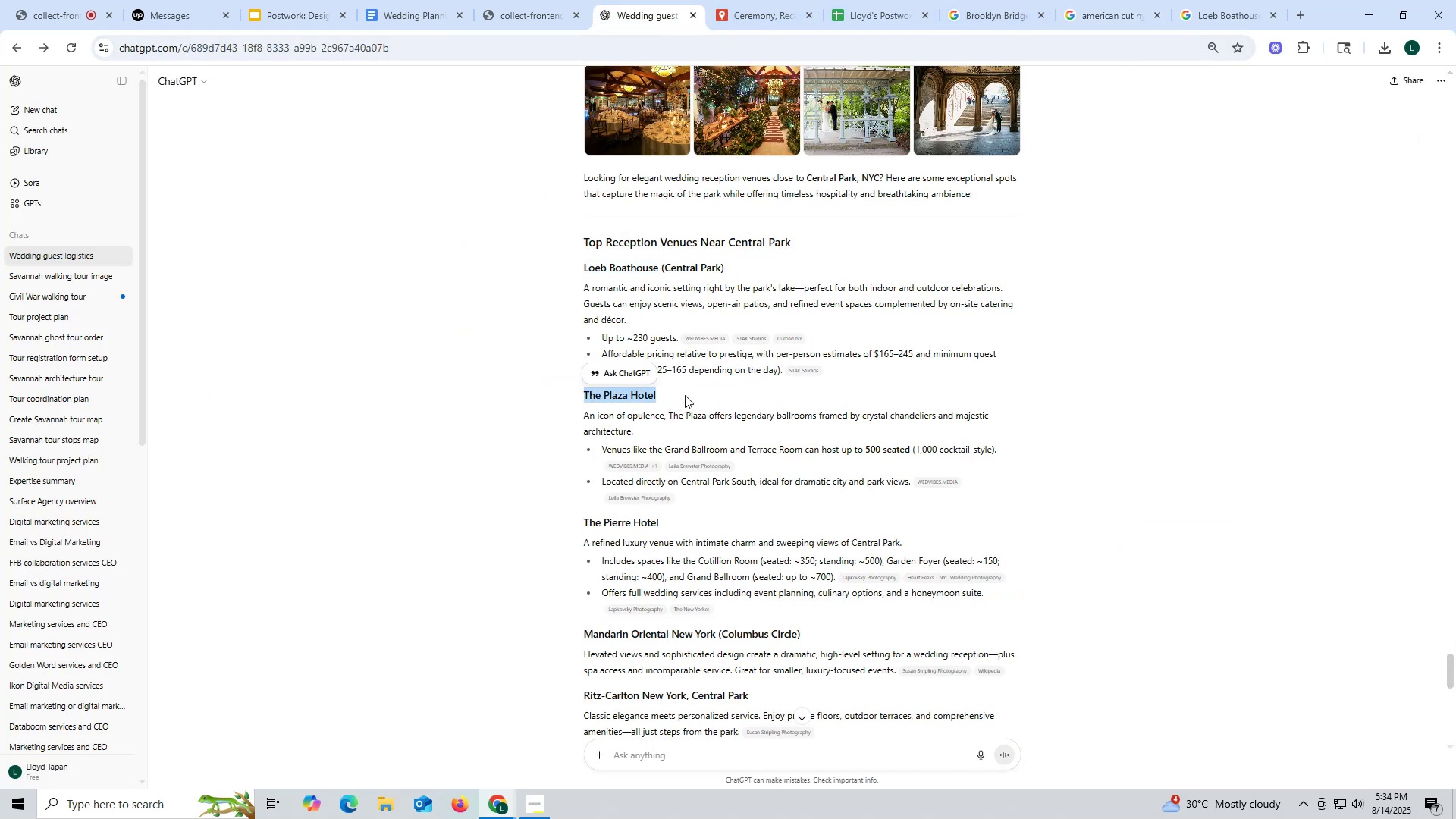 
key(Control+C)
 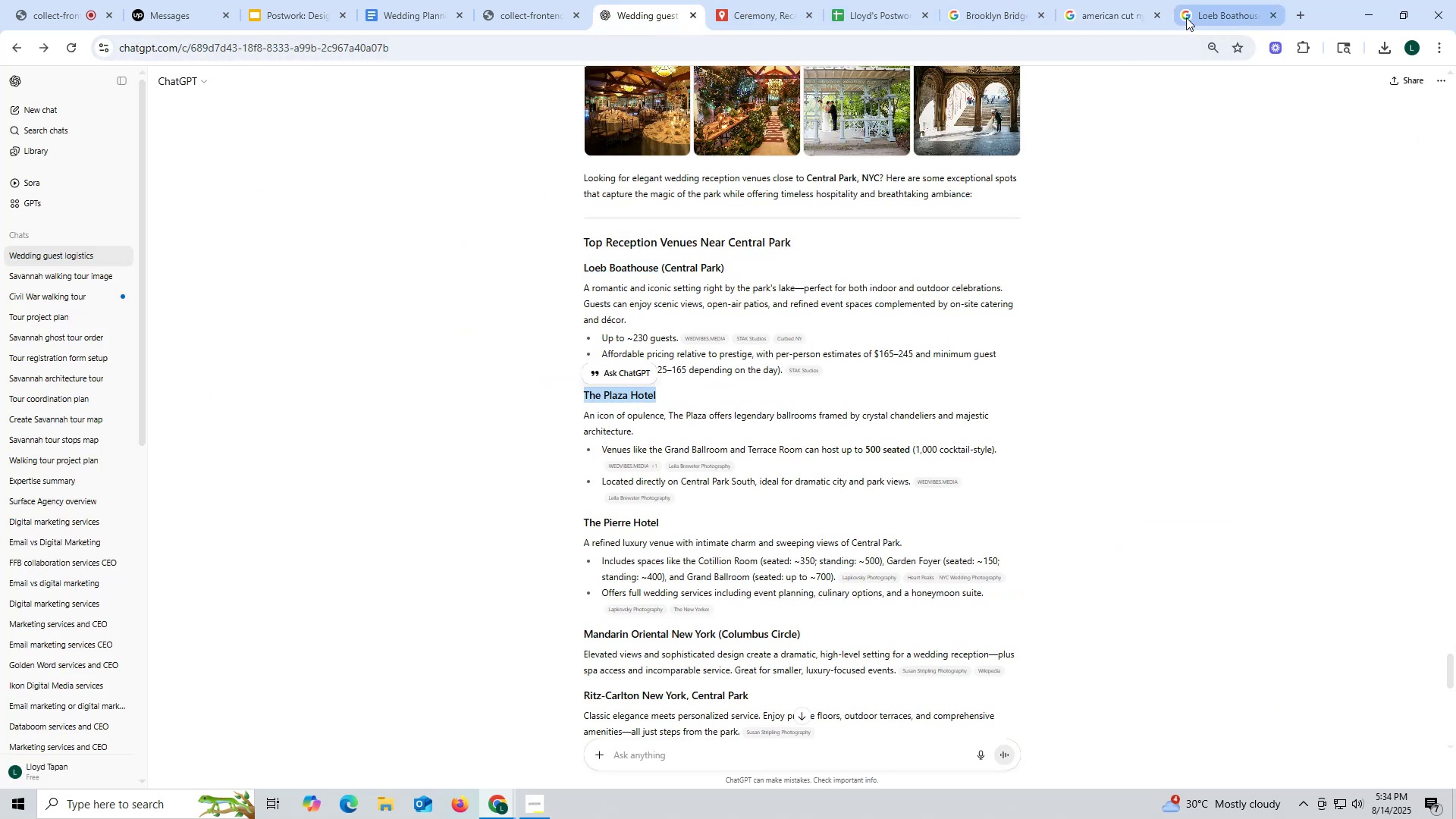 
left_click([1191, 17])
 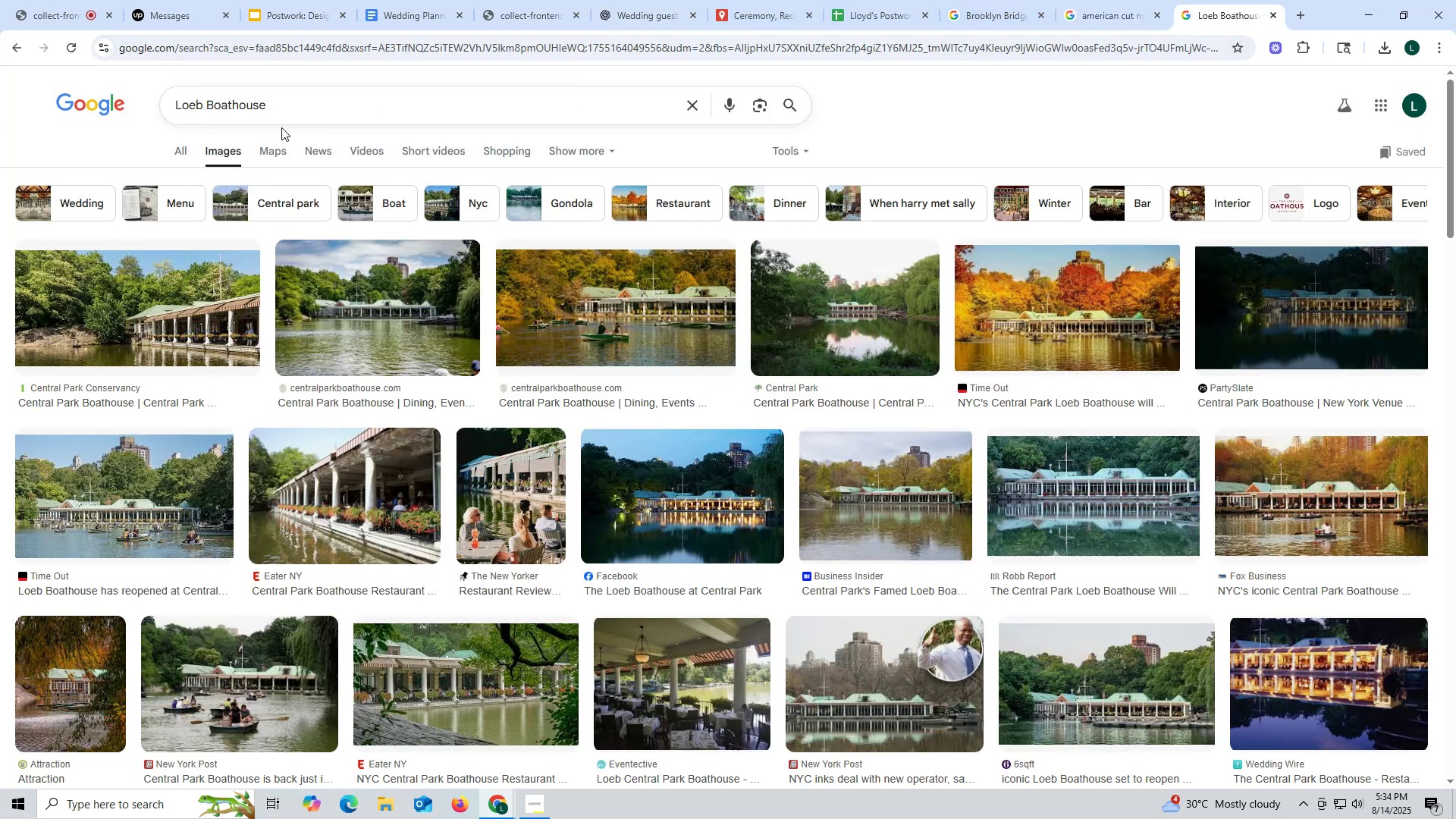 
left_click_drag(start_coordinate=[275, 99], to_coordinate=[72, 99])
 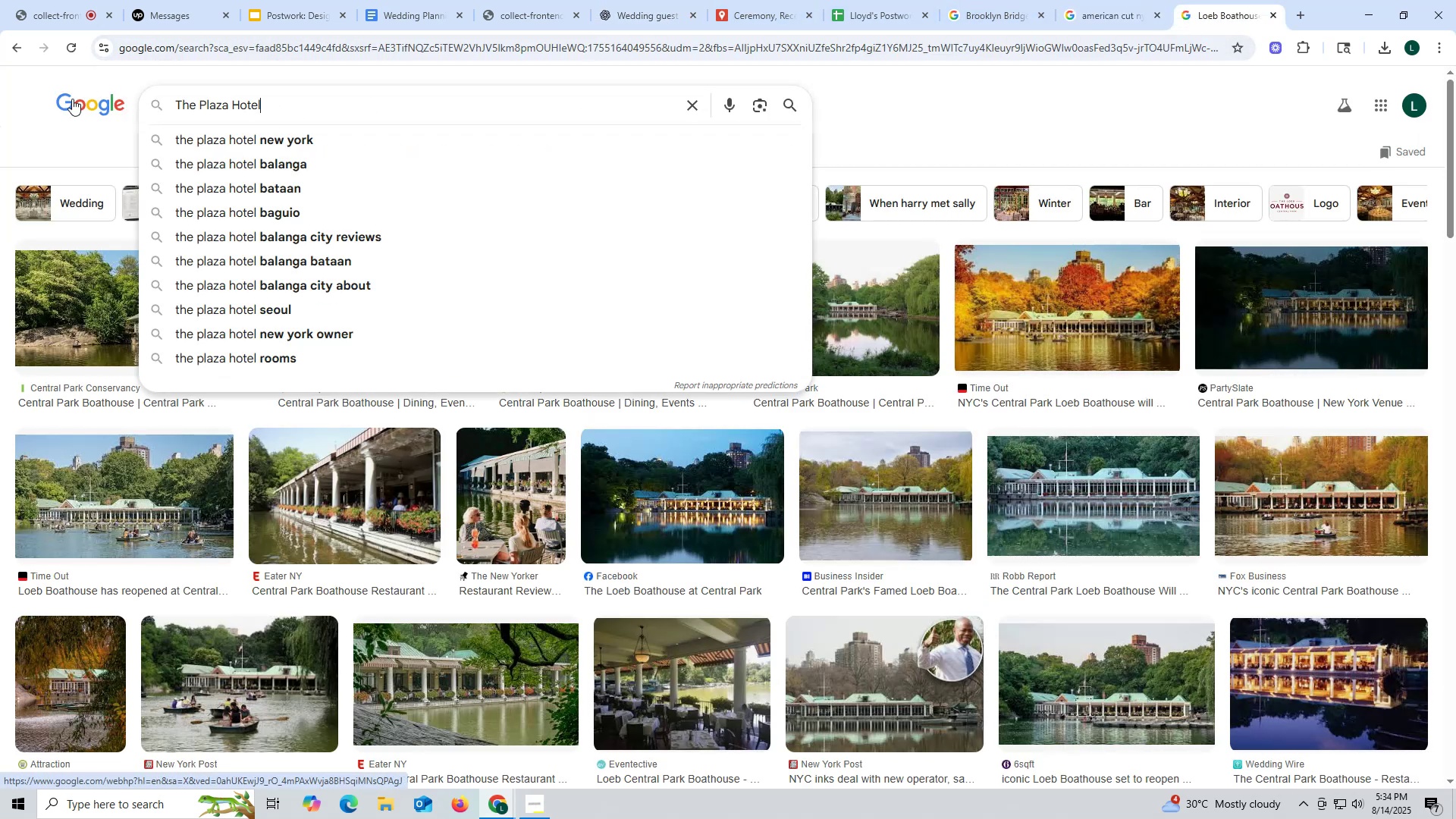 
key(Control+V)
 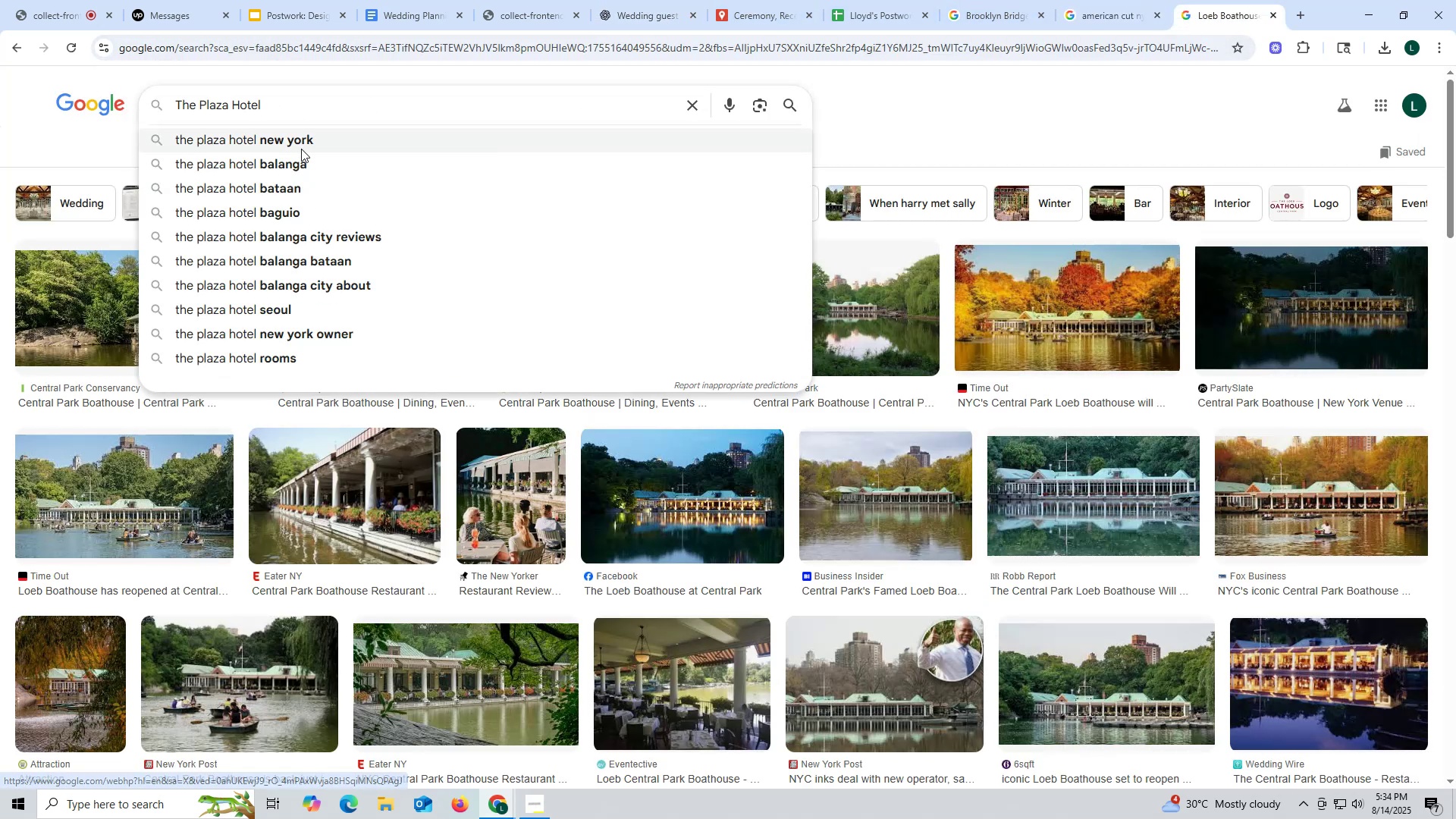 
left_click([301, 147])
 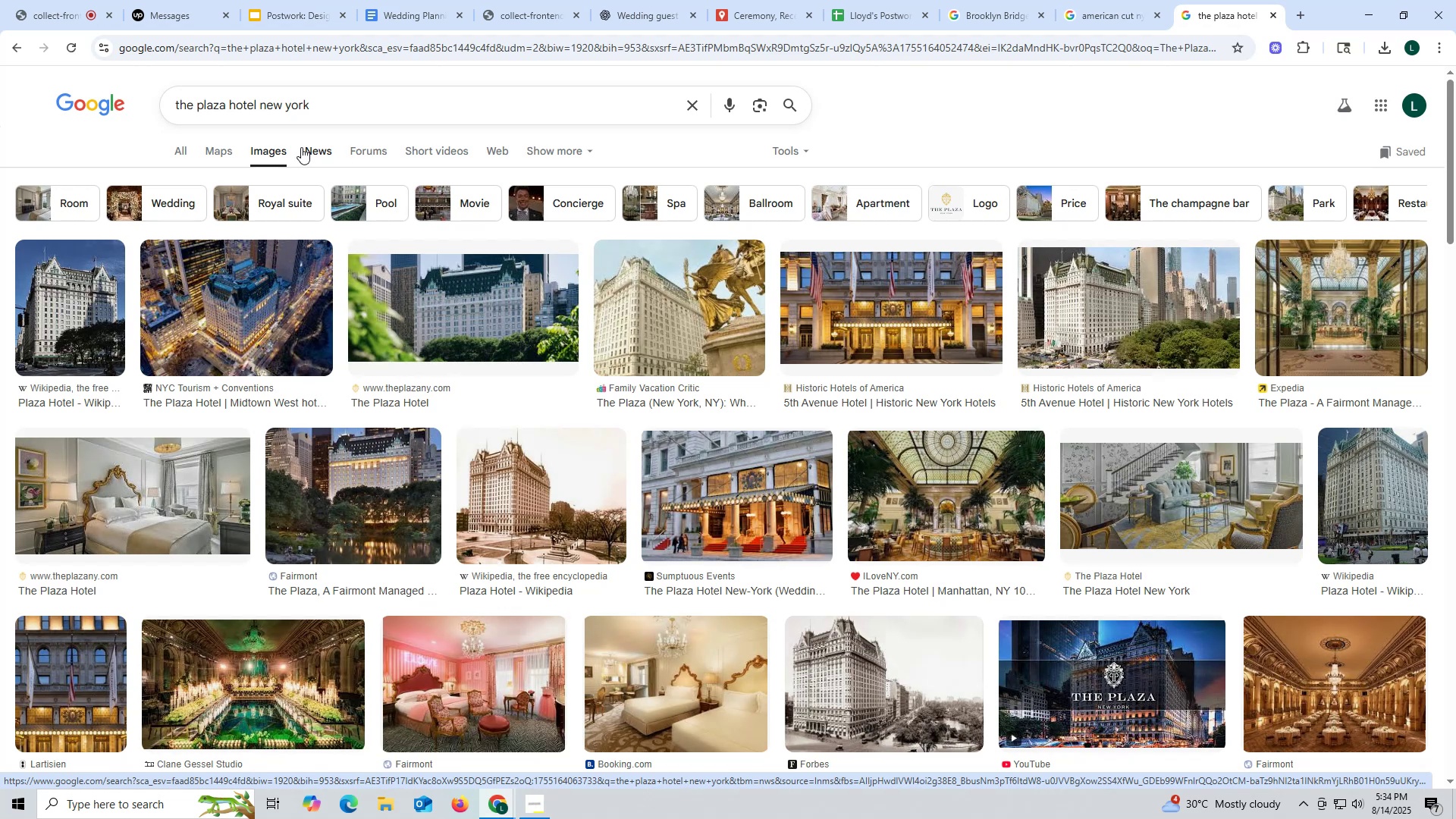 
wait(16.3)
 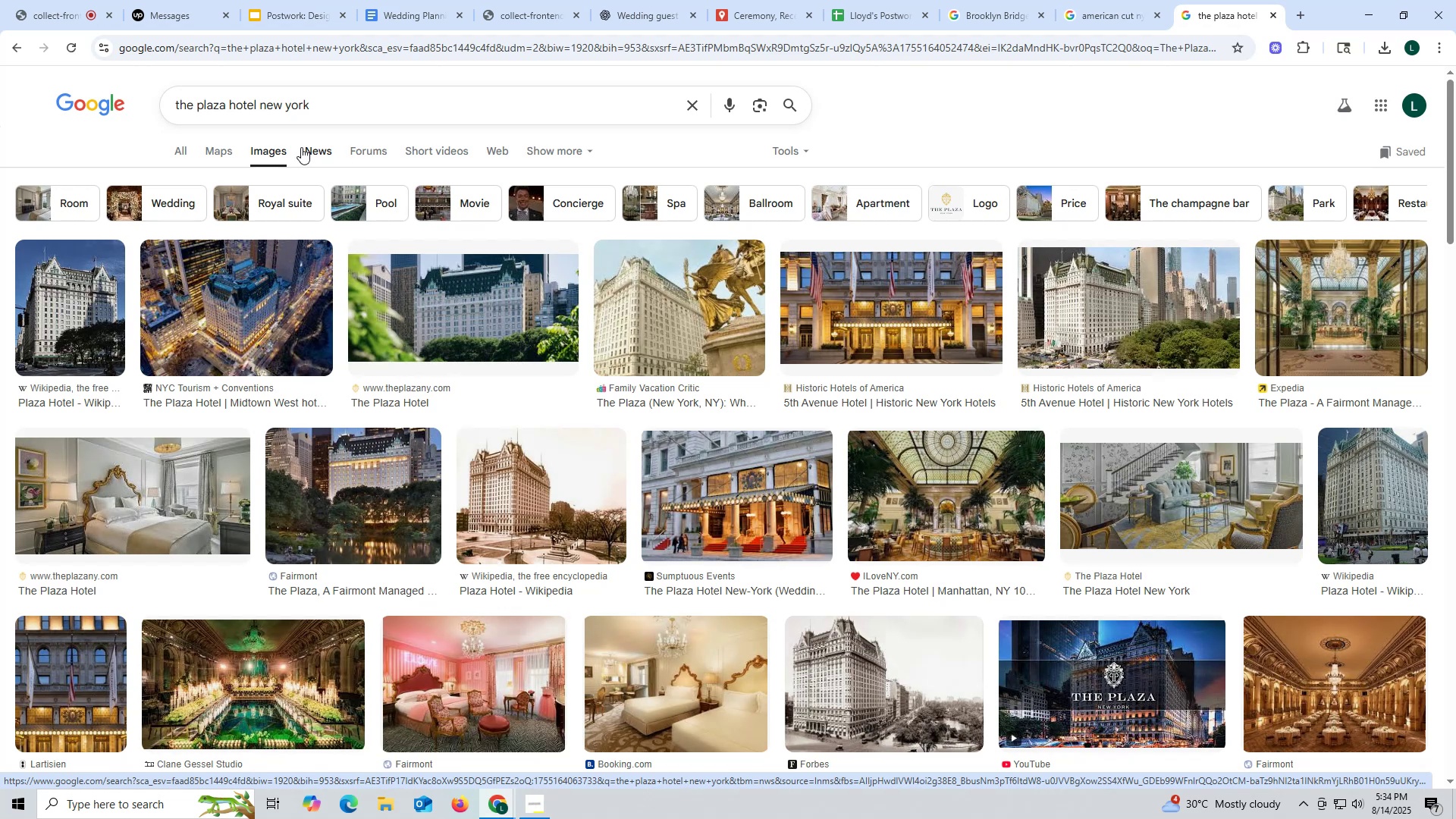 
left_click([58, 311])
 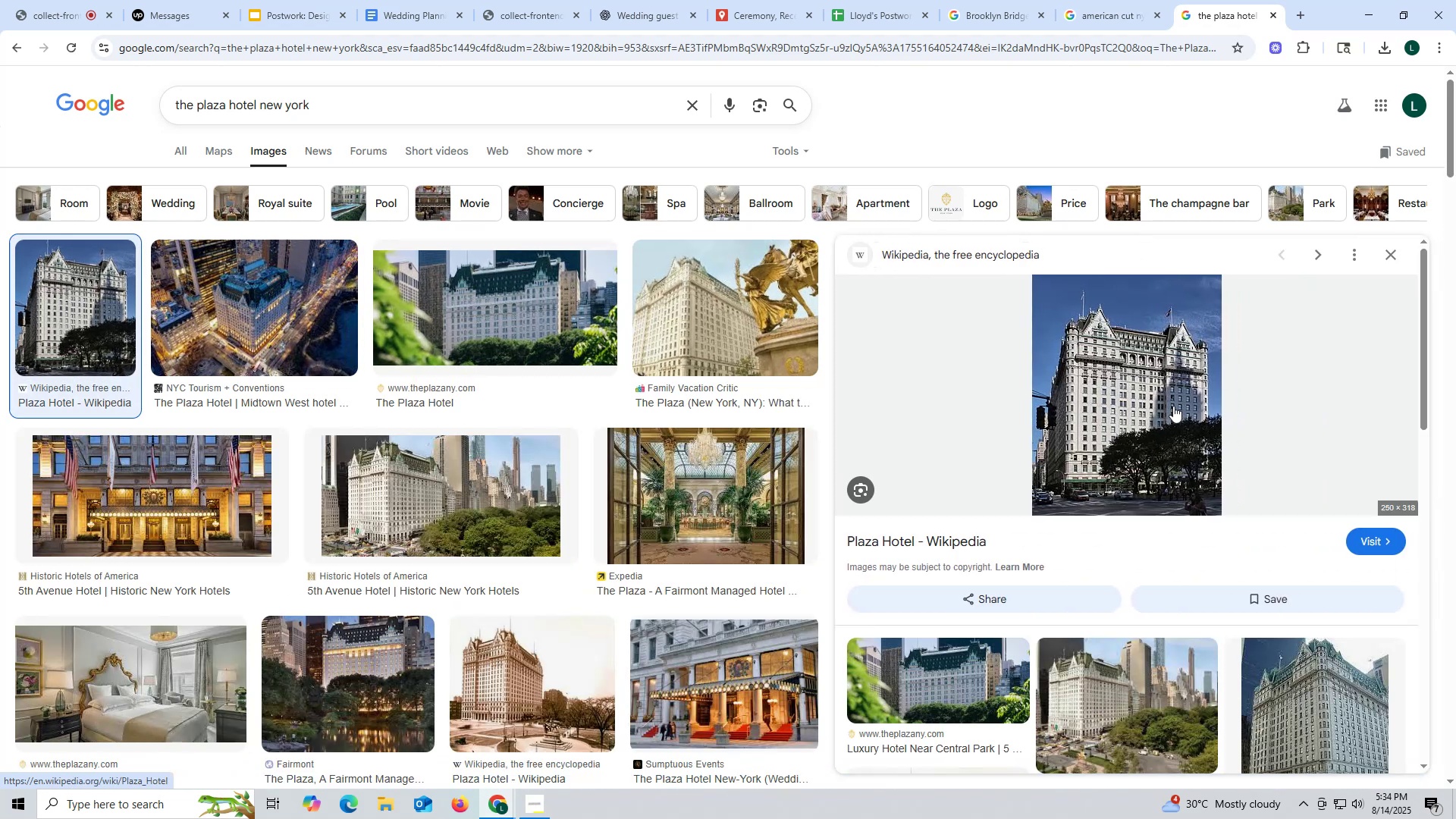 
left_click([1147, 401])
 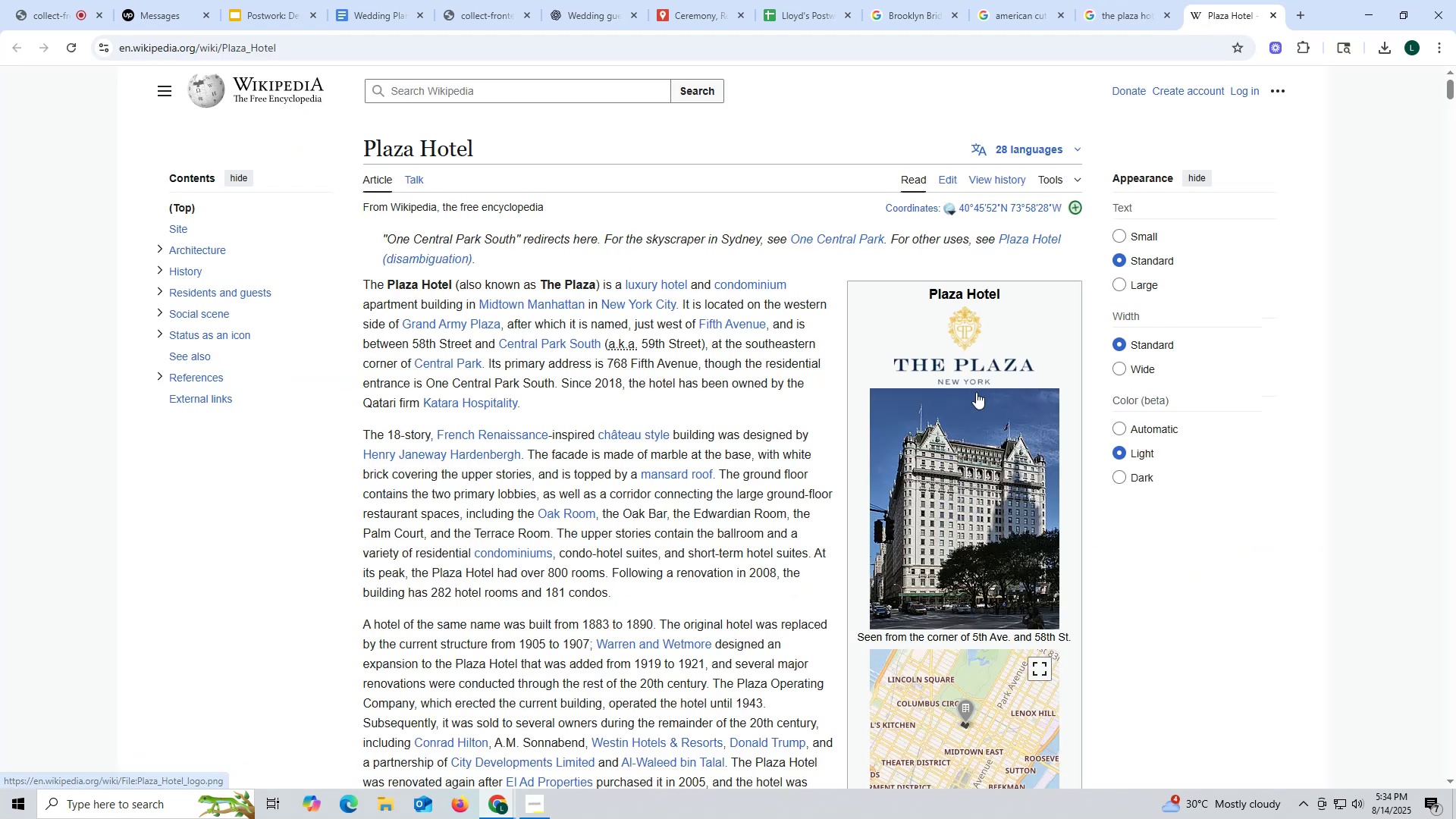 
left_click([961, 431])
 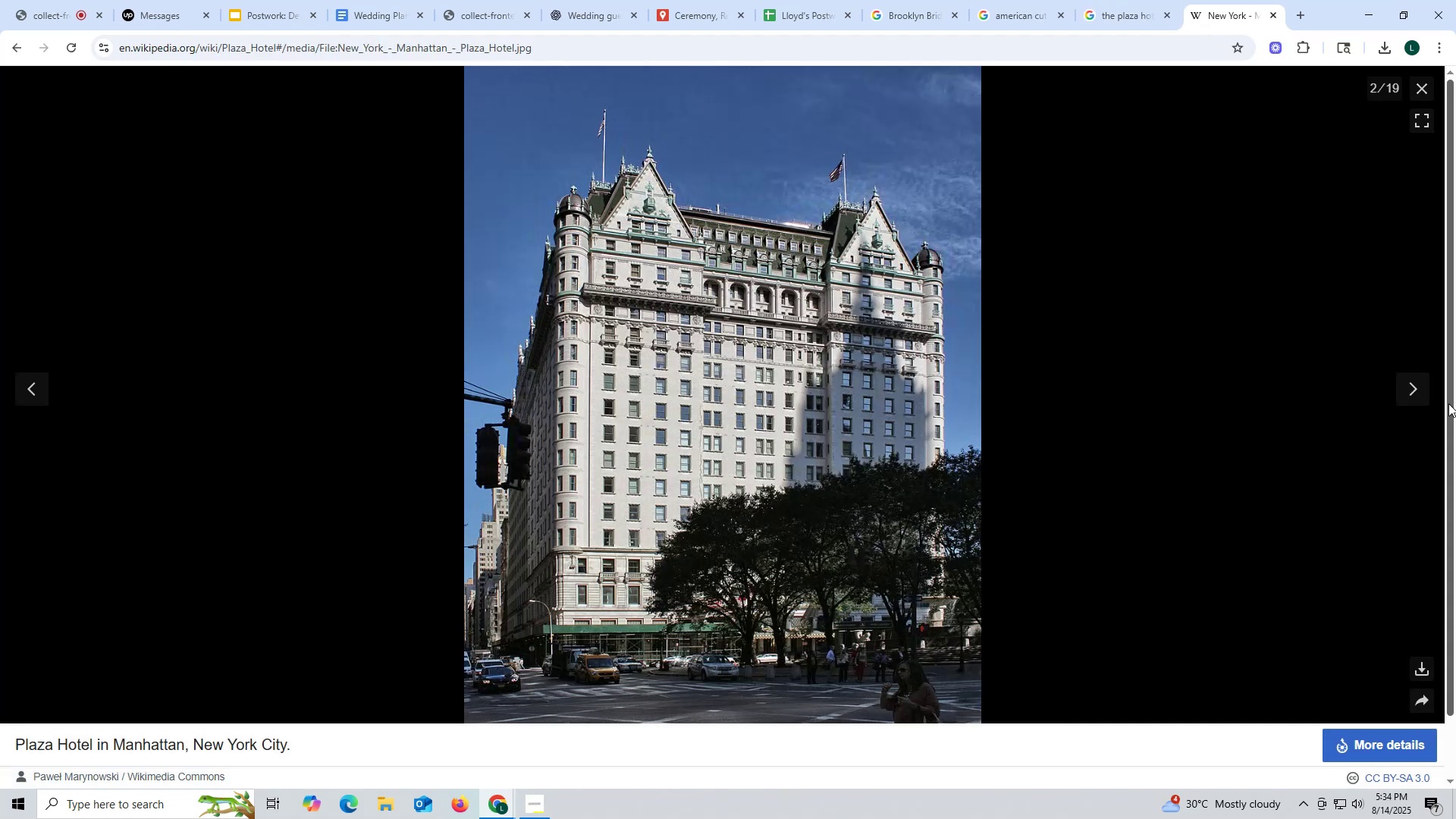 
left_click([1417, 391])
 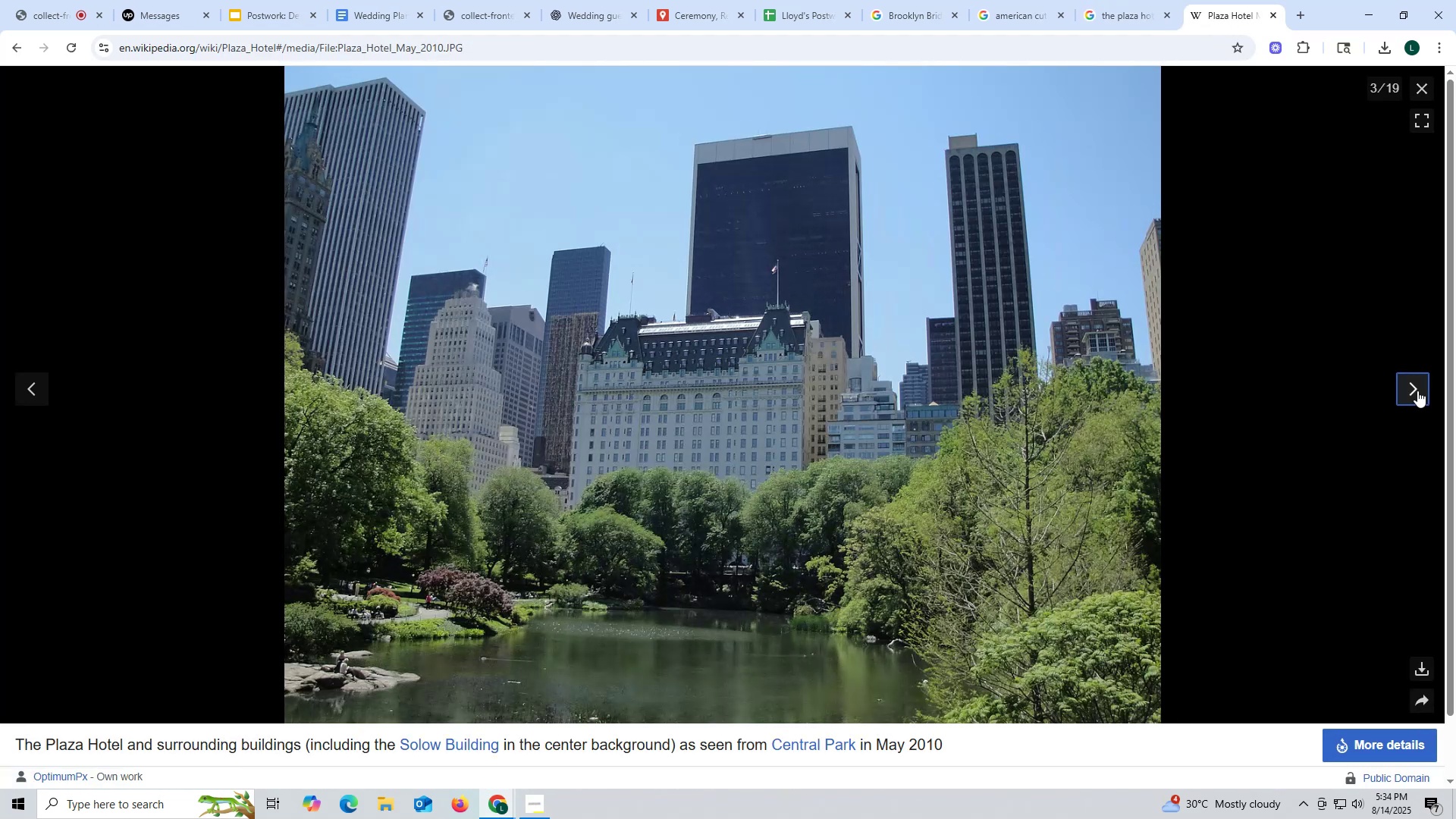 
left_click([1417, 391])
 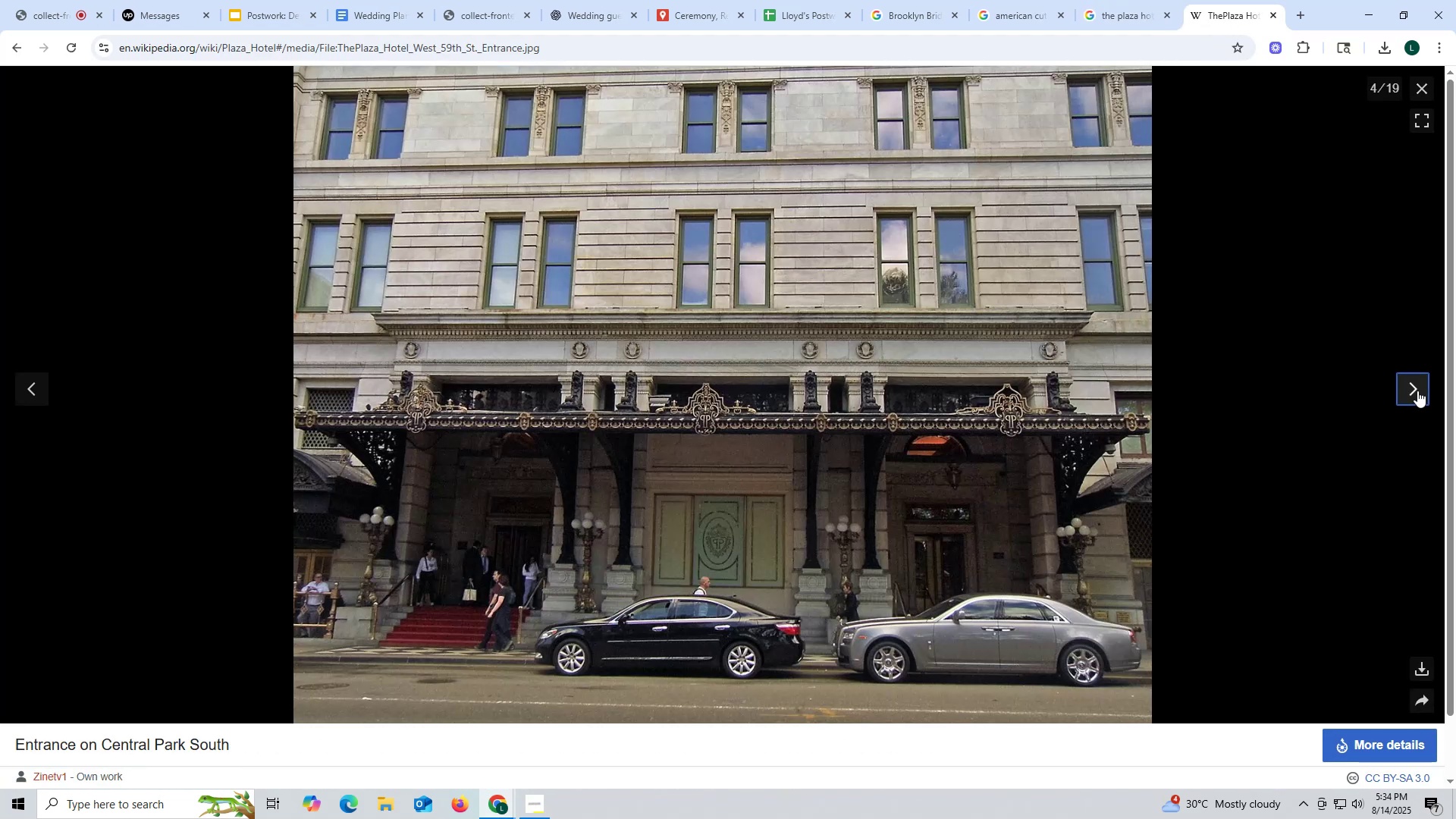 
left_click([1417, 391])
 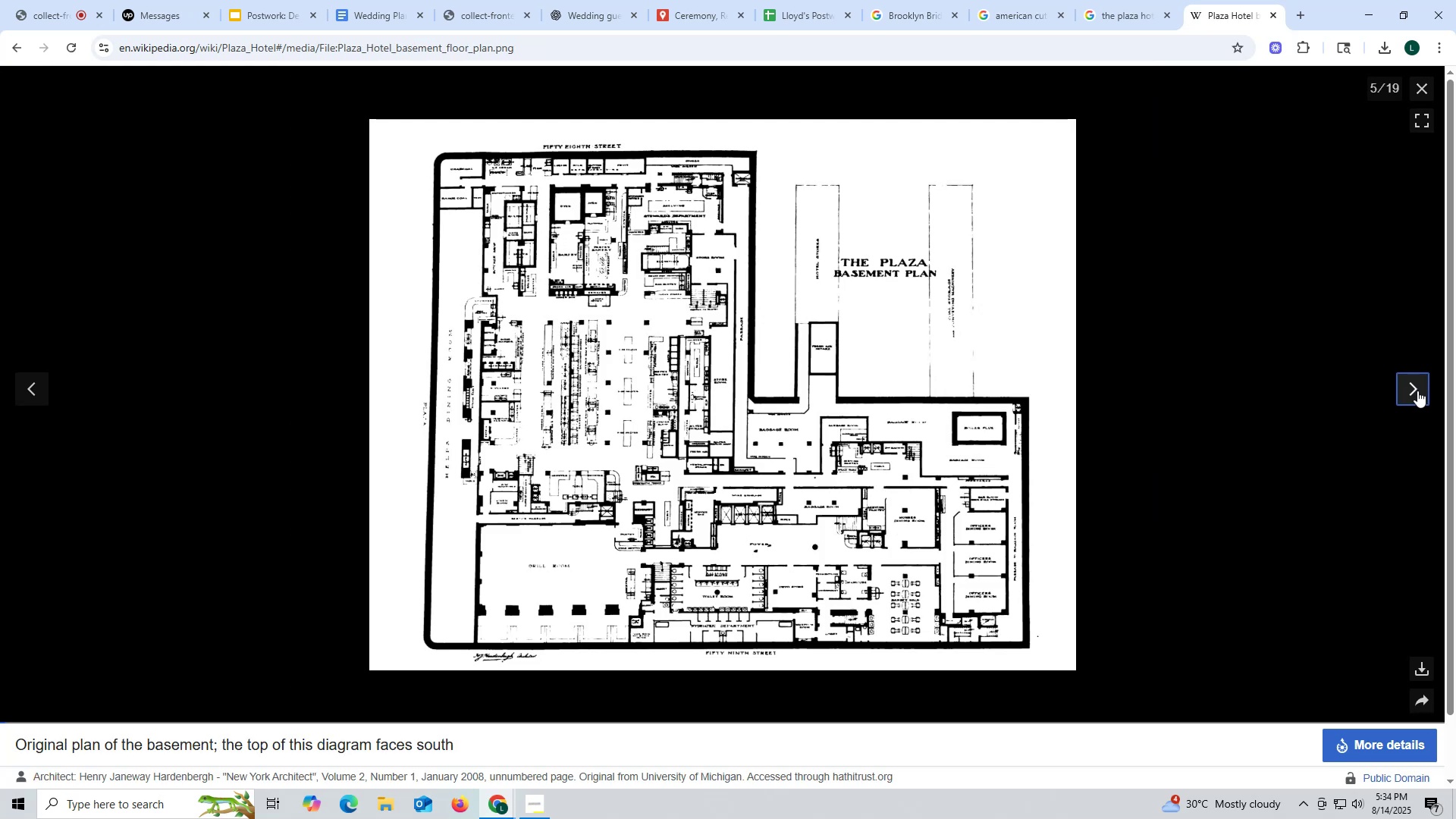 
left_click([1417, 391])
 